 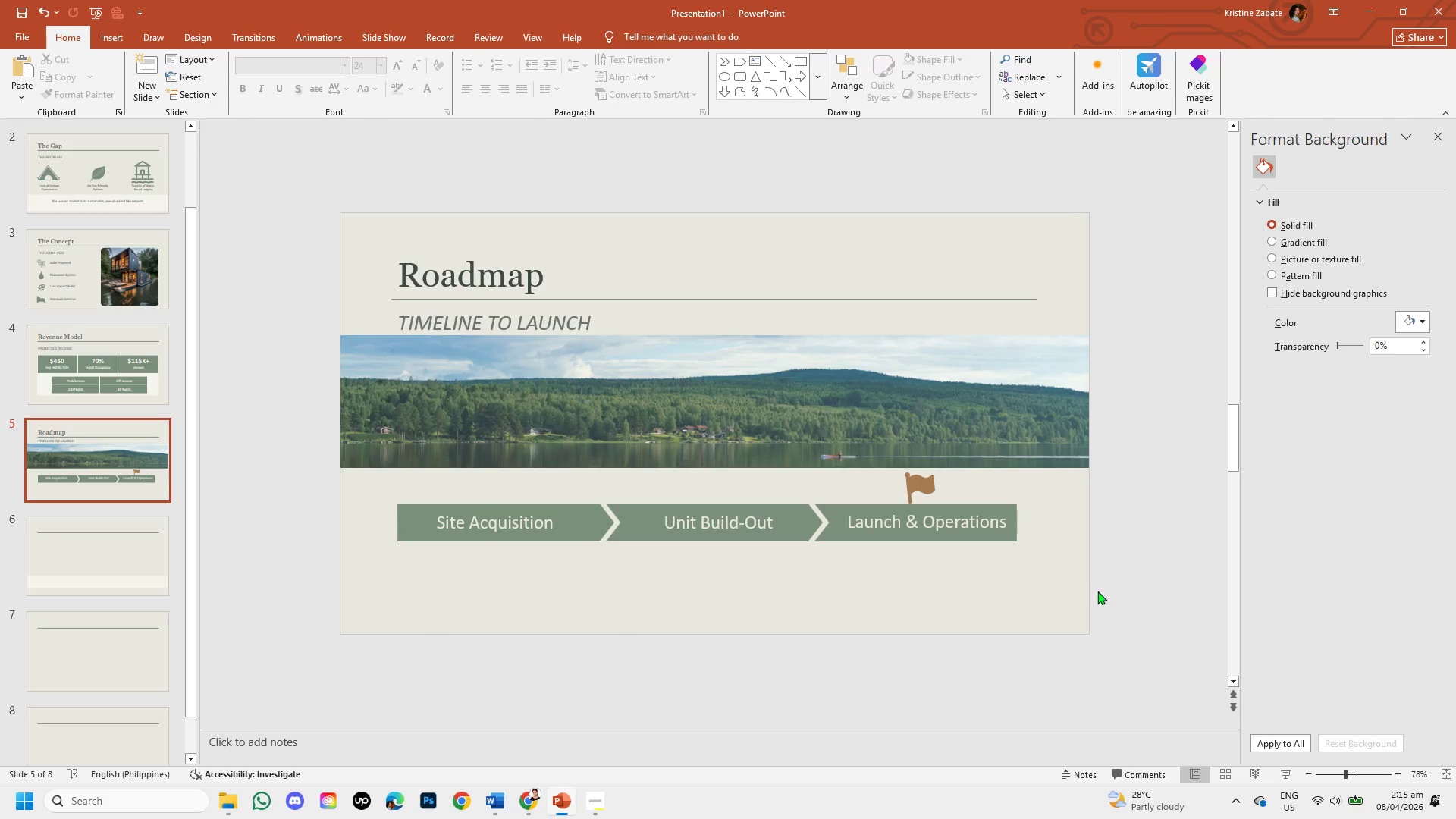 
left_click([118, 30])
 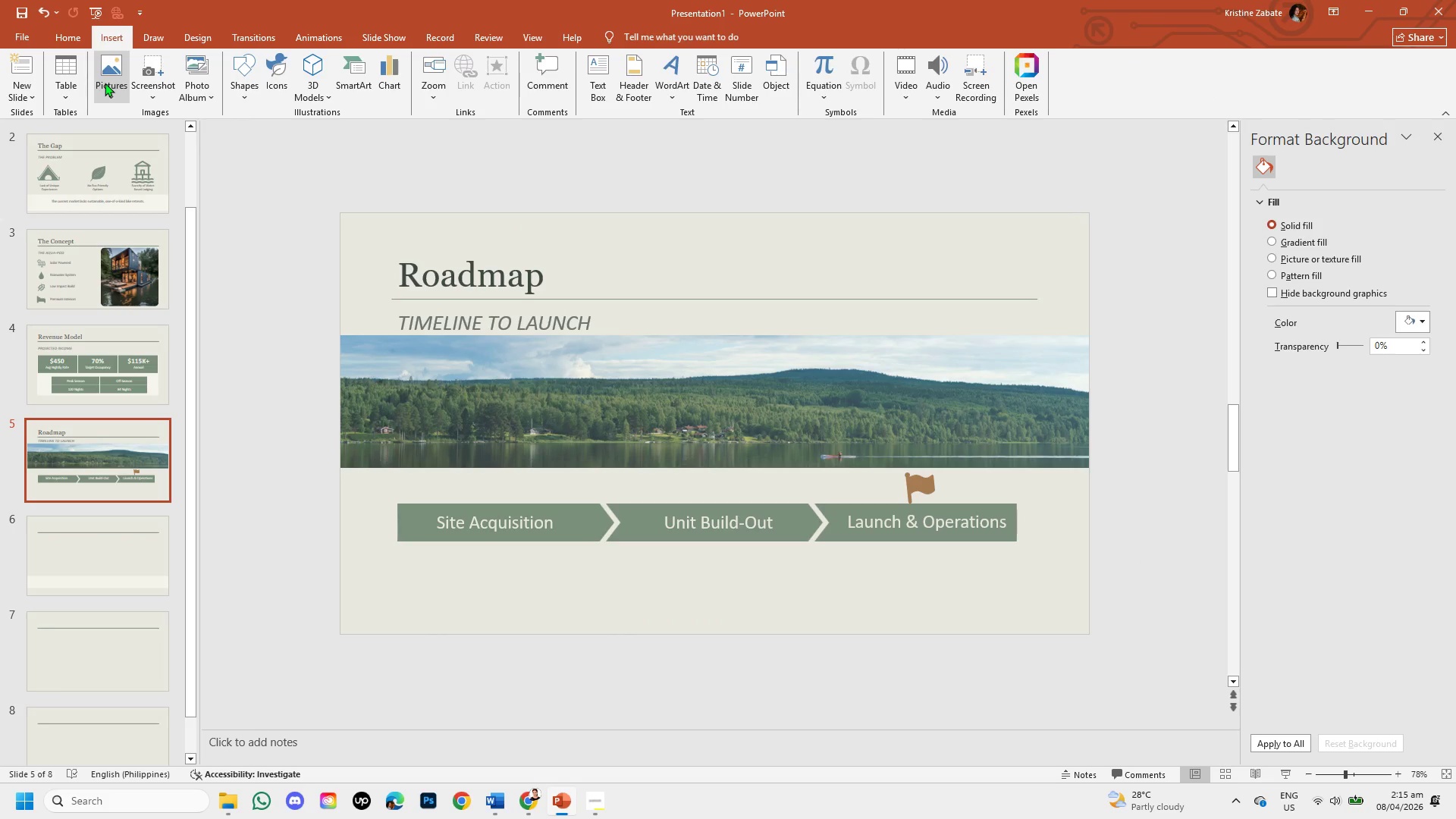 
left_click([105, 83])
 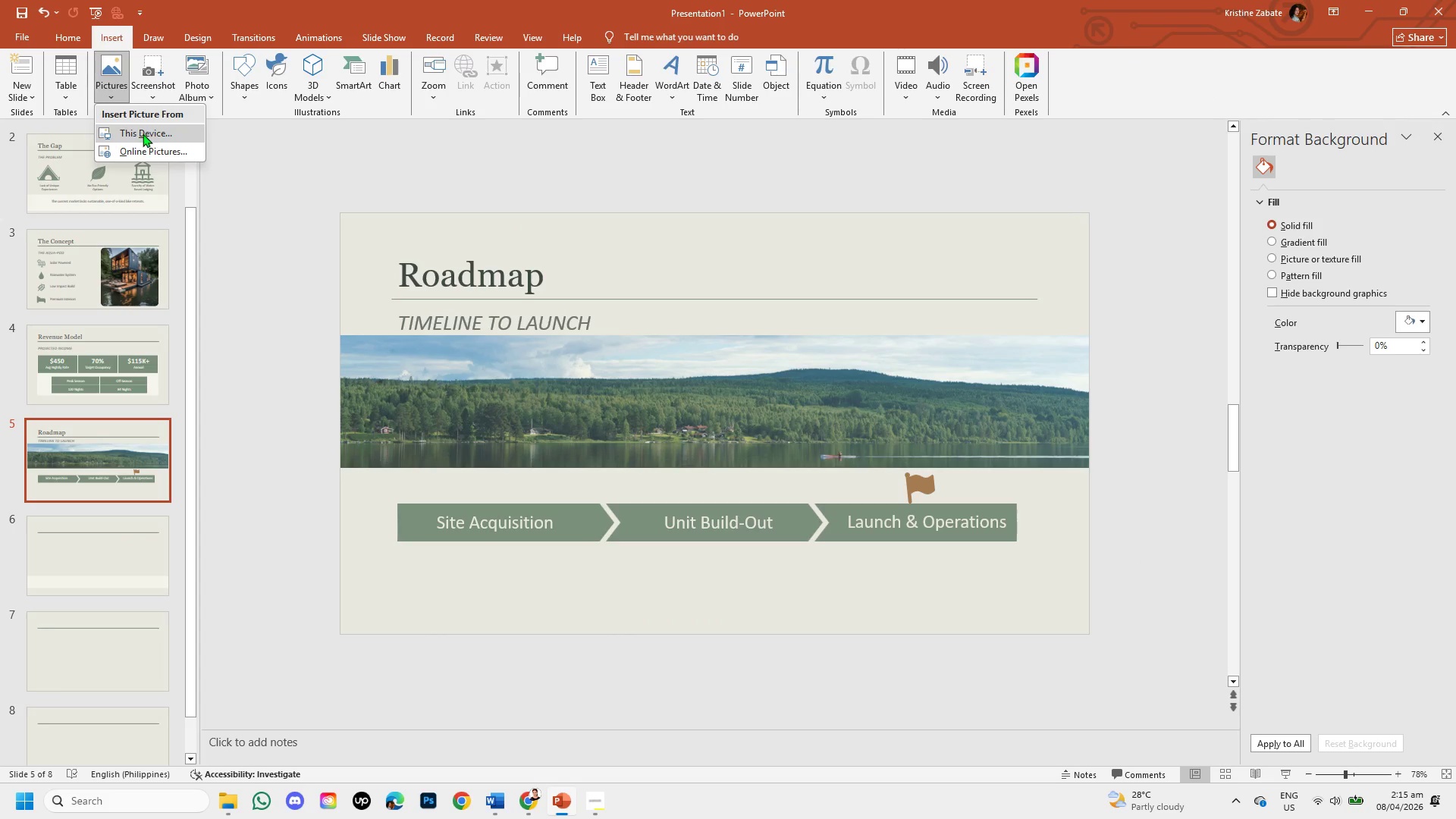 
left_click([143, 133])
 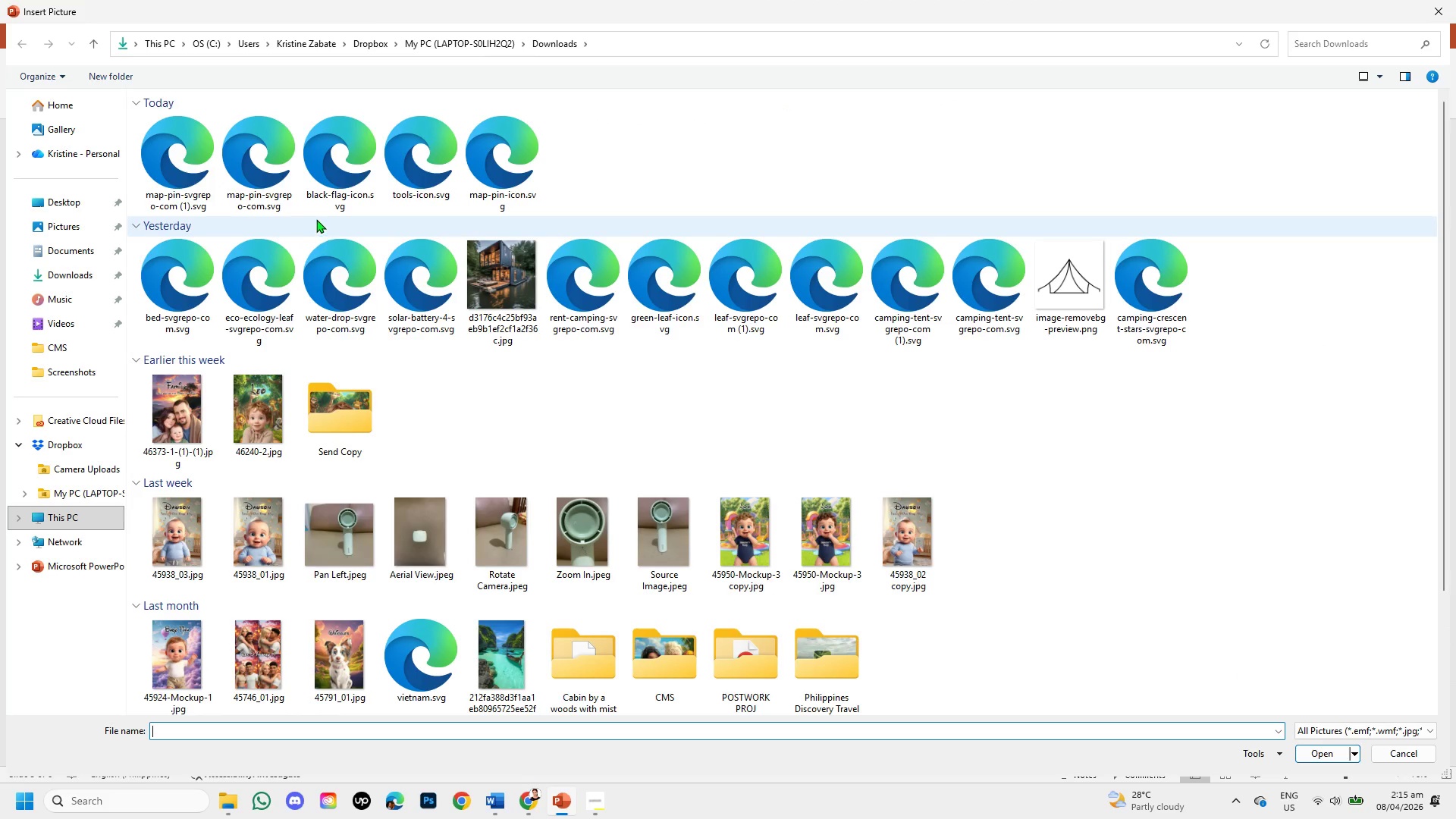 
double_click([418, 177])
 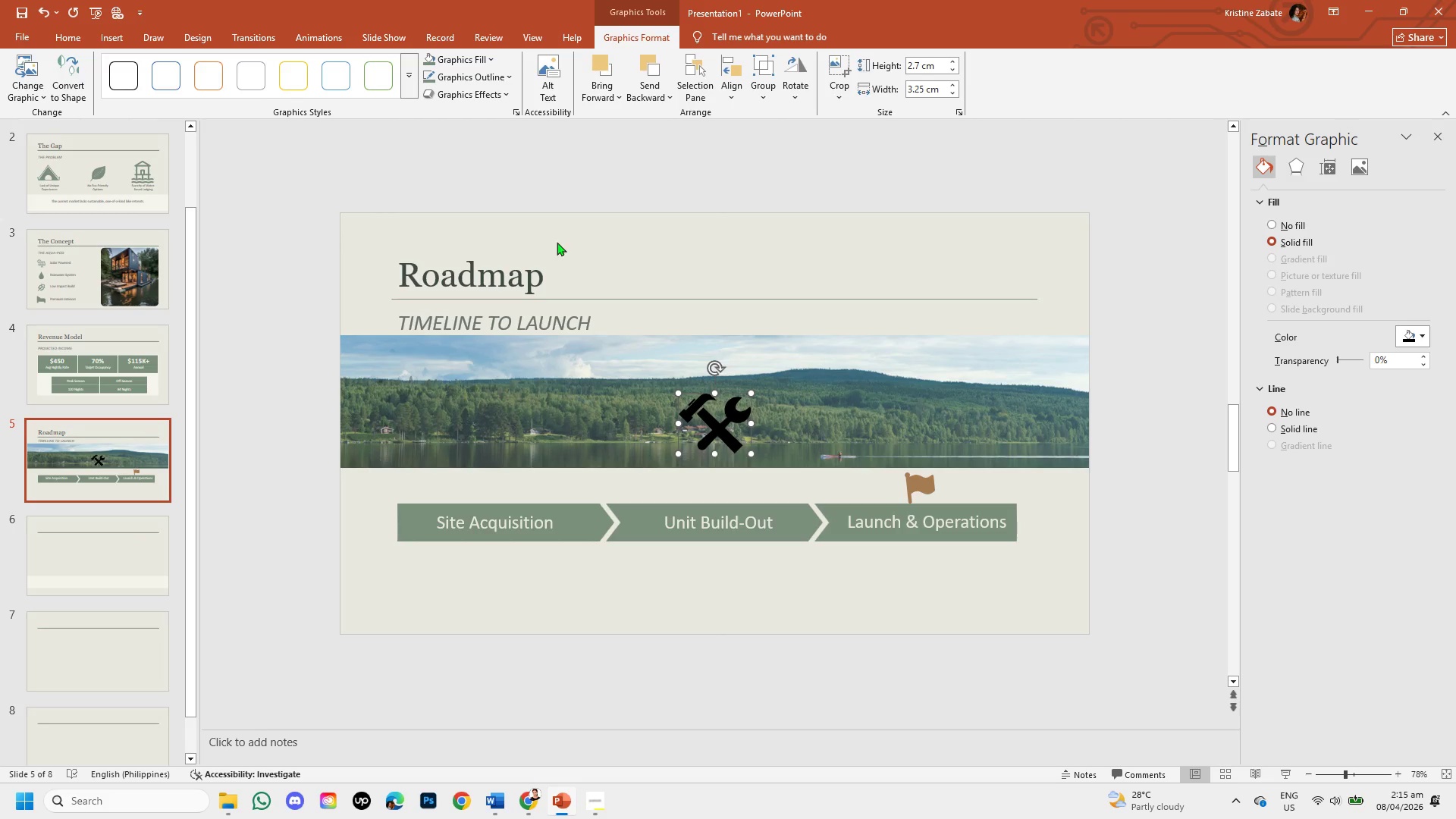 
left_click([457, 52])
 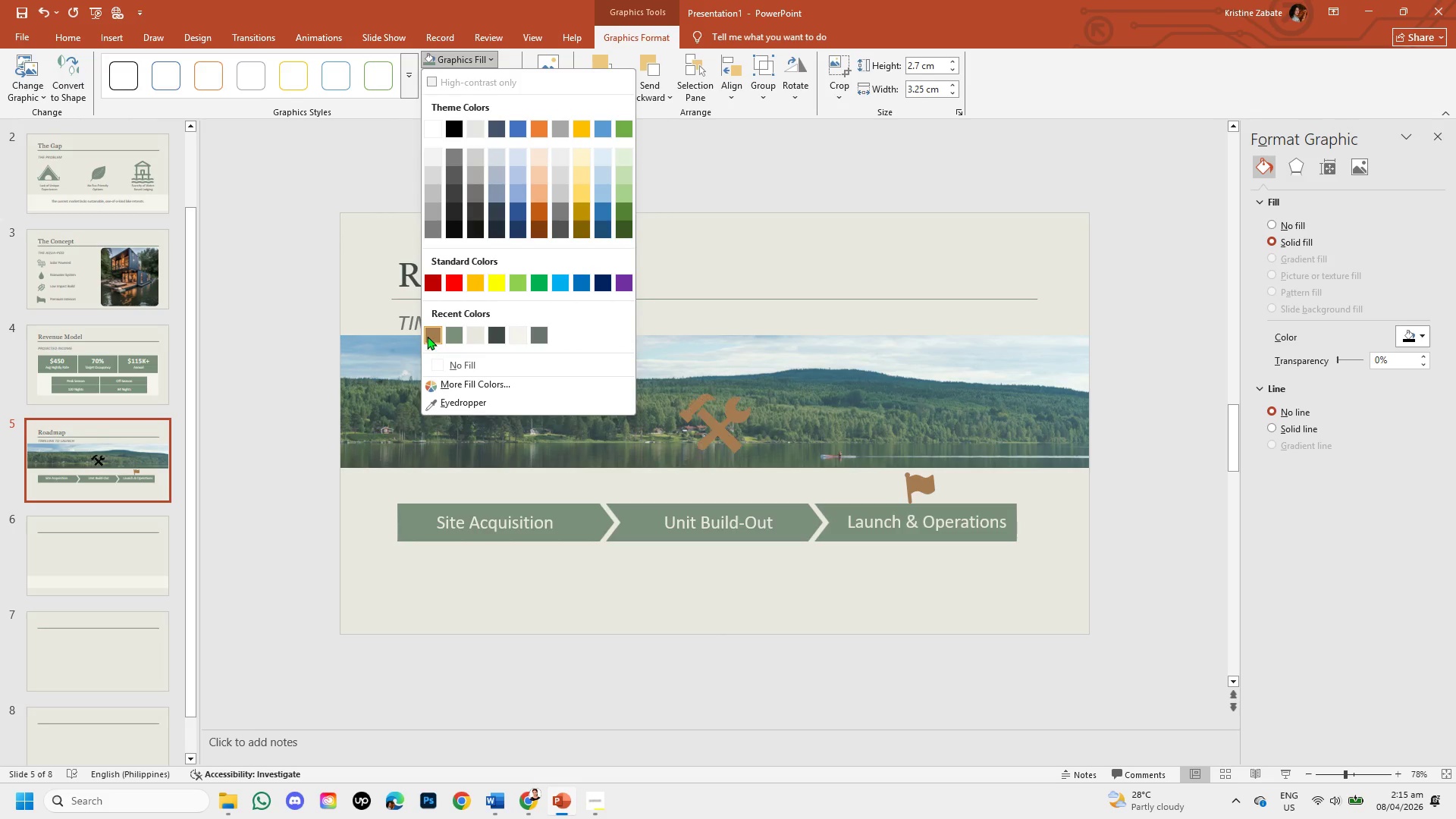 
left_click([427, 336])
 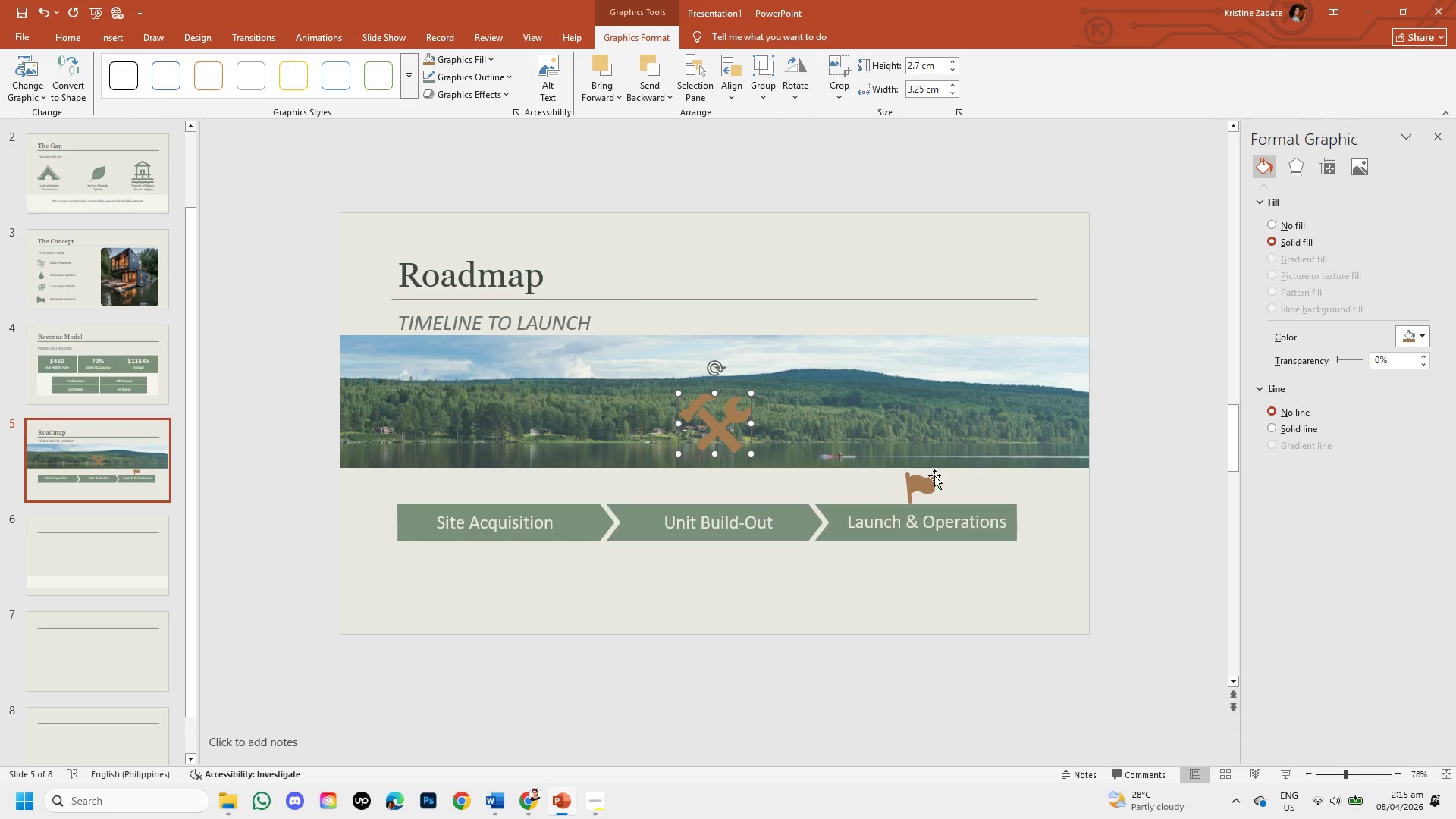 
left_click([921, 475])
 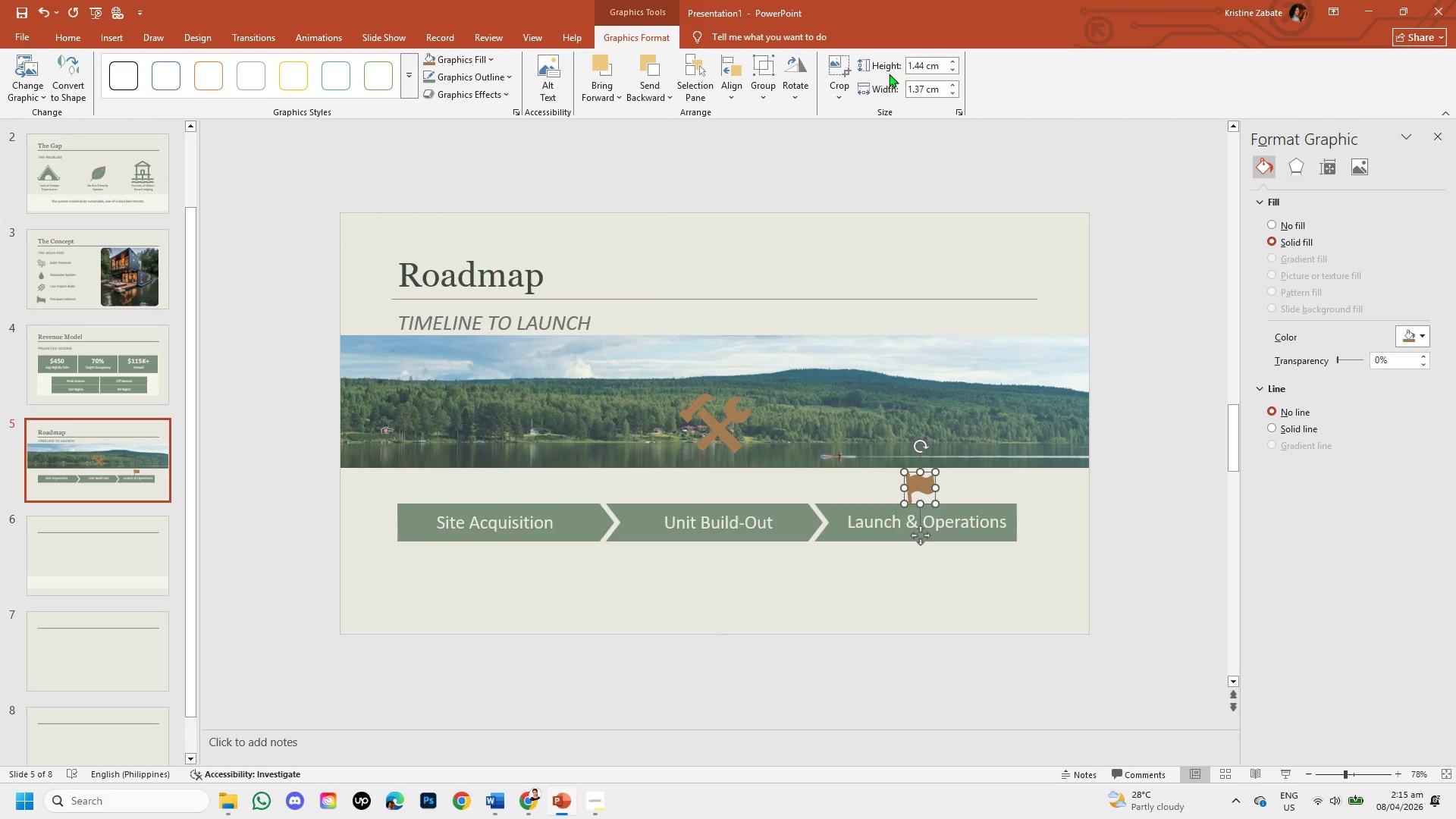 
left_click([925, 89])
 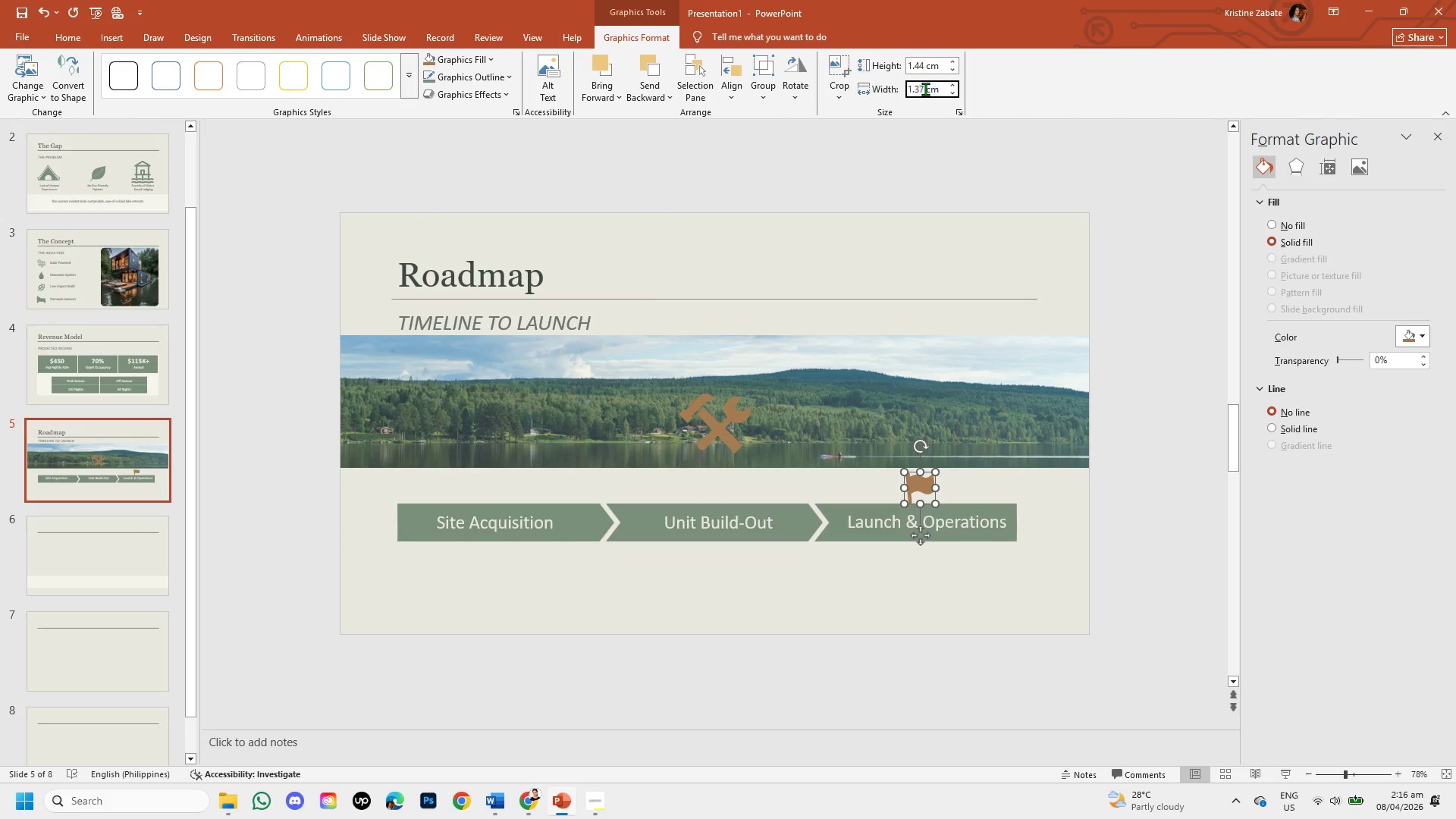 
left_click([925, 89])
 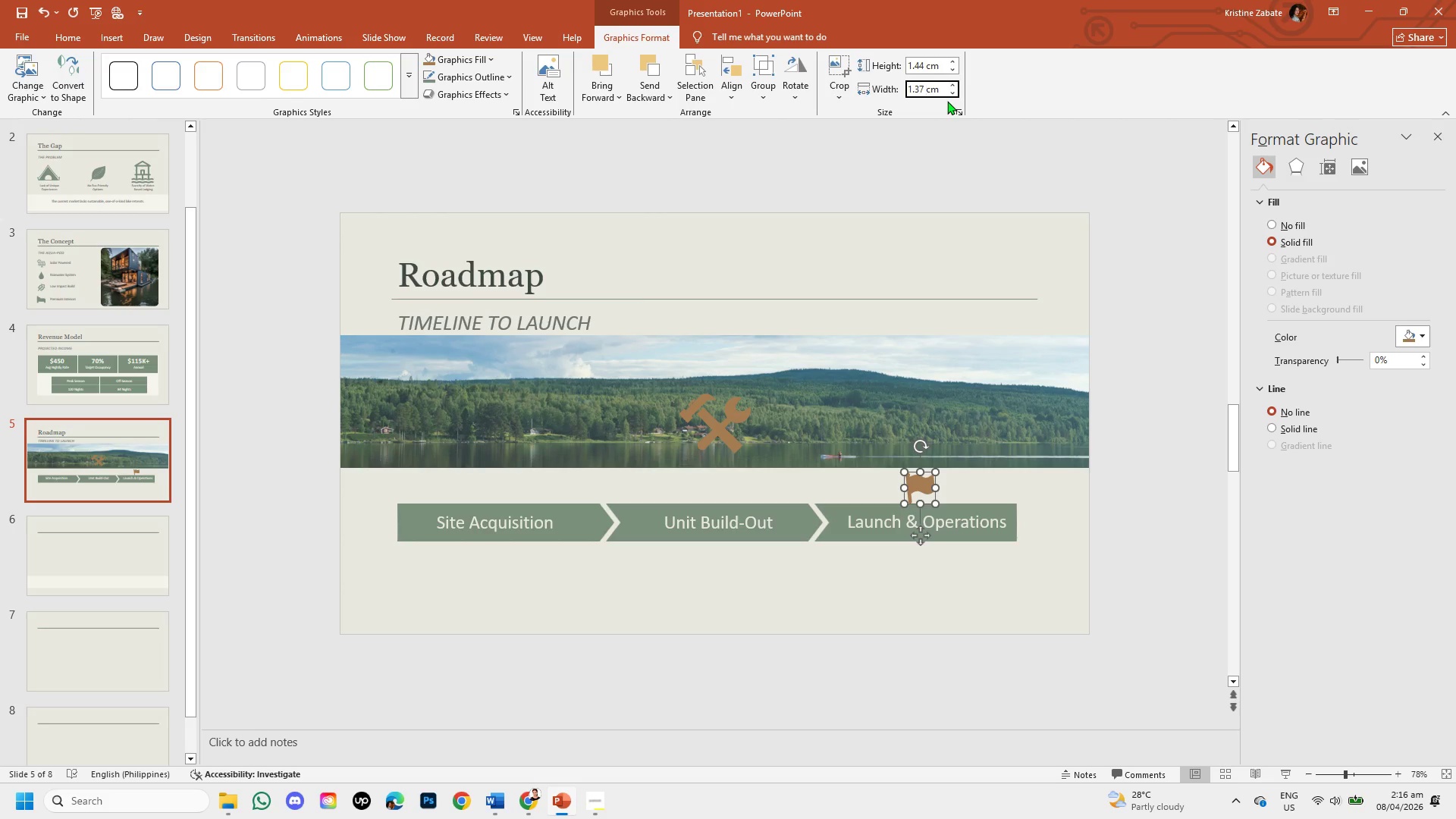 
key(Backspace)
 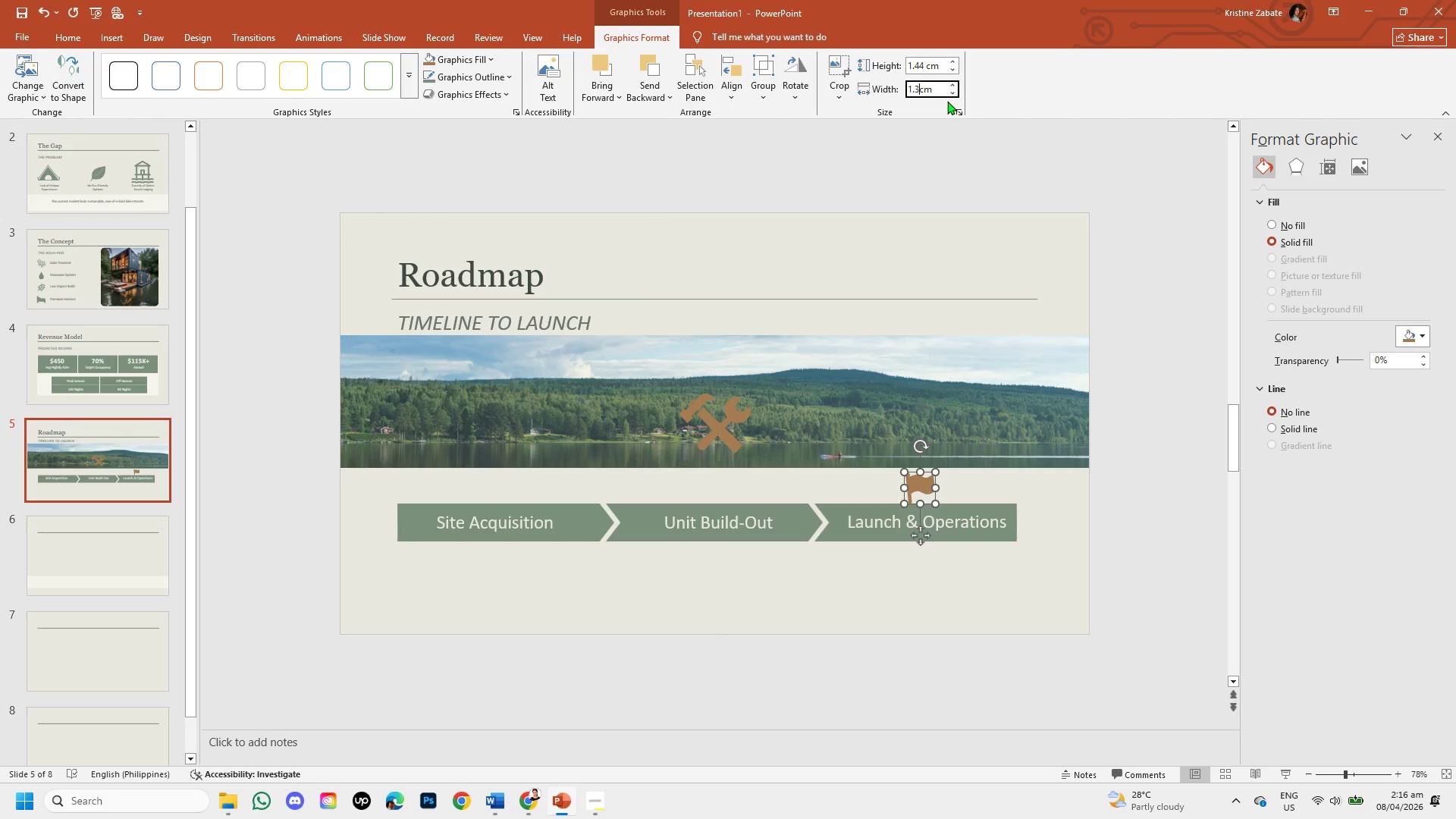 
key(Backspace)
 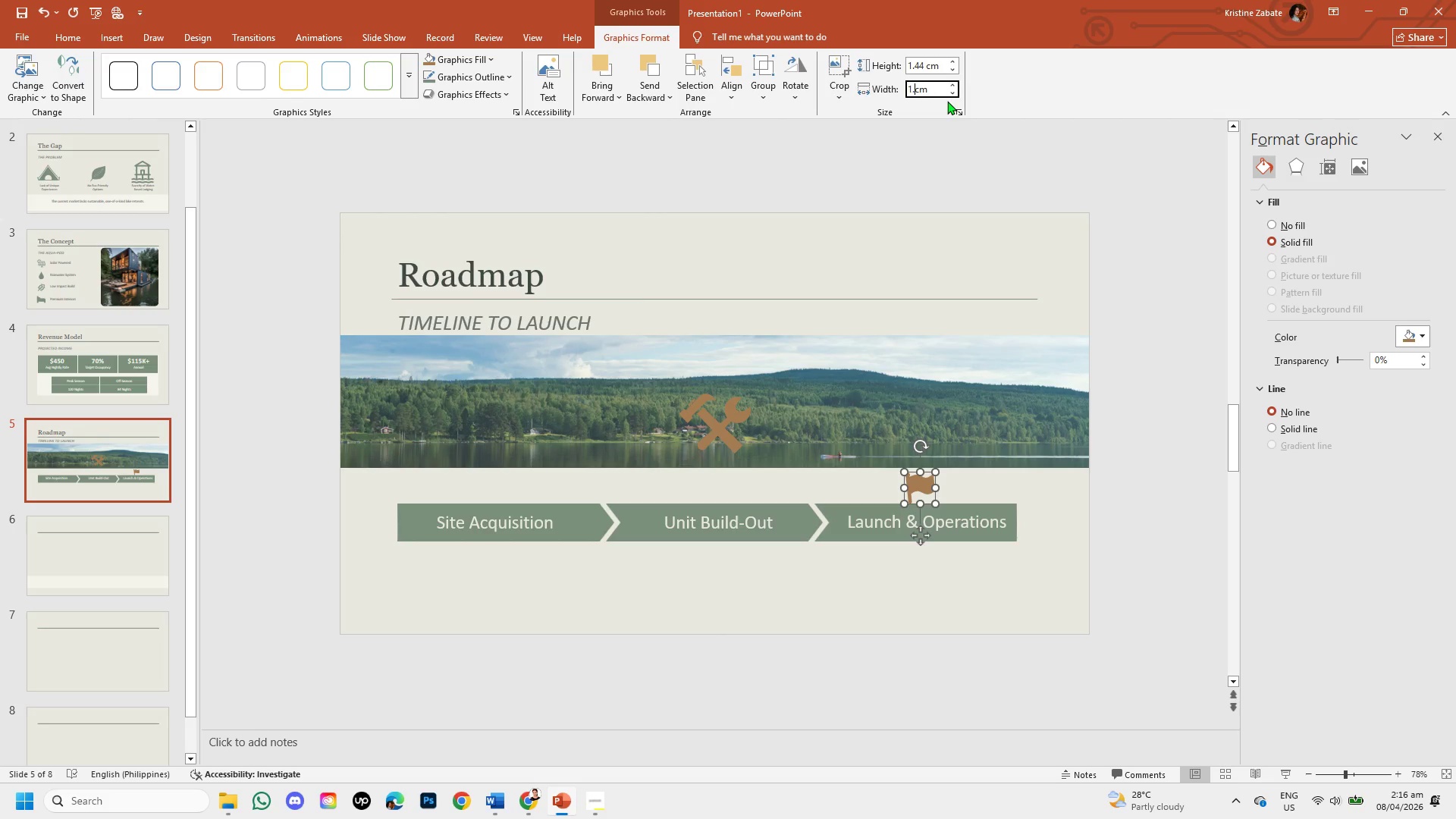 
key(Backspace)
 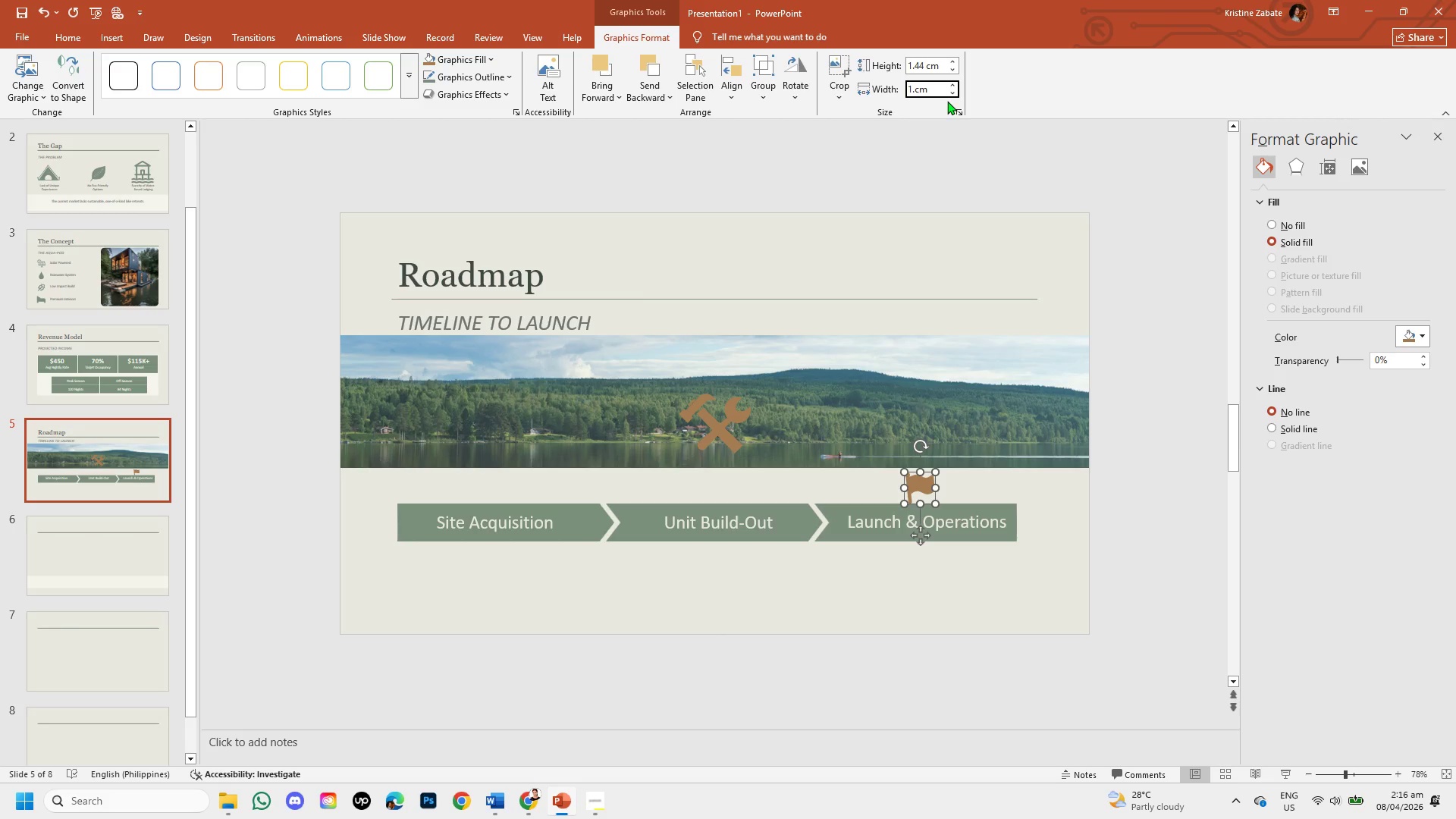 
key(Numpad4)
 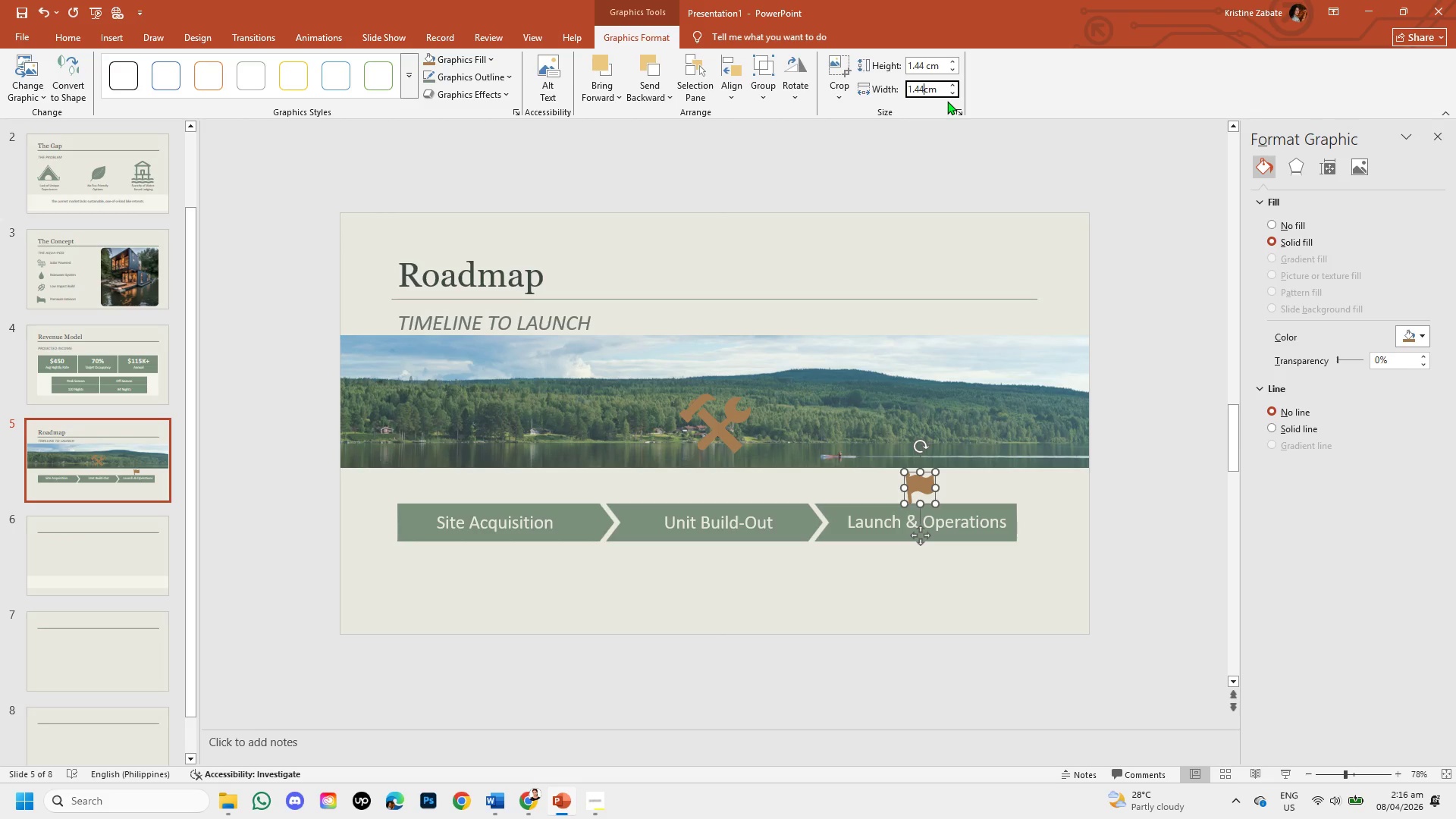 
key(Numpad4)
 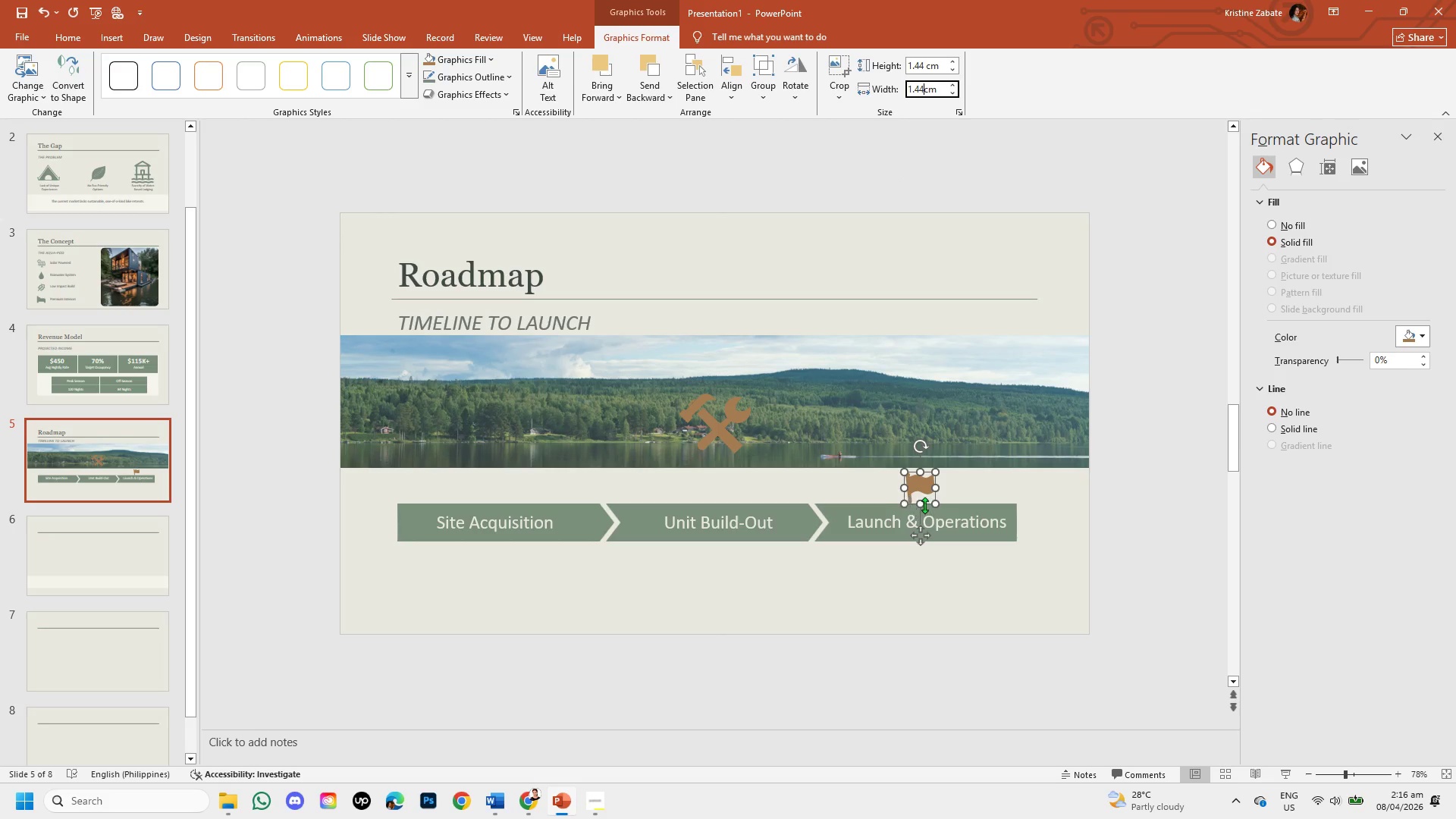 
left_click([929, 499])
 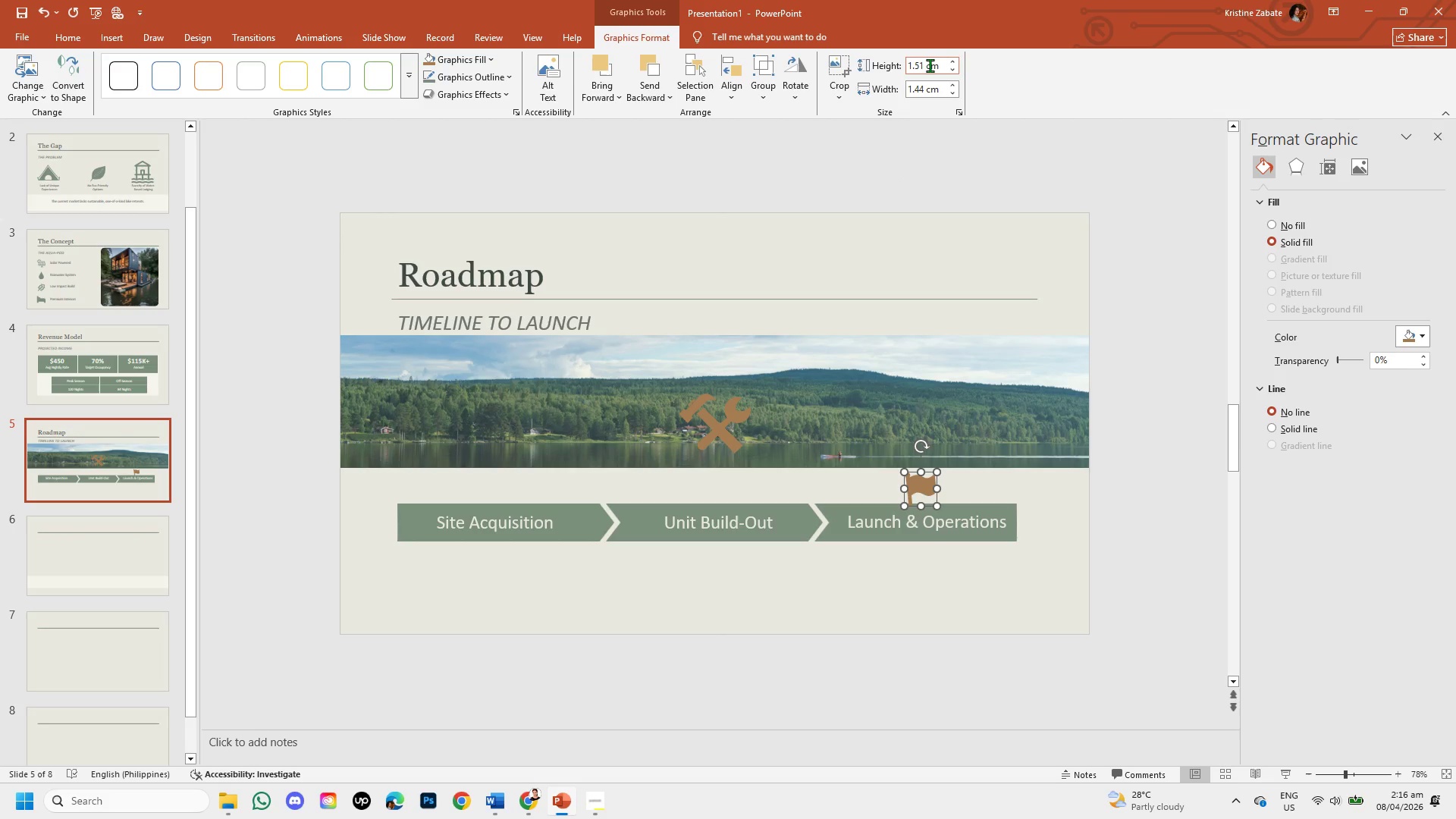 
left_click([924, 61])
 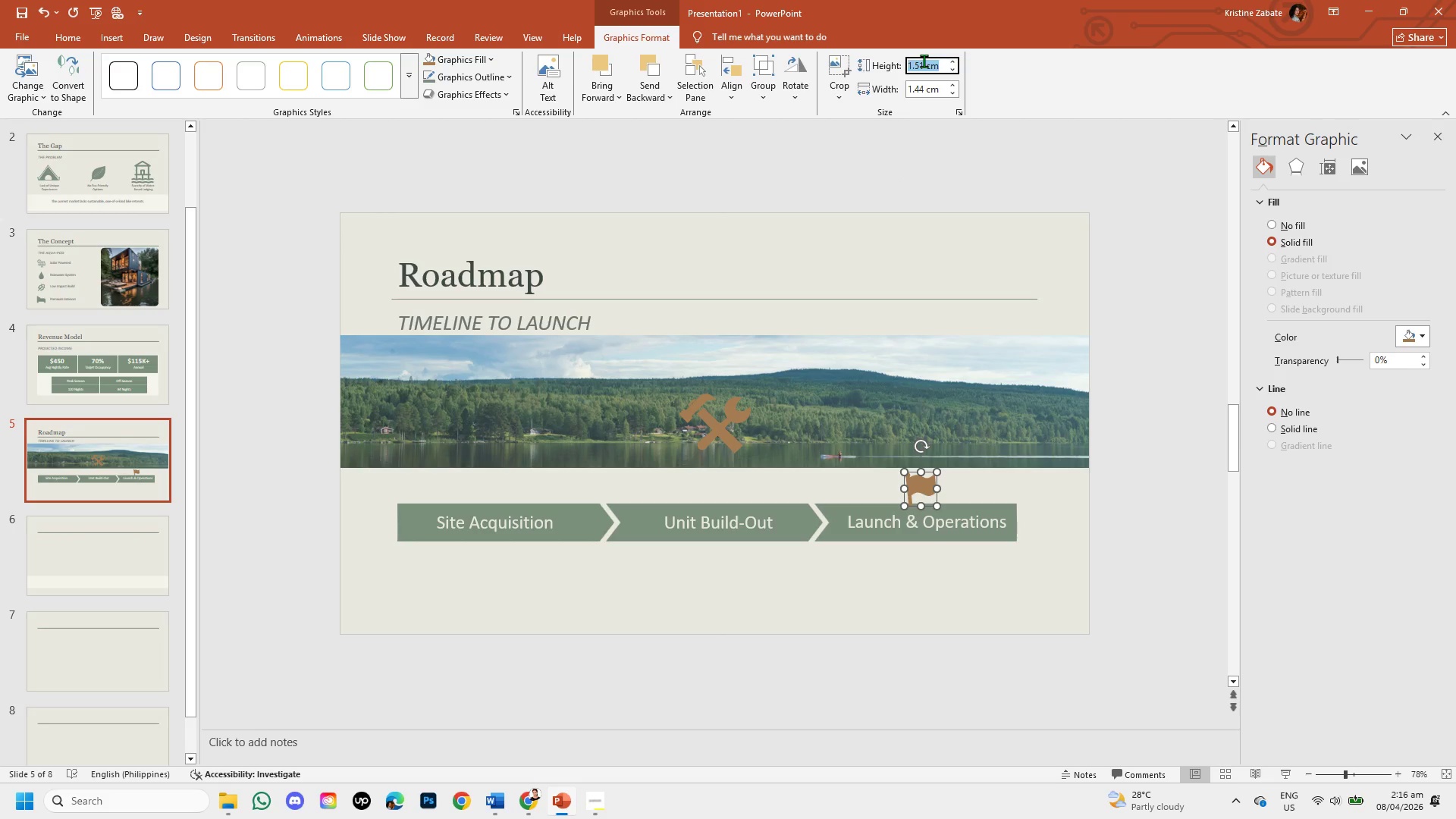 
left_click([924, 61])
 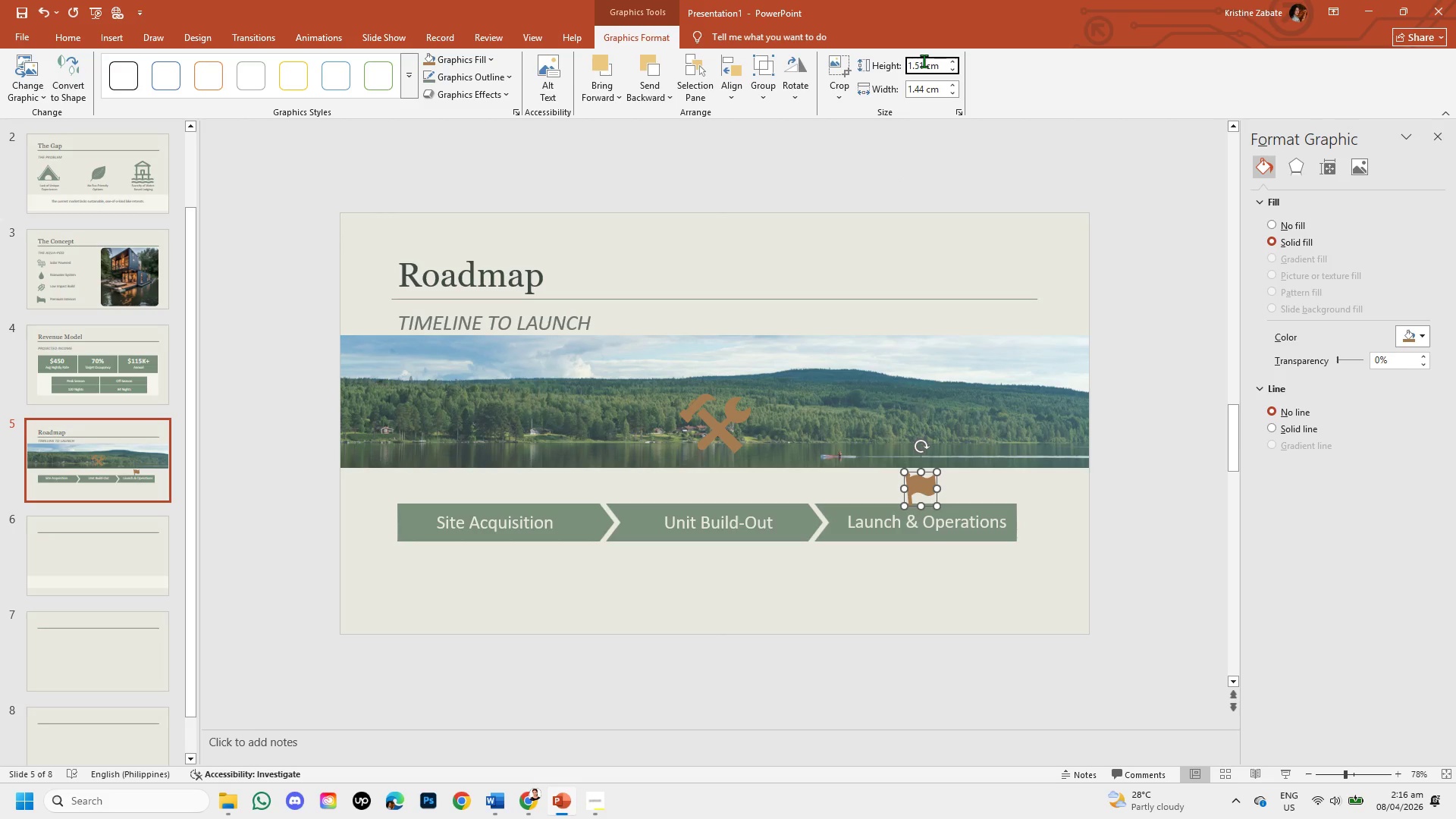 
key(Backspace)
 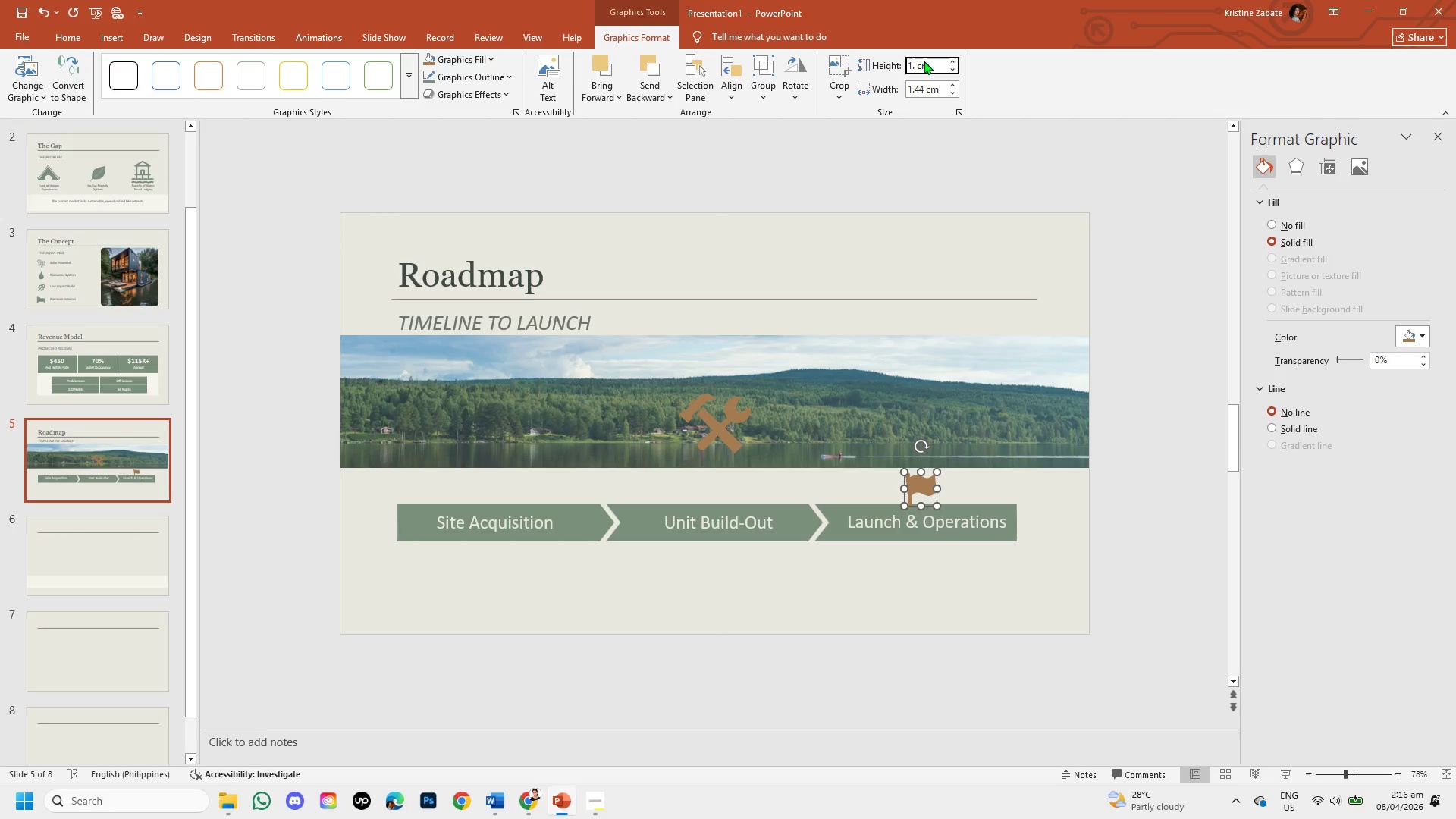 
key(Backspace)
 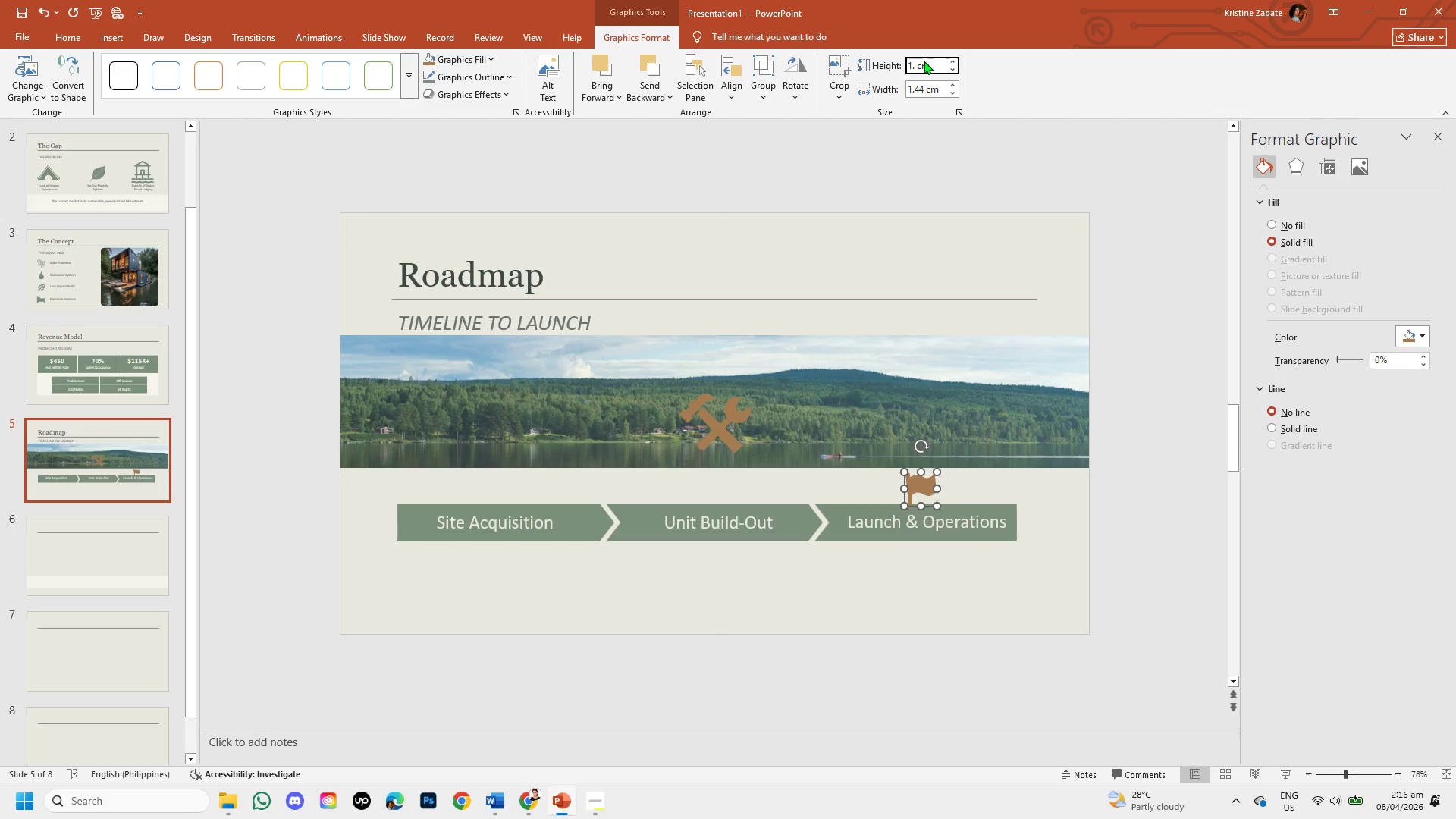 
key(Numpad4)
 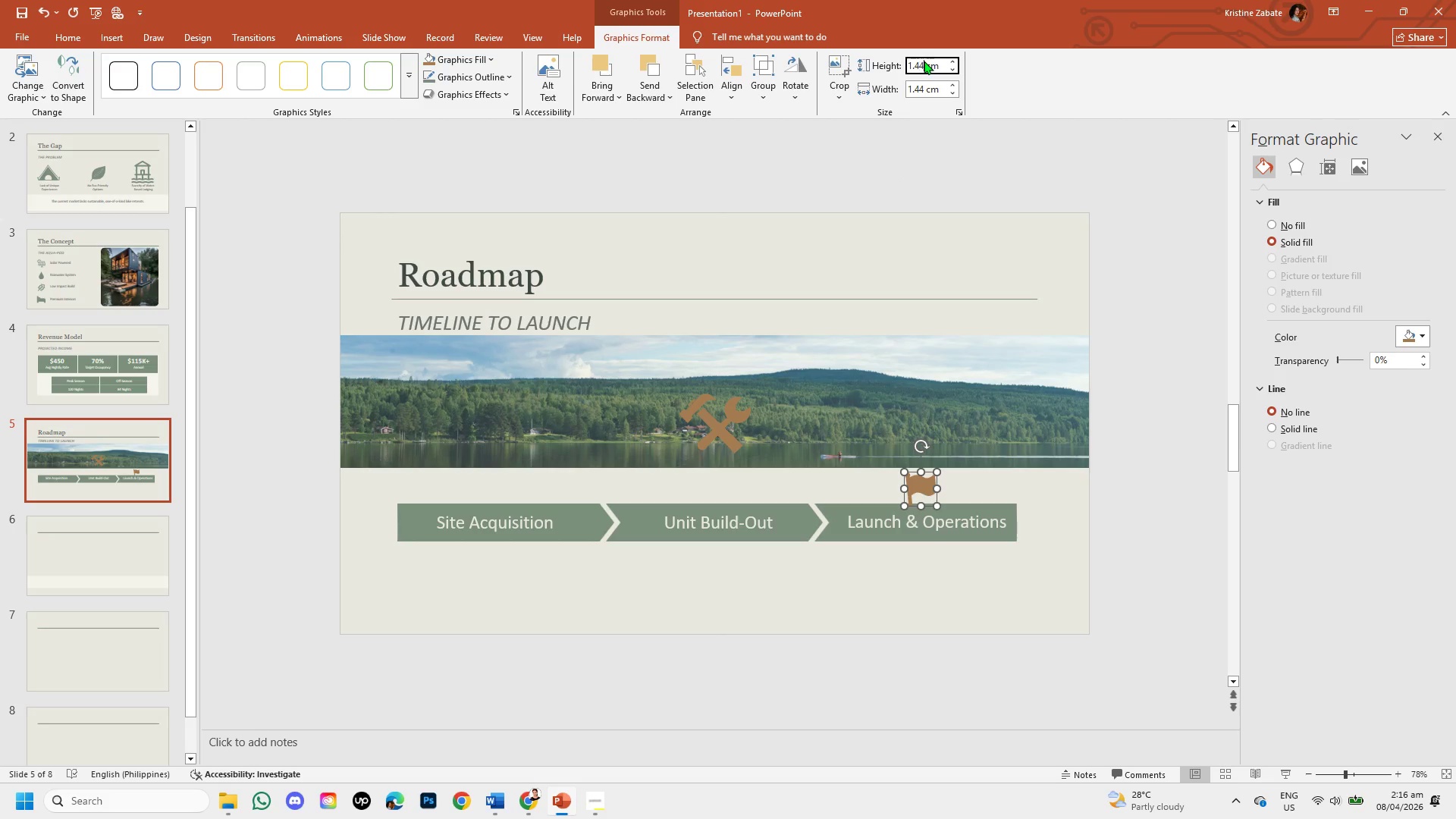 
key(Numpad4)
 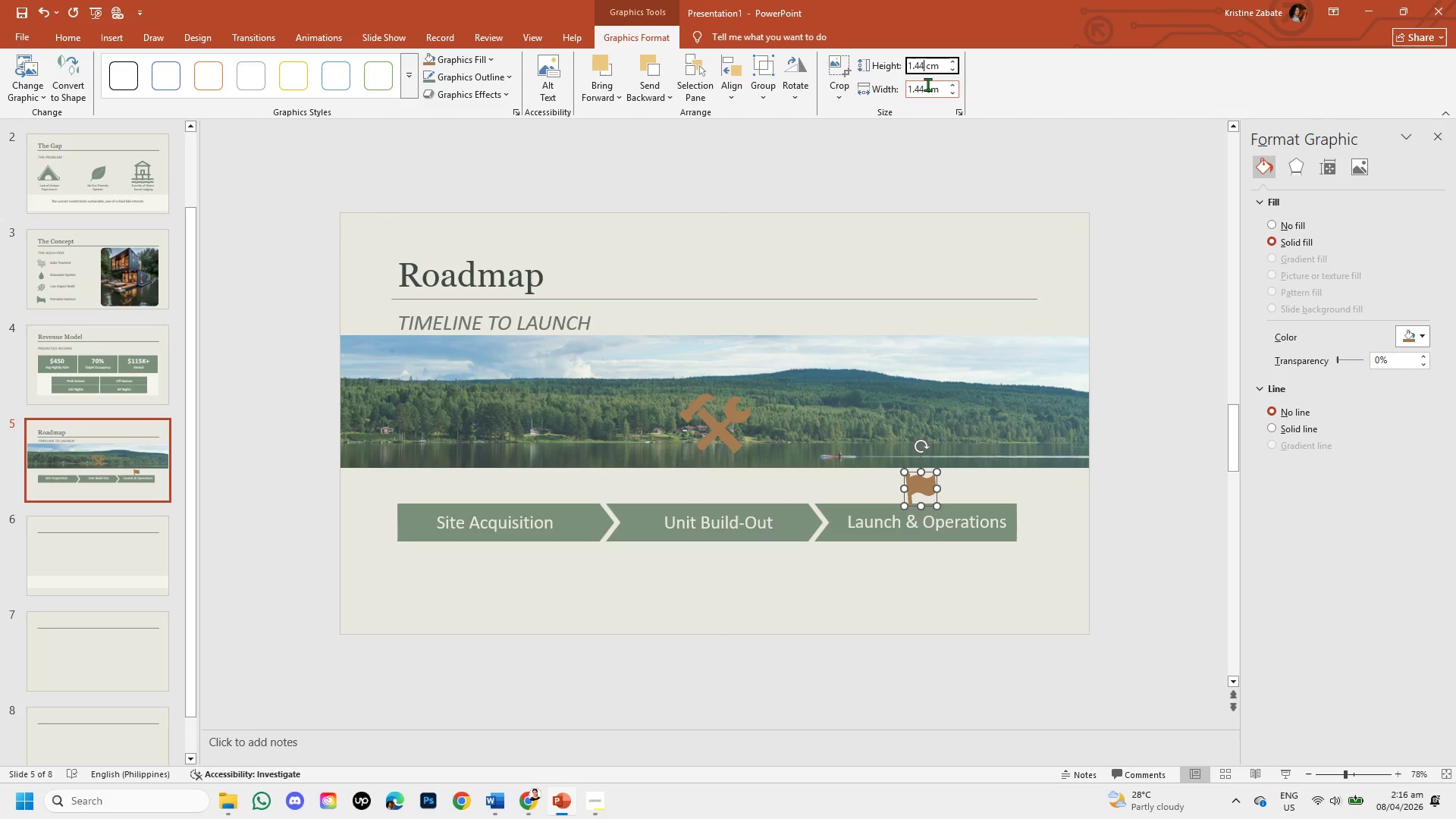 
left_click([924, 91])
 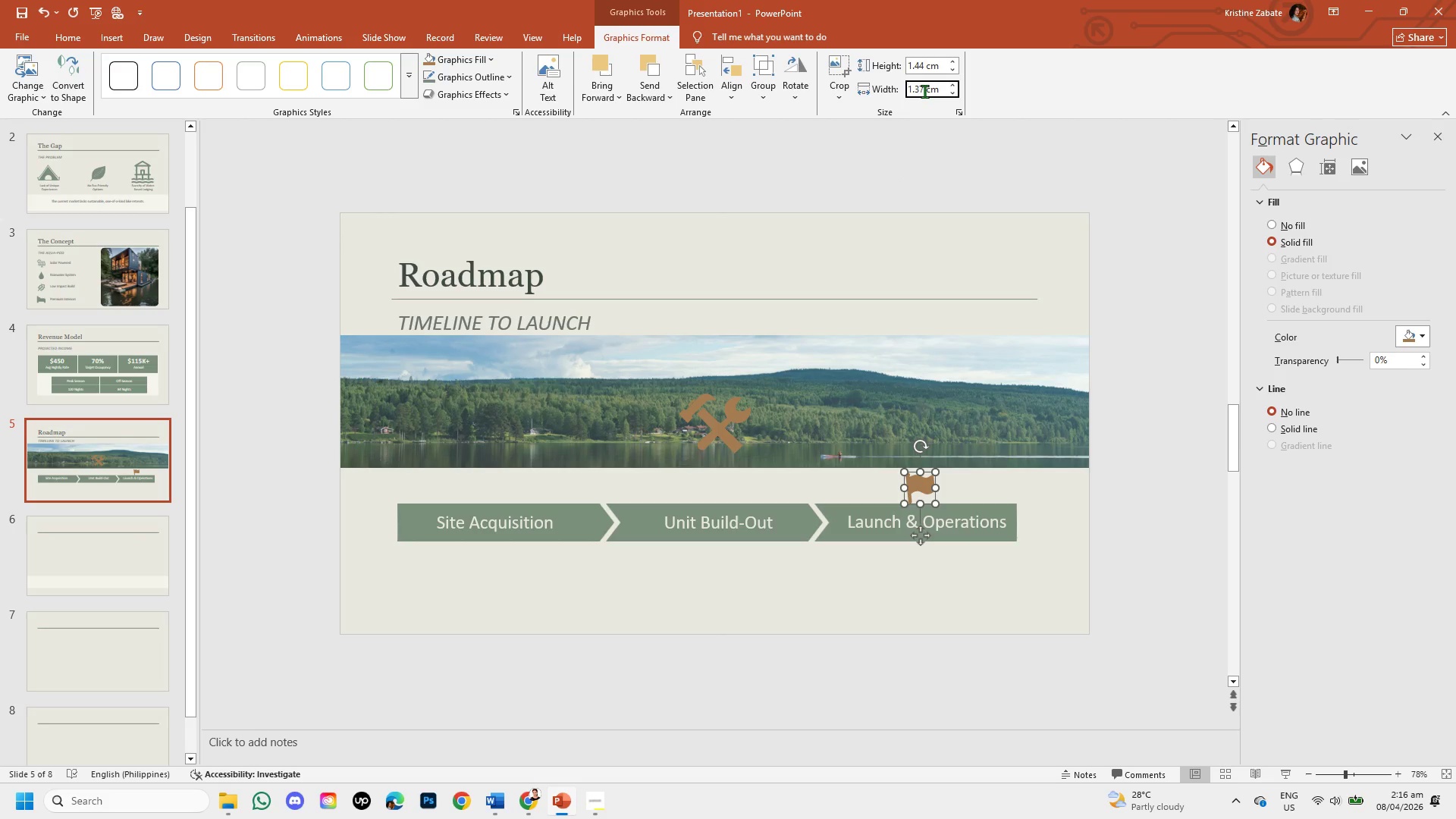 
left_click([924, 91])
 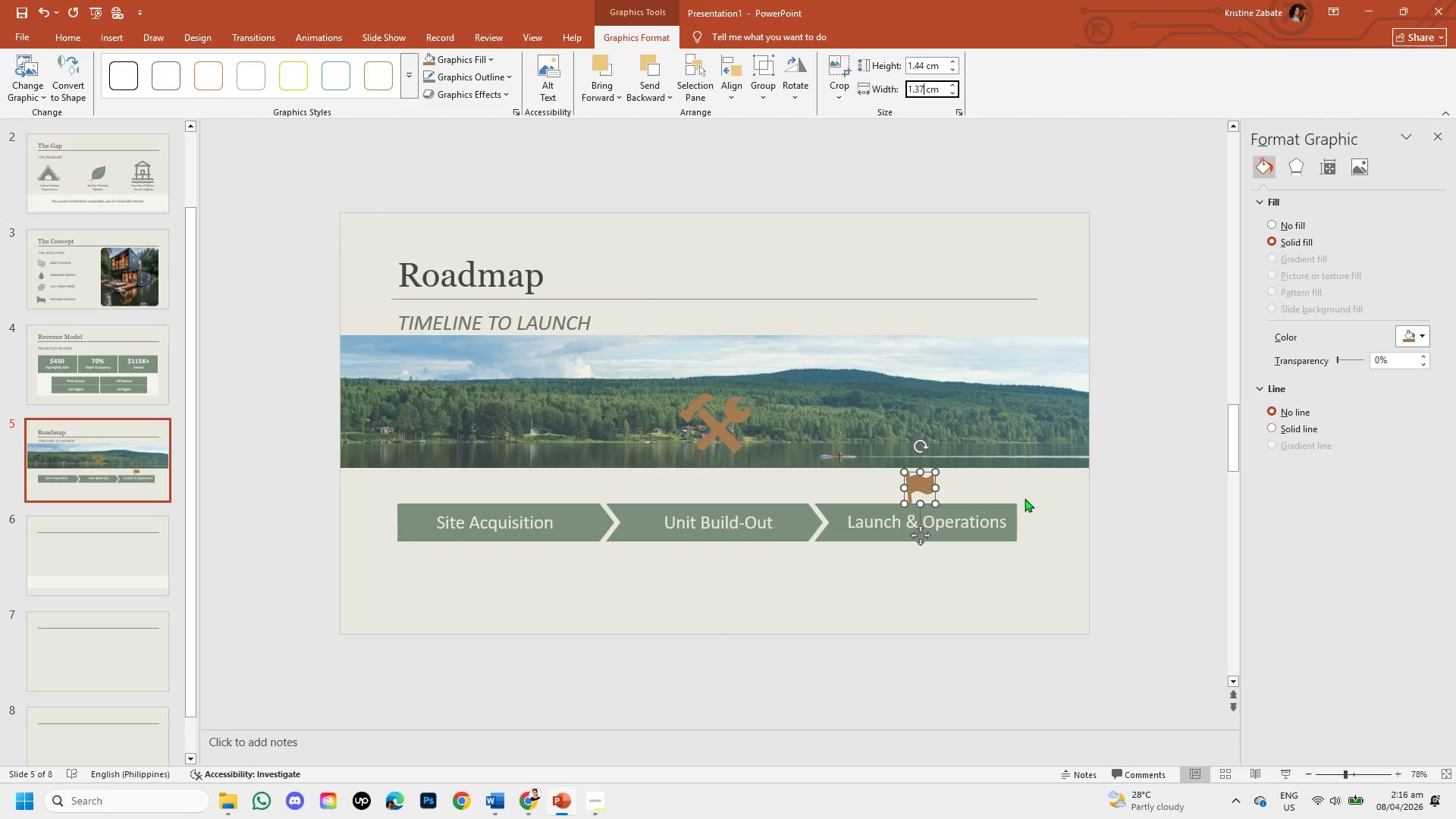 
left_click([1042, 505])
 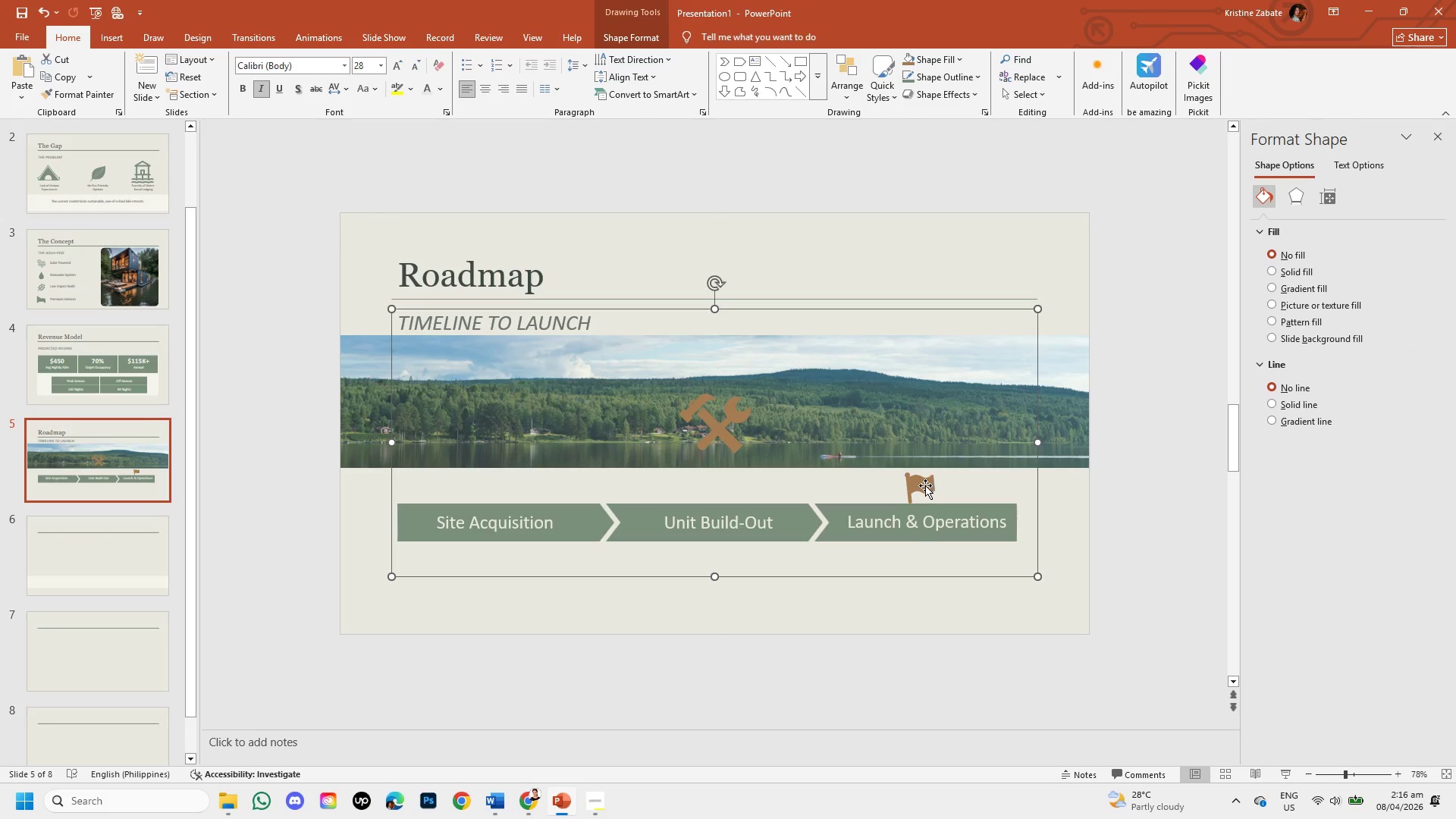 
left_click([924, 485])
 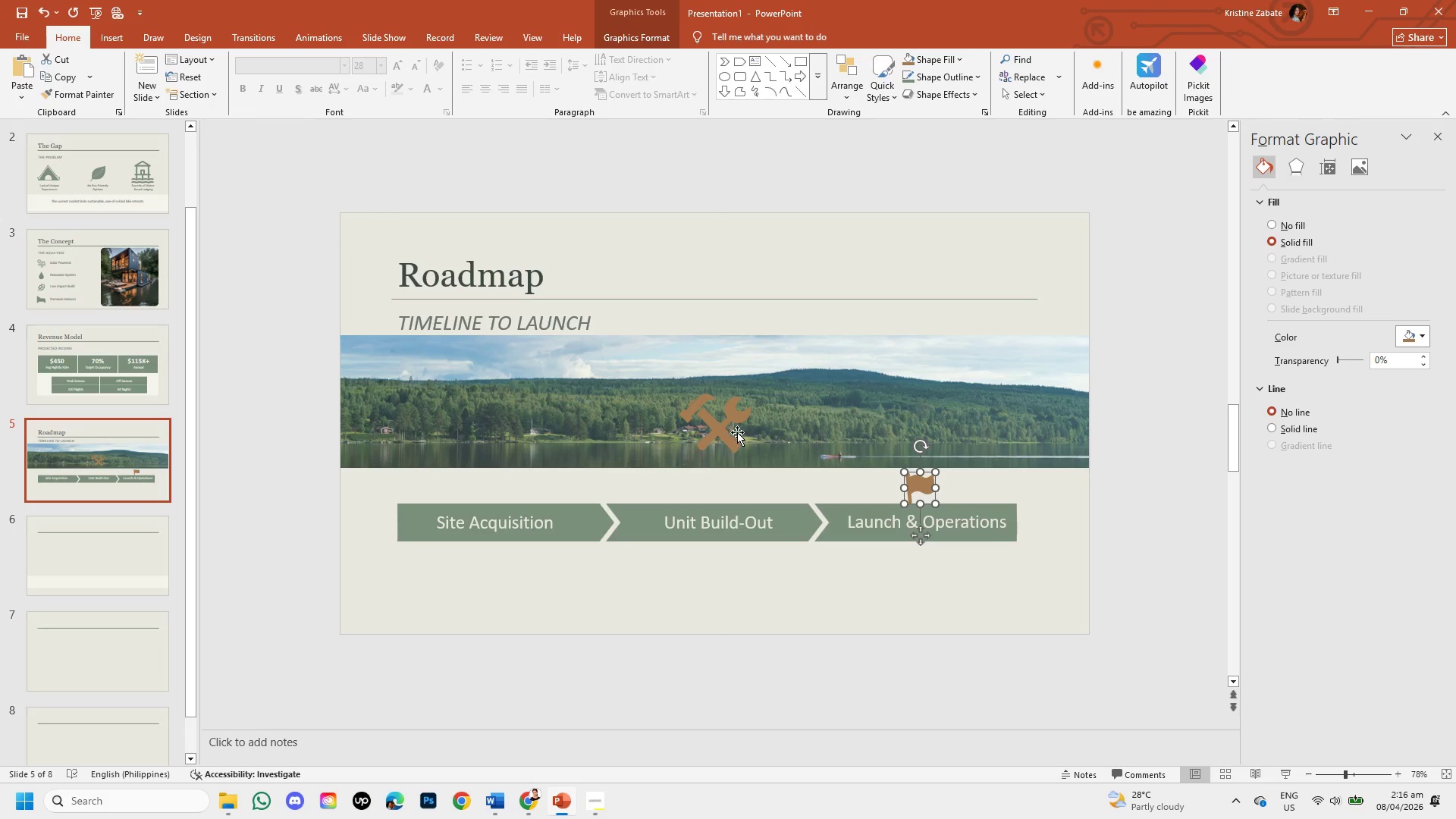 
double_click([726, 425])
 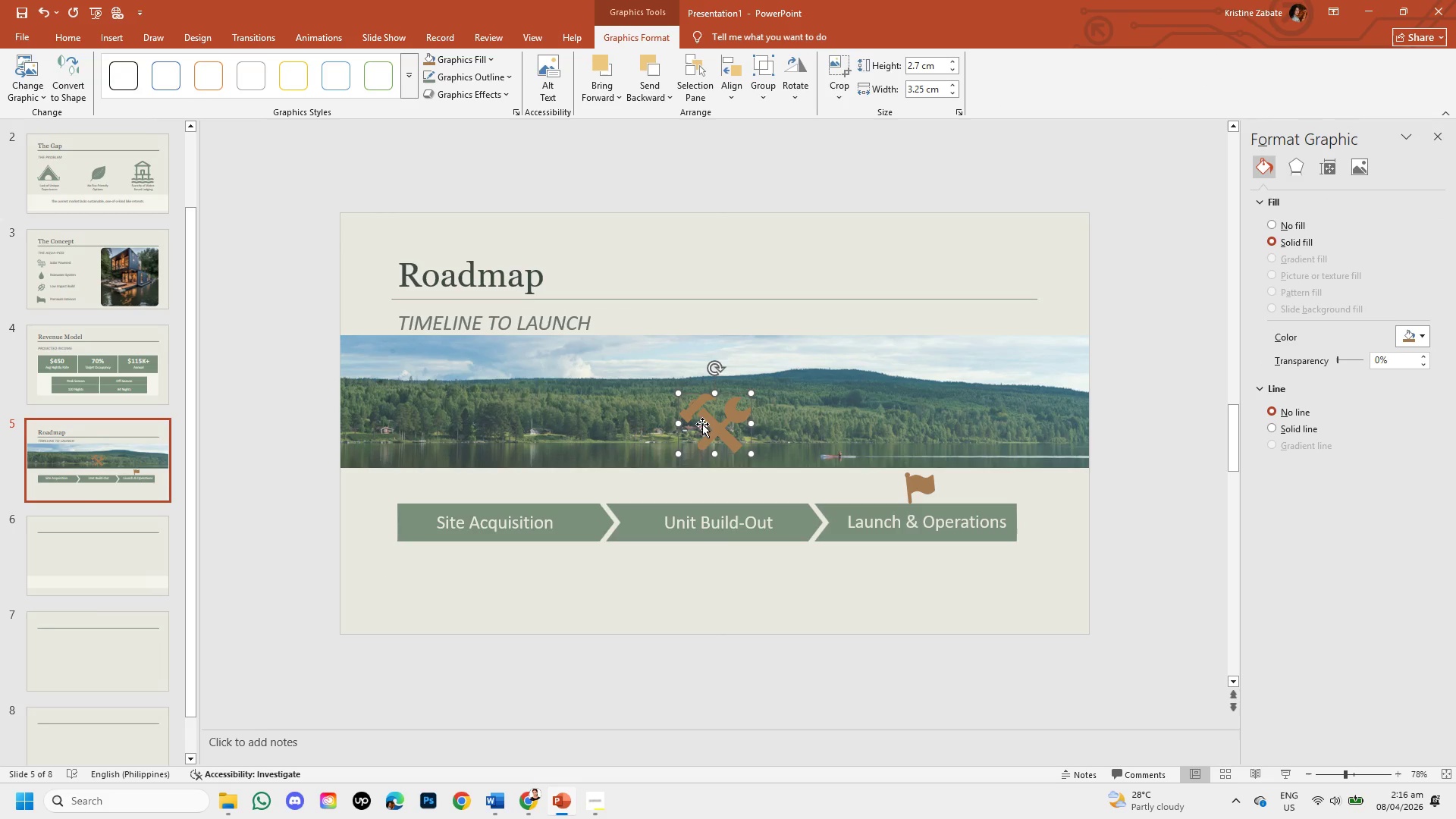 
left_click_drag(start_coordinate=[711, 424], to_coordinate=[723, 486])
 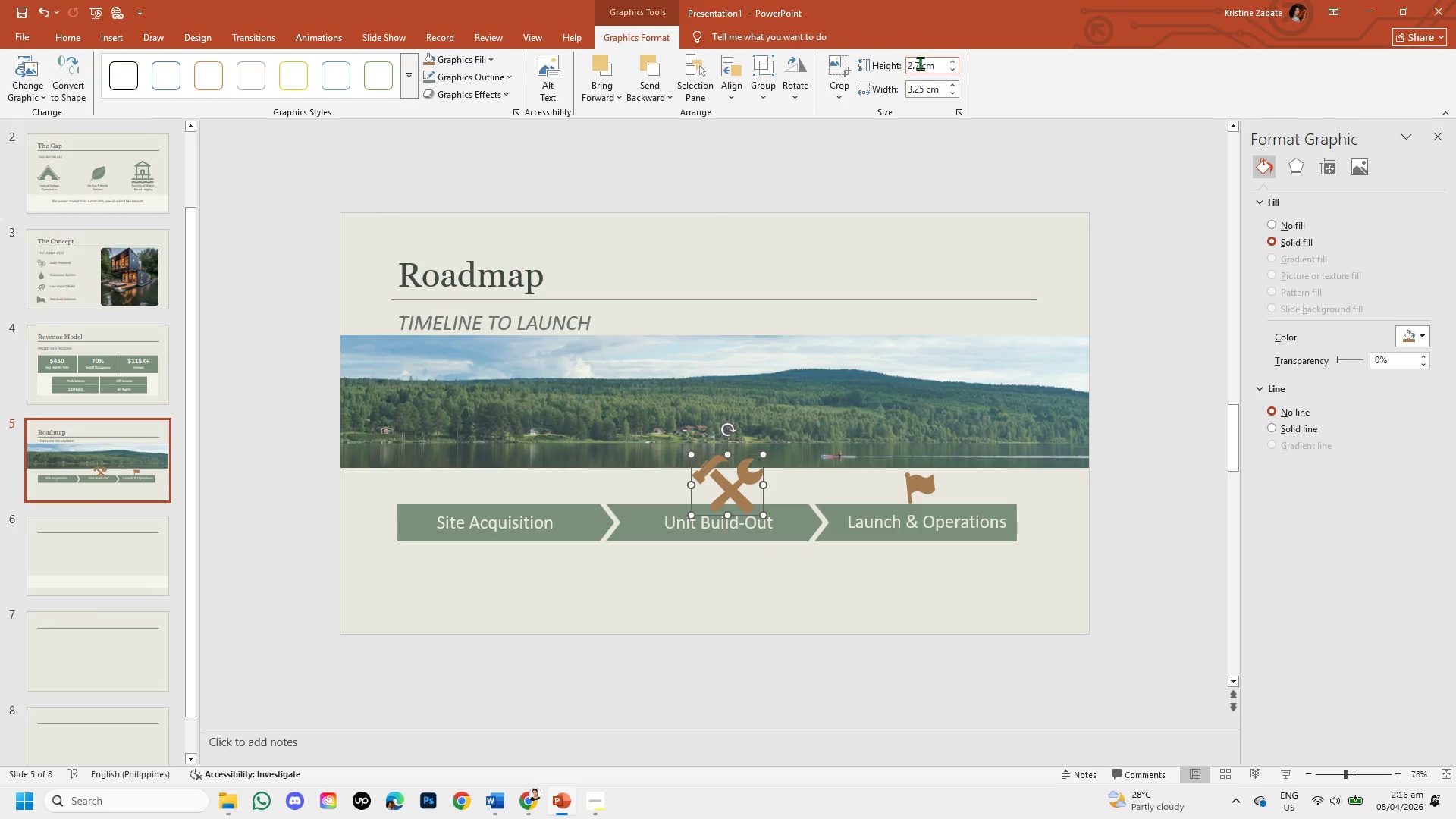 
left_click([920, 63])
 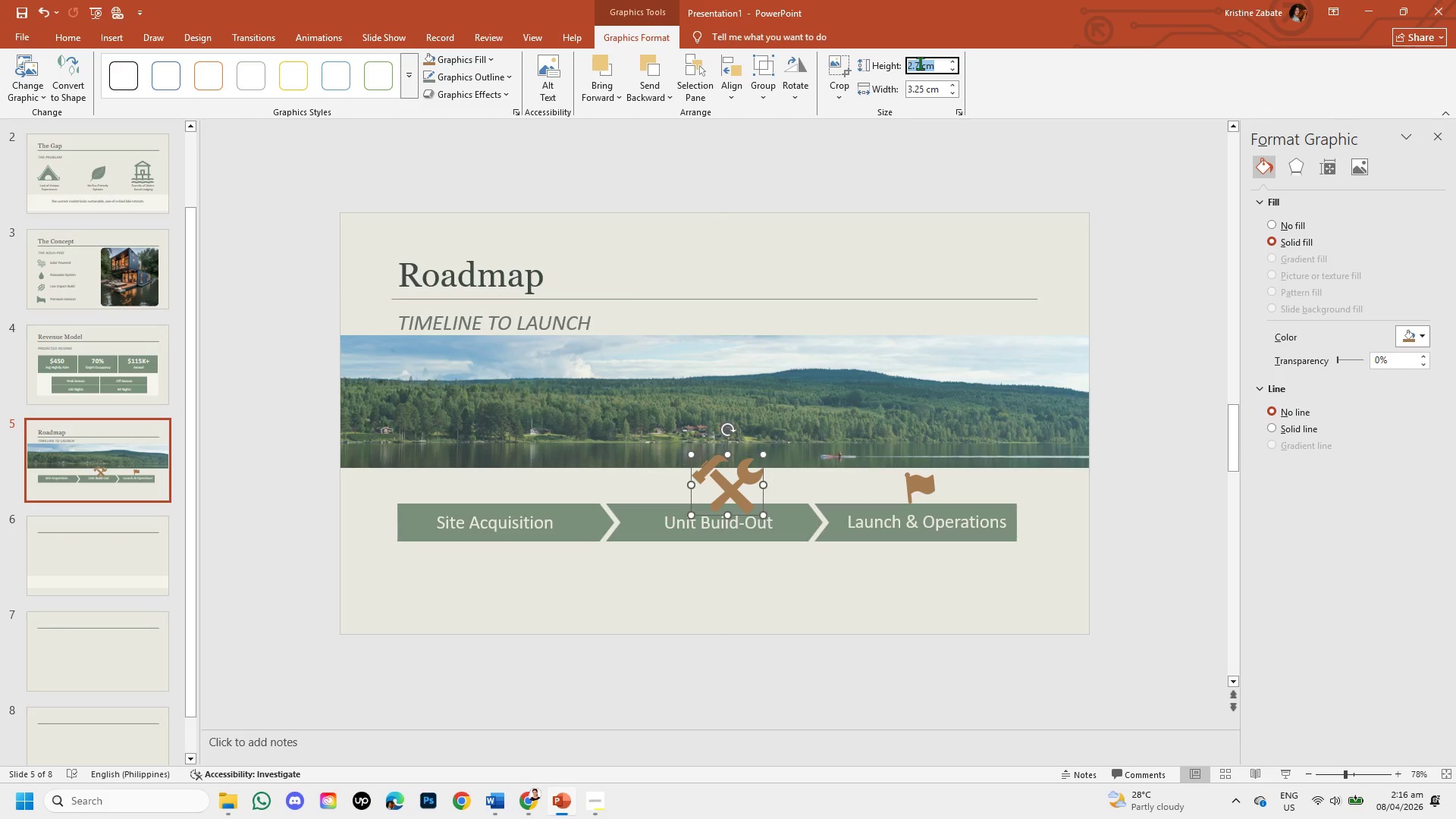 
key(Backspace)
 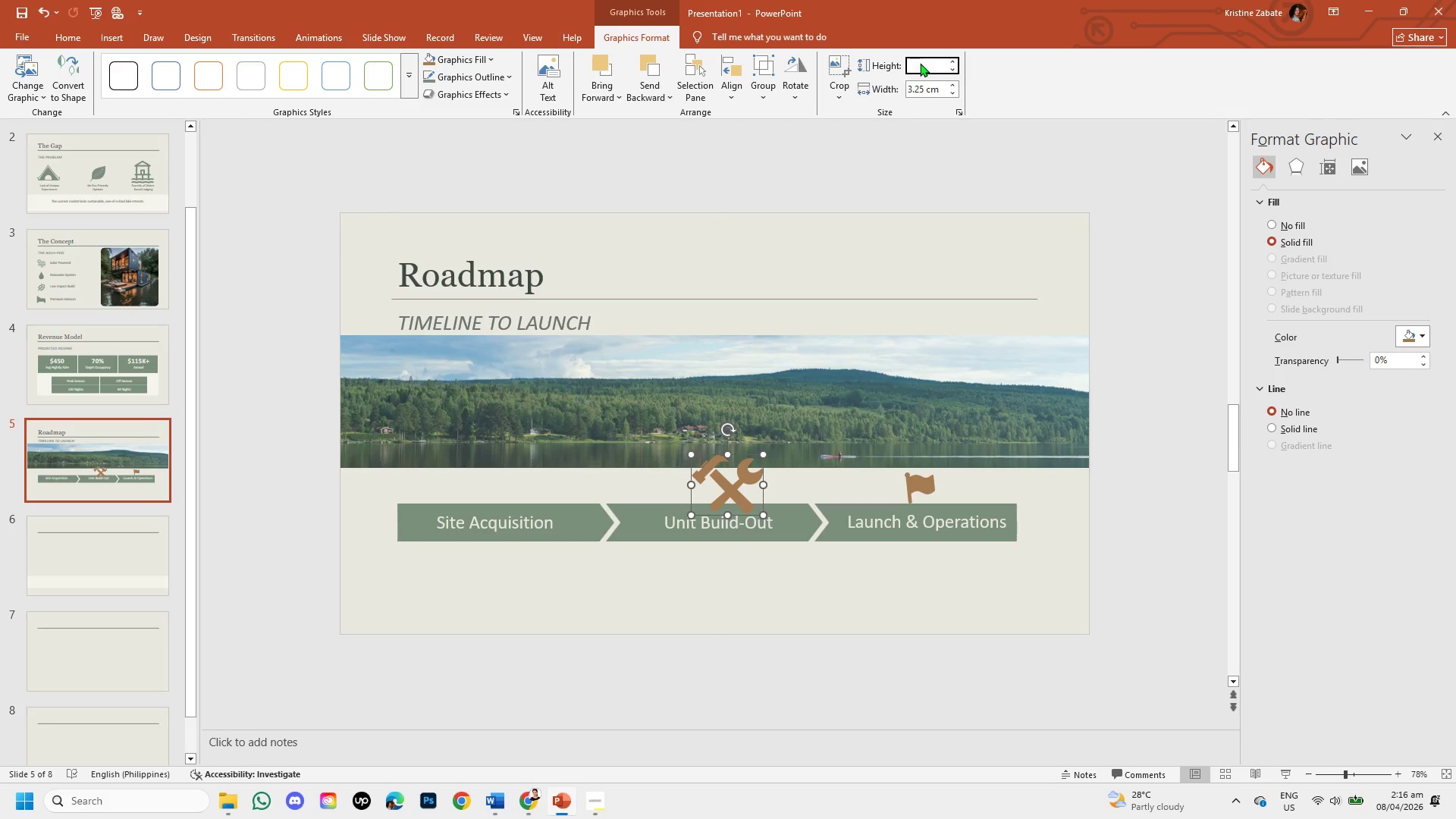 
key(Numpad1)
 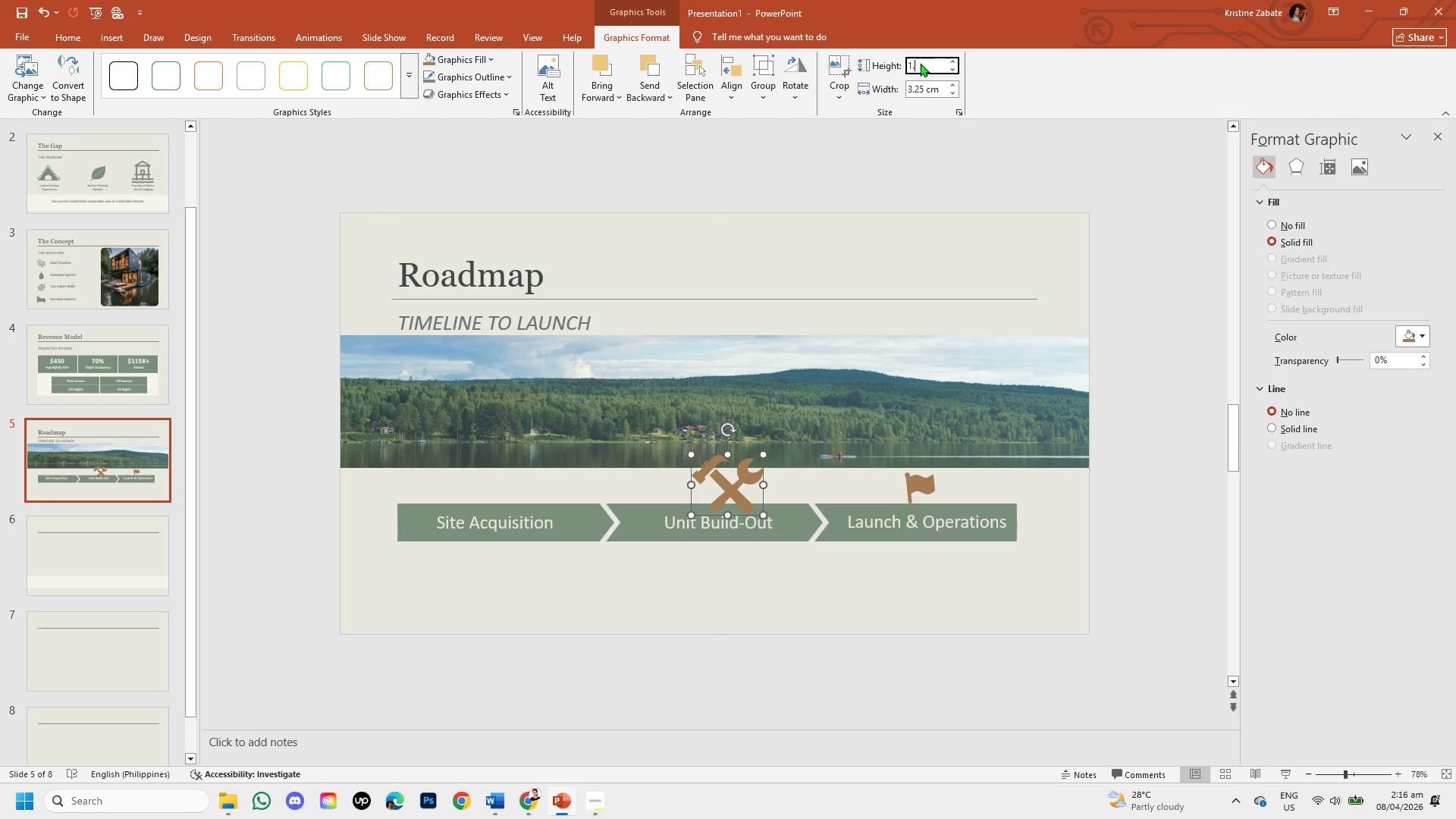 
key(NumpadDecimal)
 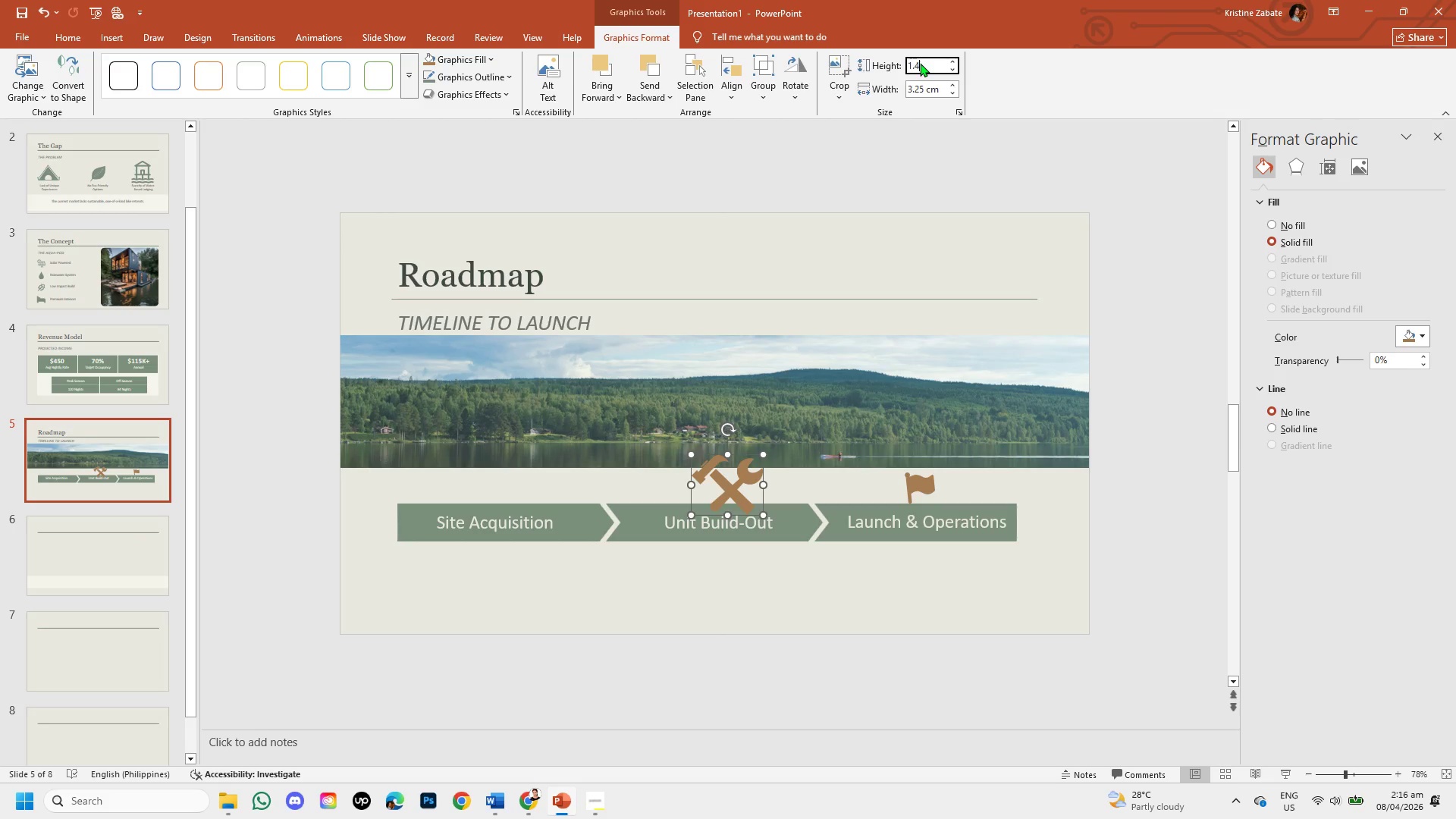 
key(Numpad4)
 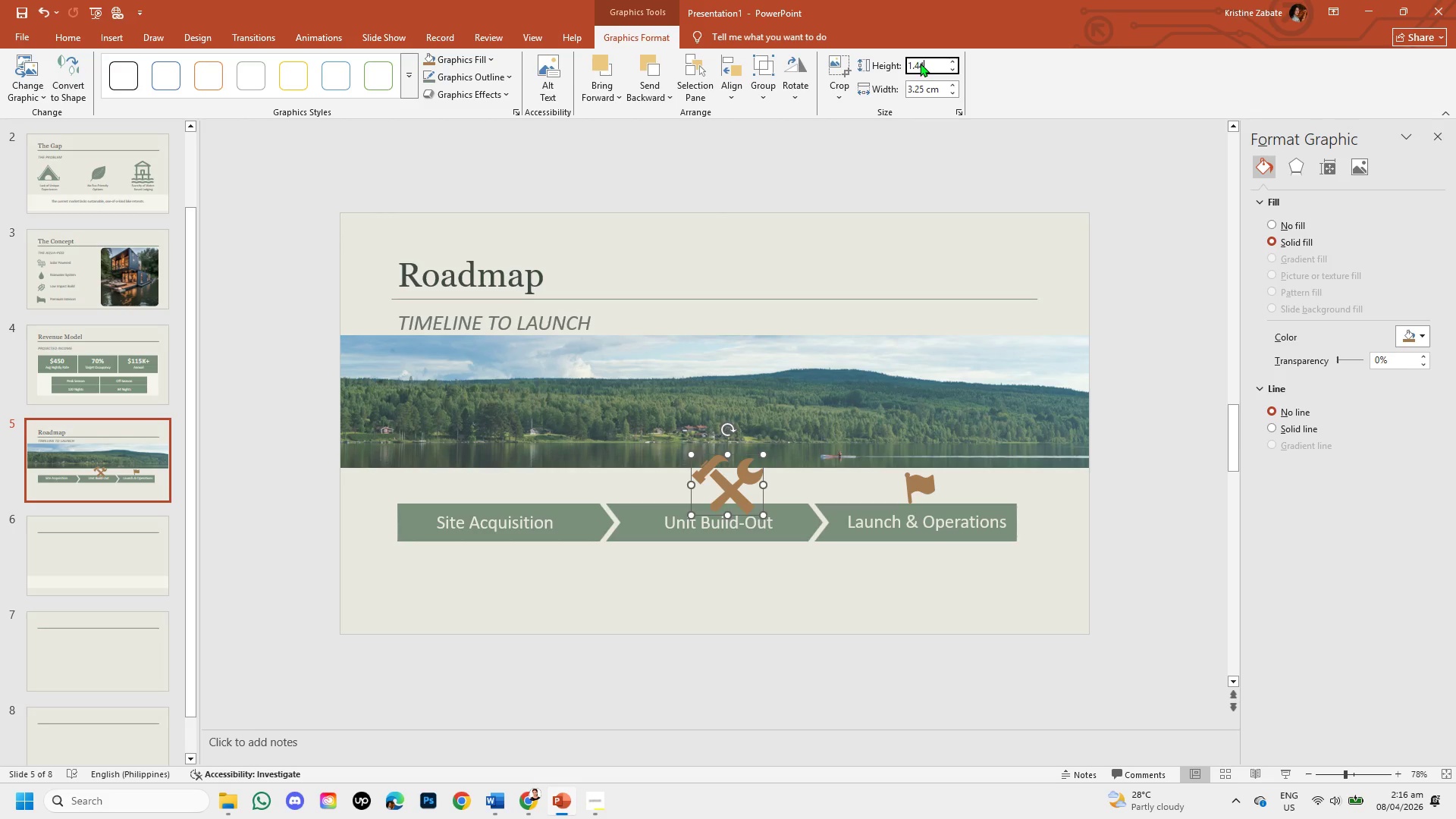 
key(Numpad4)
 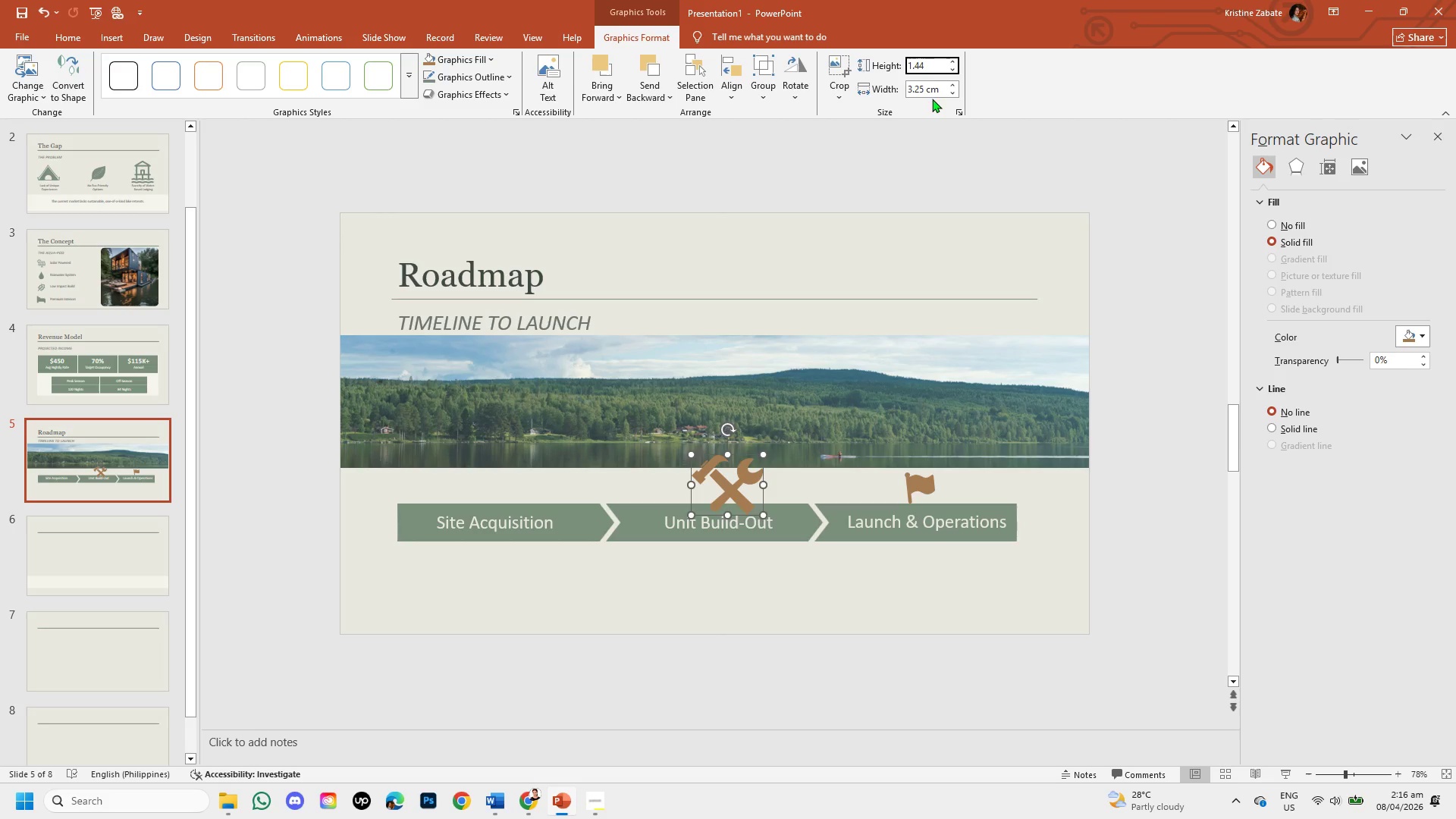 
left_click([932, 90])
 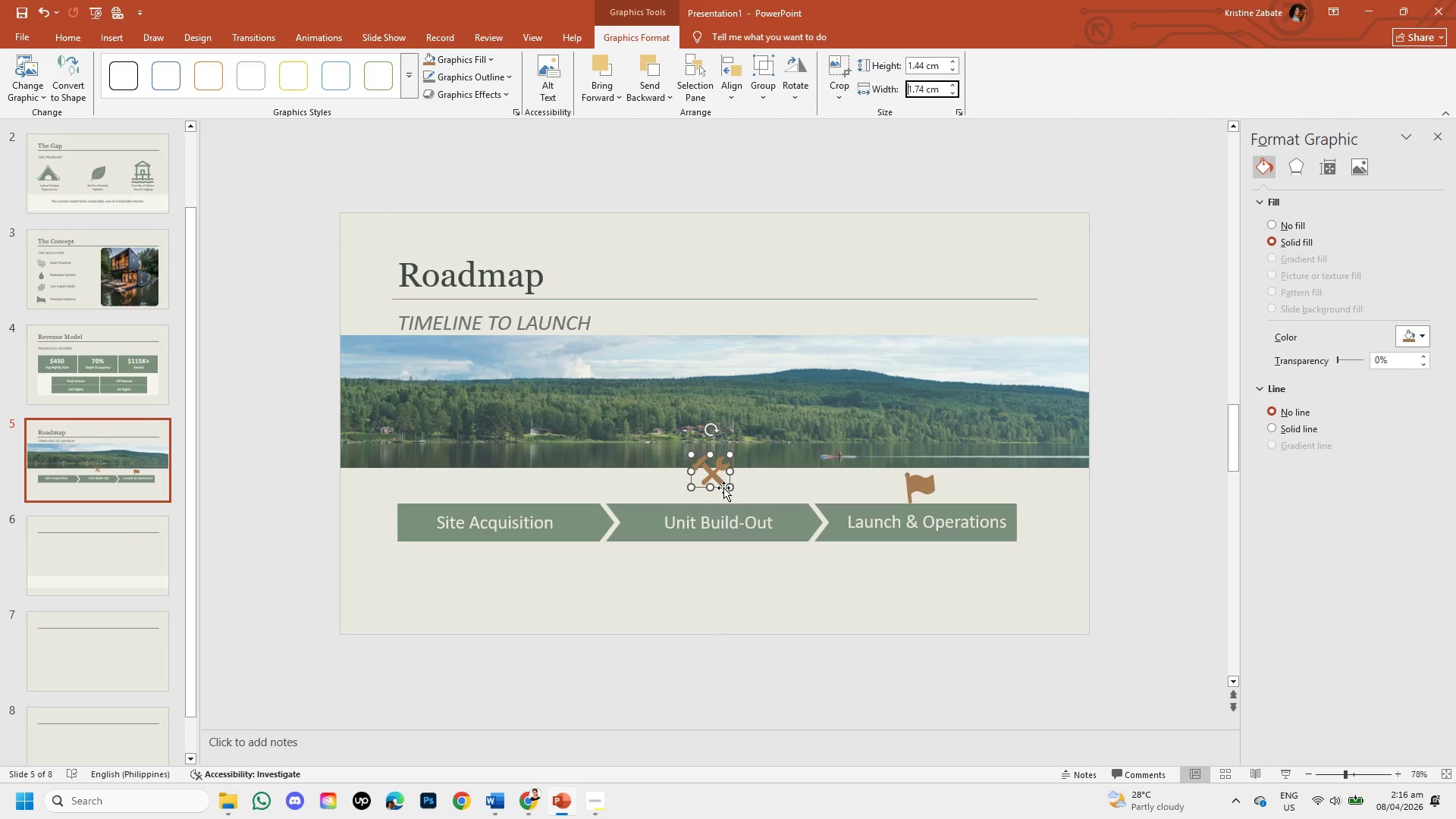 
left_click_drag(start_coordinate=[717, 488], to_coordinate=[722, 505])
 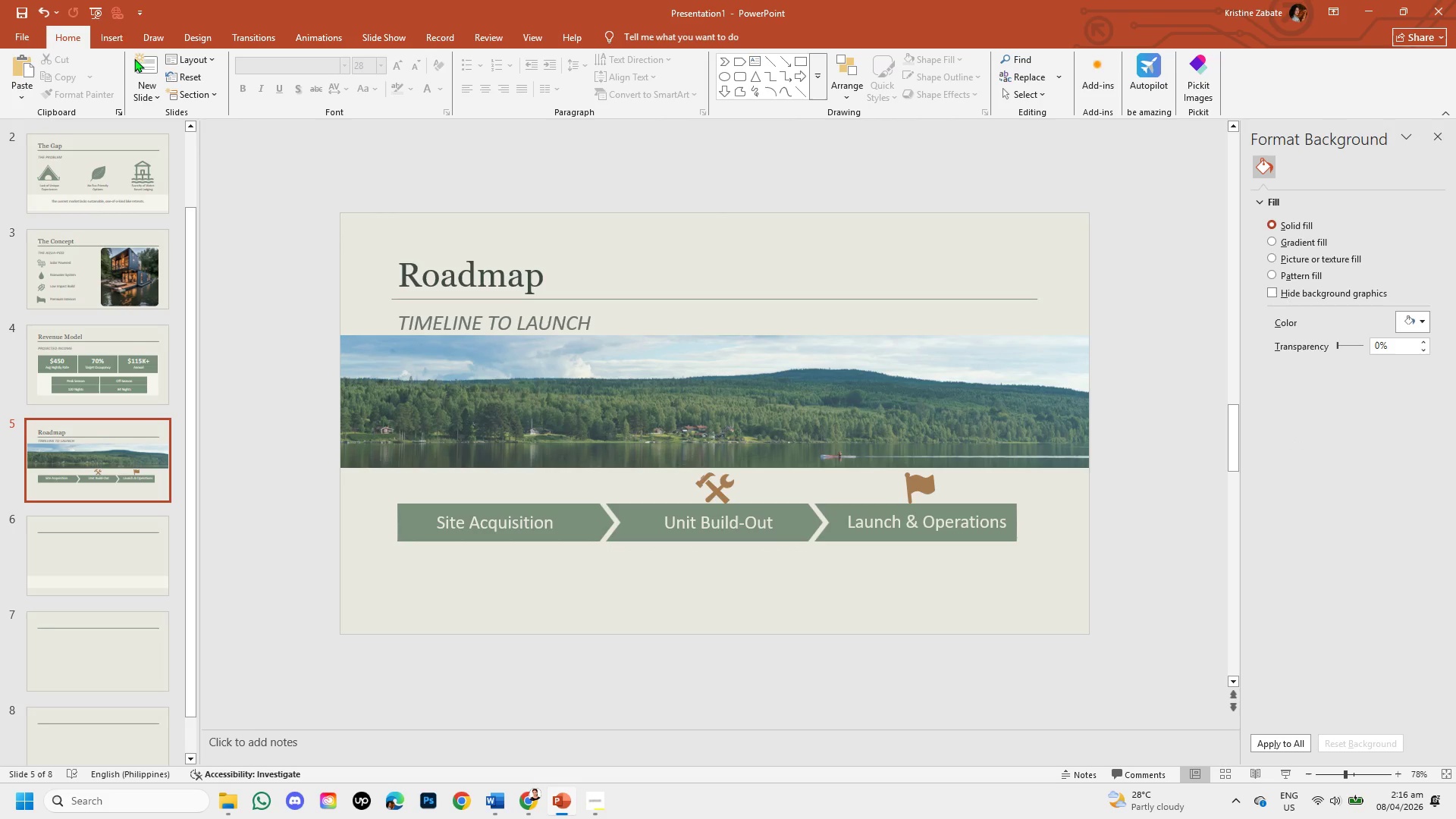 
left_click([99, 37])
 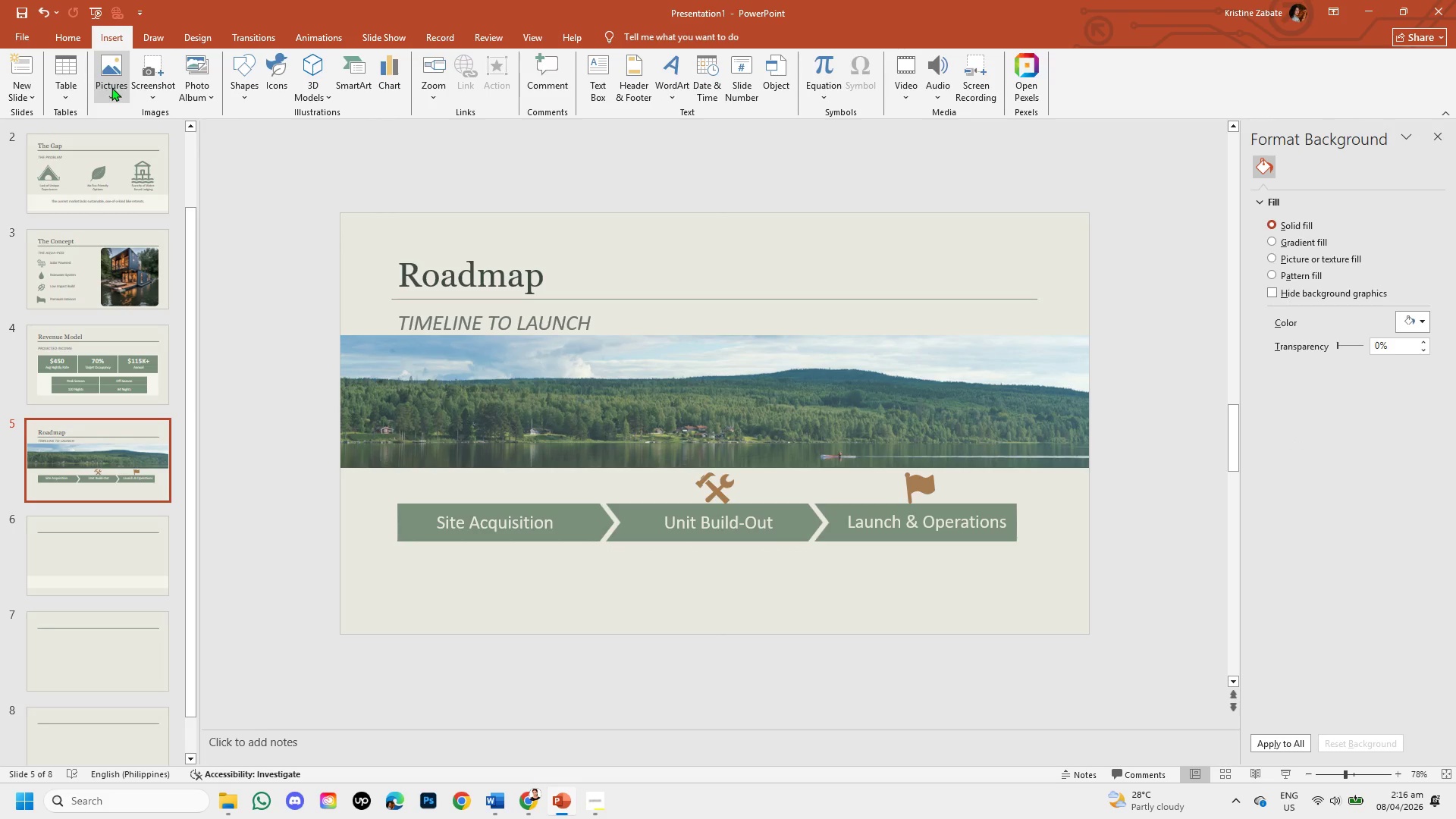 
left_click_drag(start_coordinate=[105, 85], to_coordinate=[136, 129])
 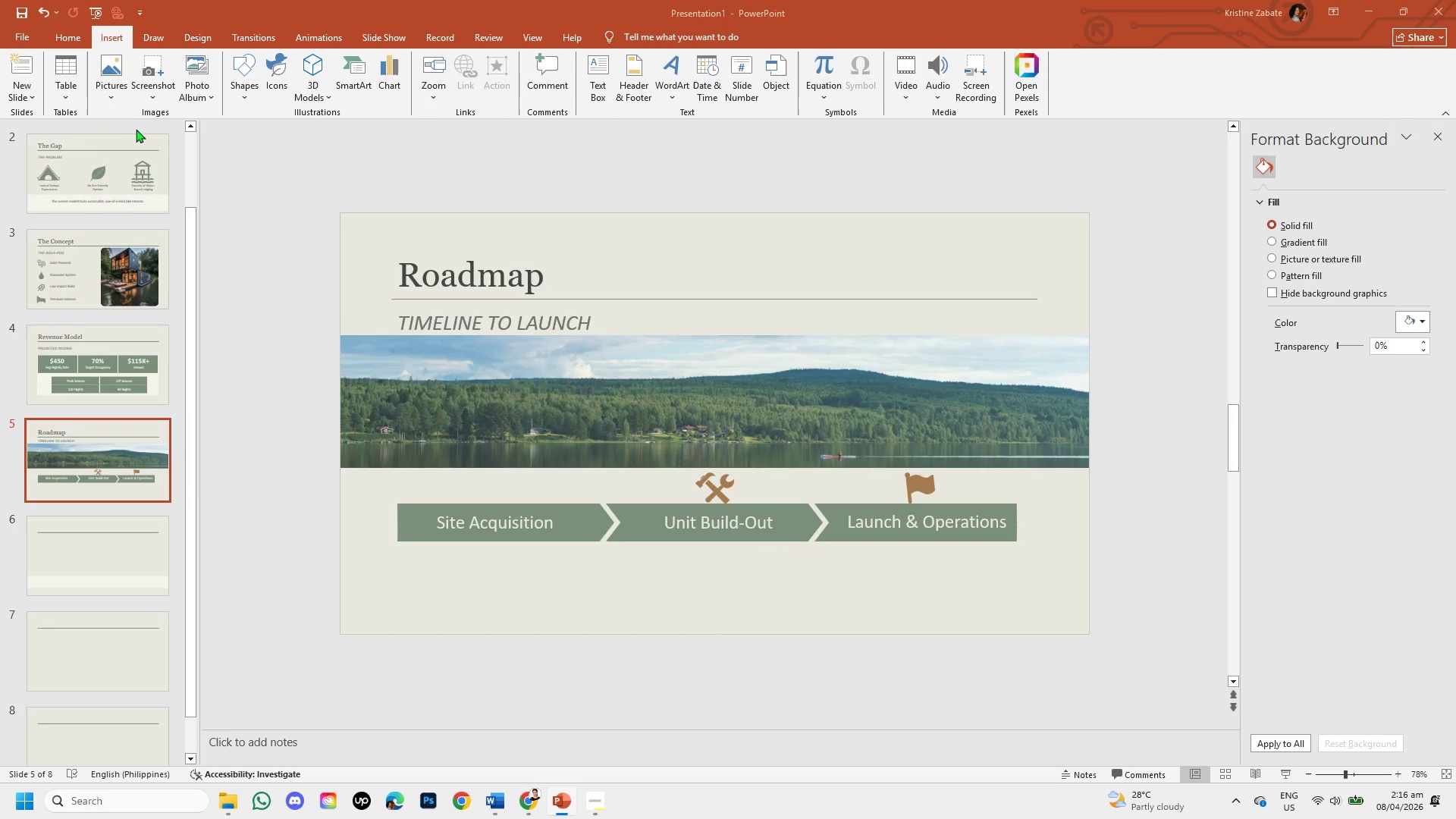 
left_click([136, 129])
 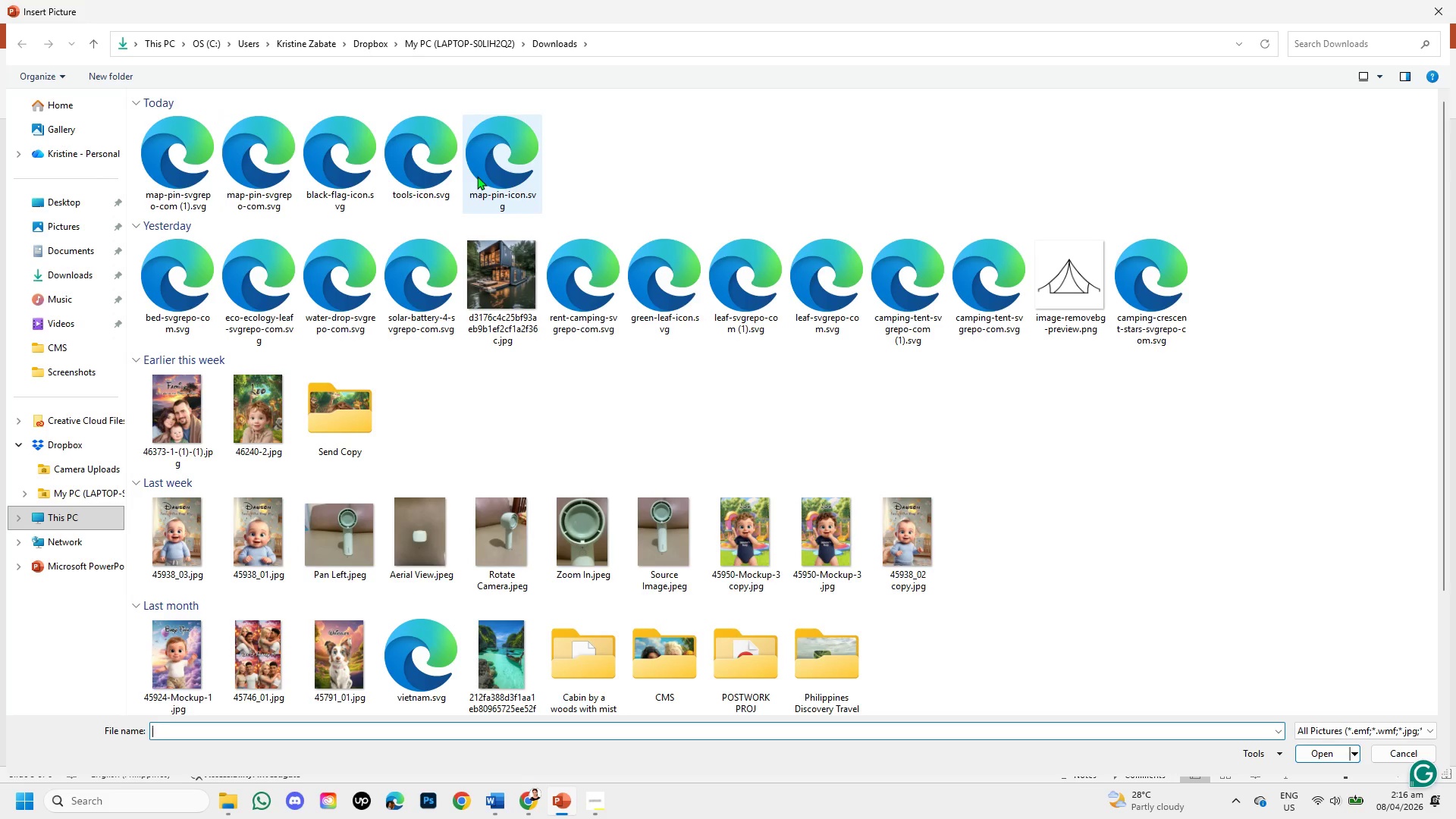 
wait(7.47)
 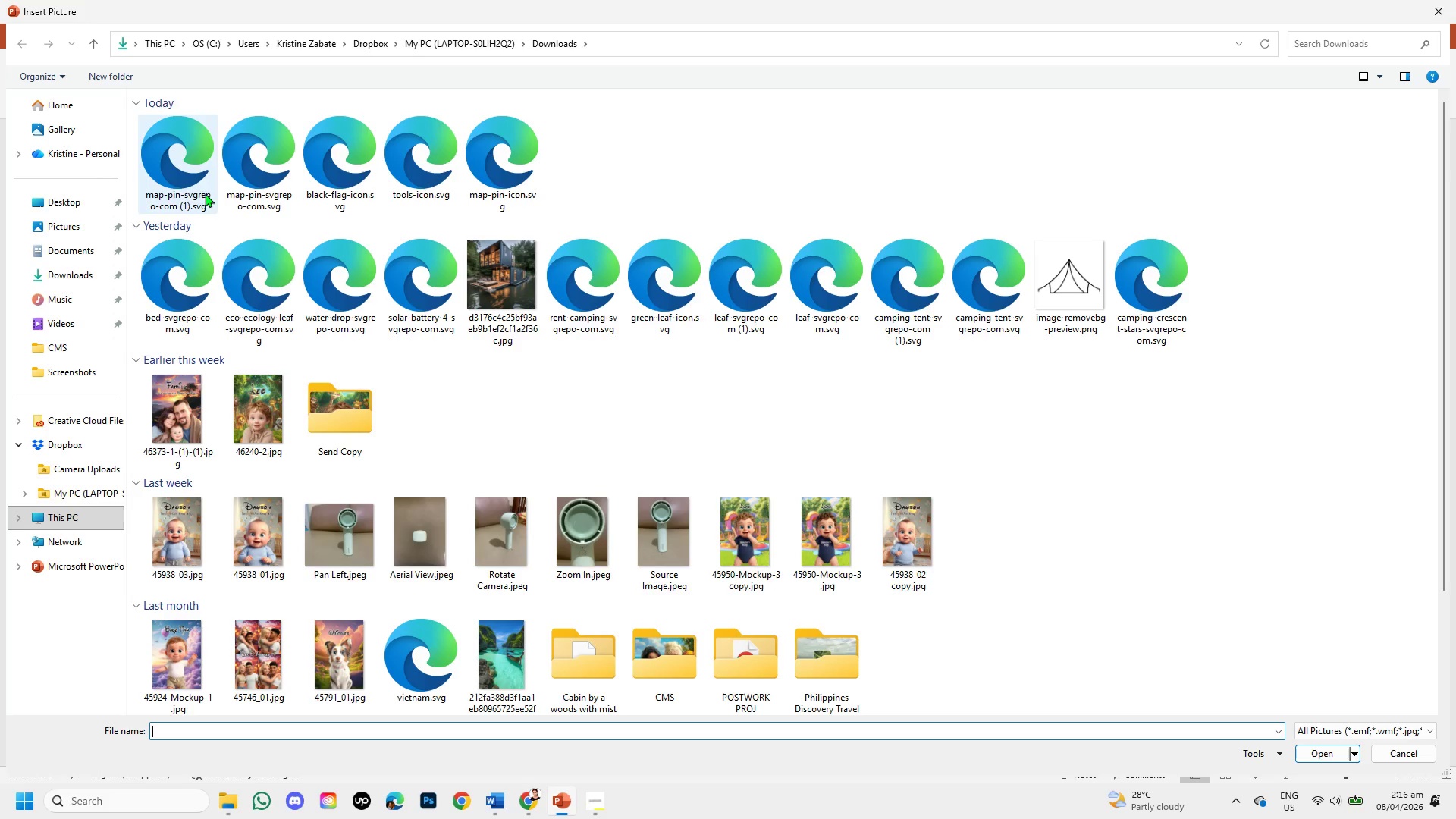 
double_click([477, 176])
 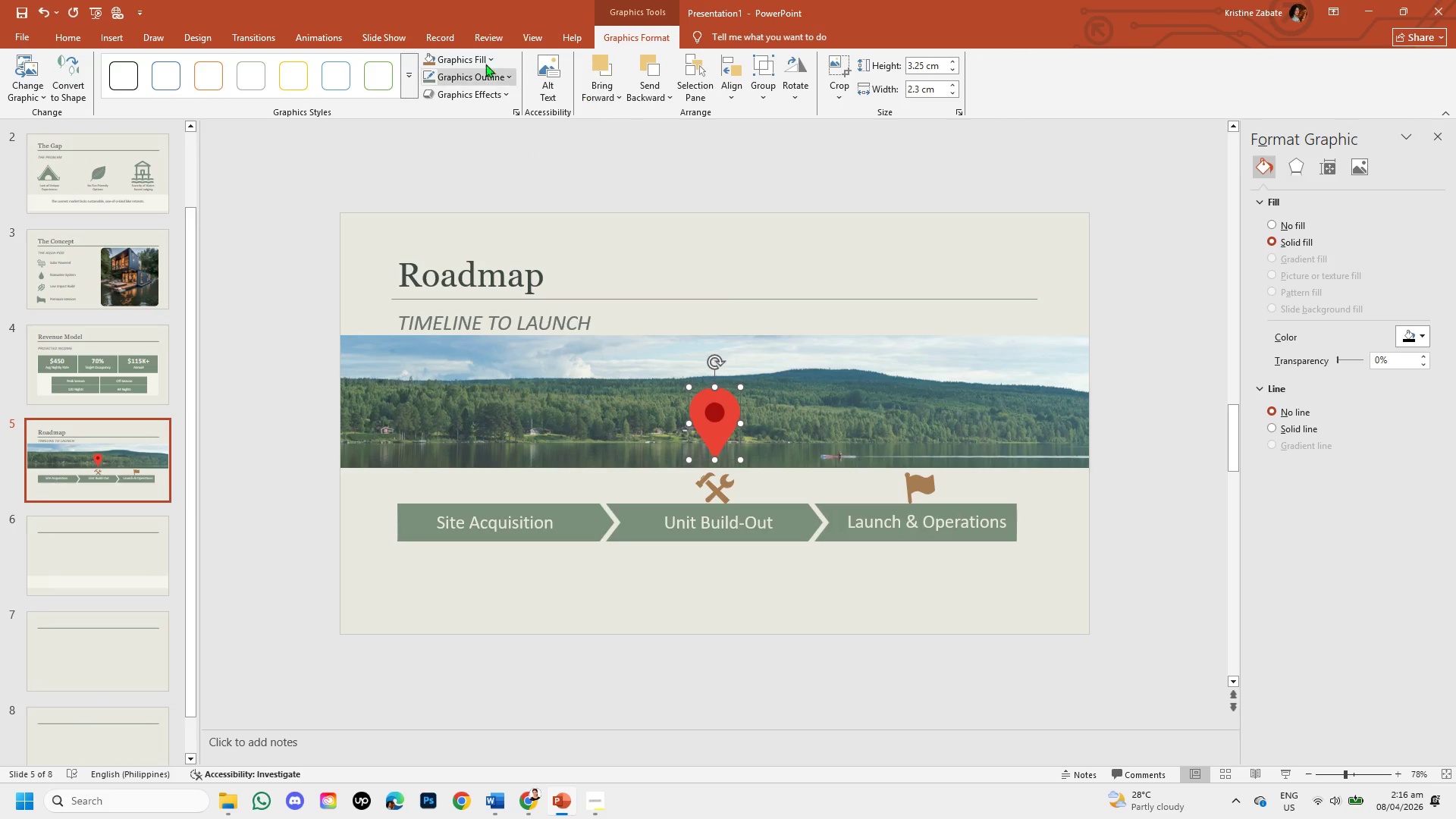 
left_click([450, 59])
 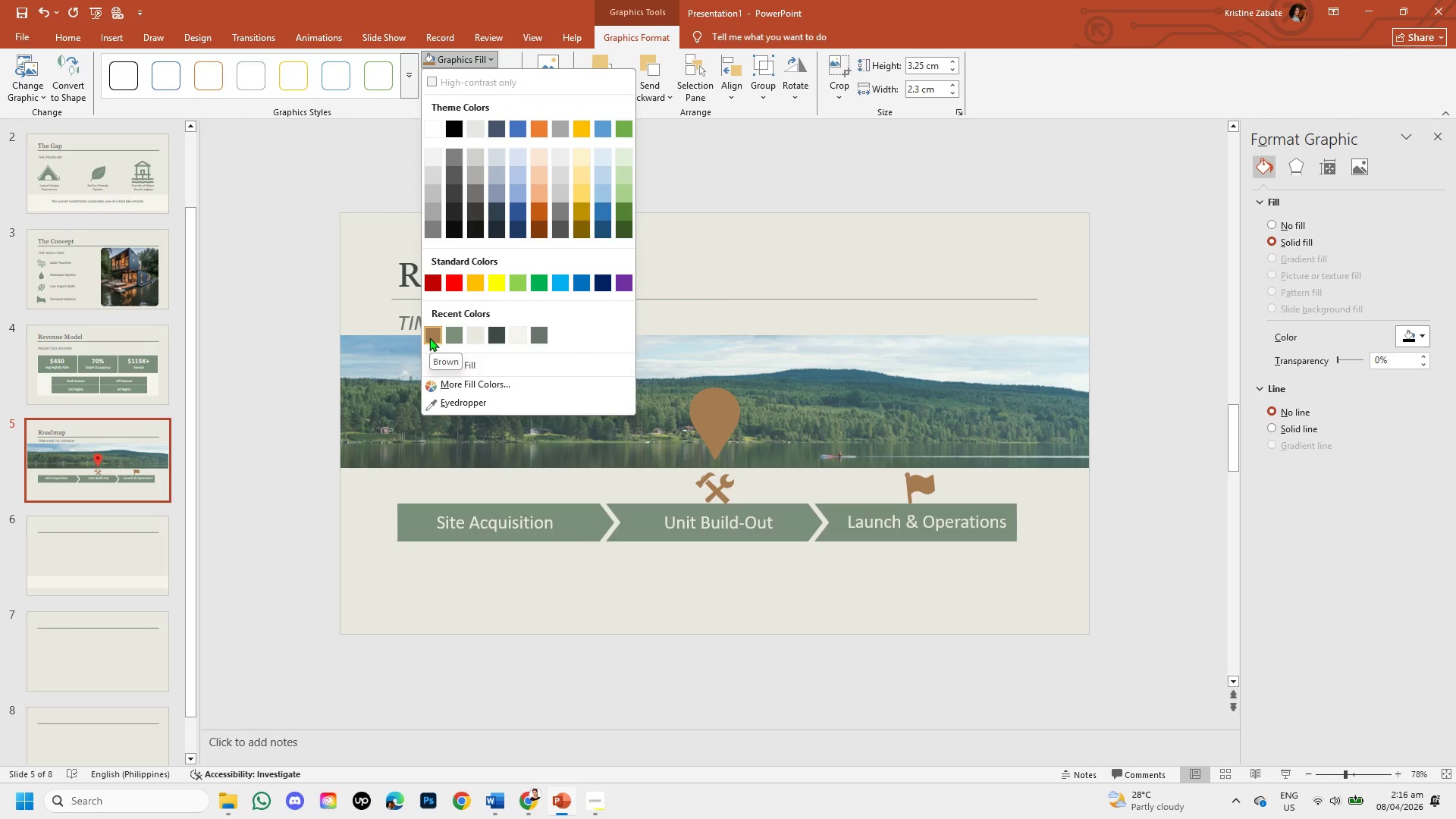 
left_click([429, 337])
 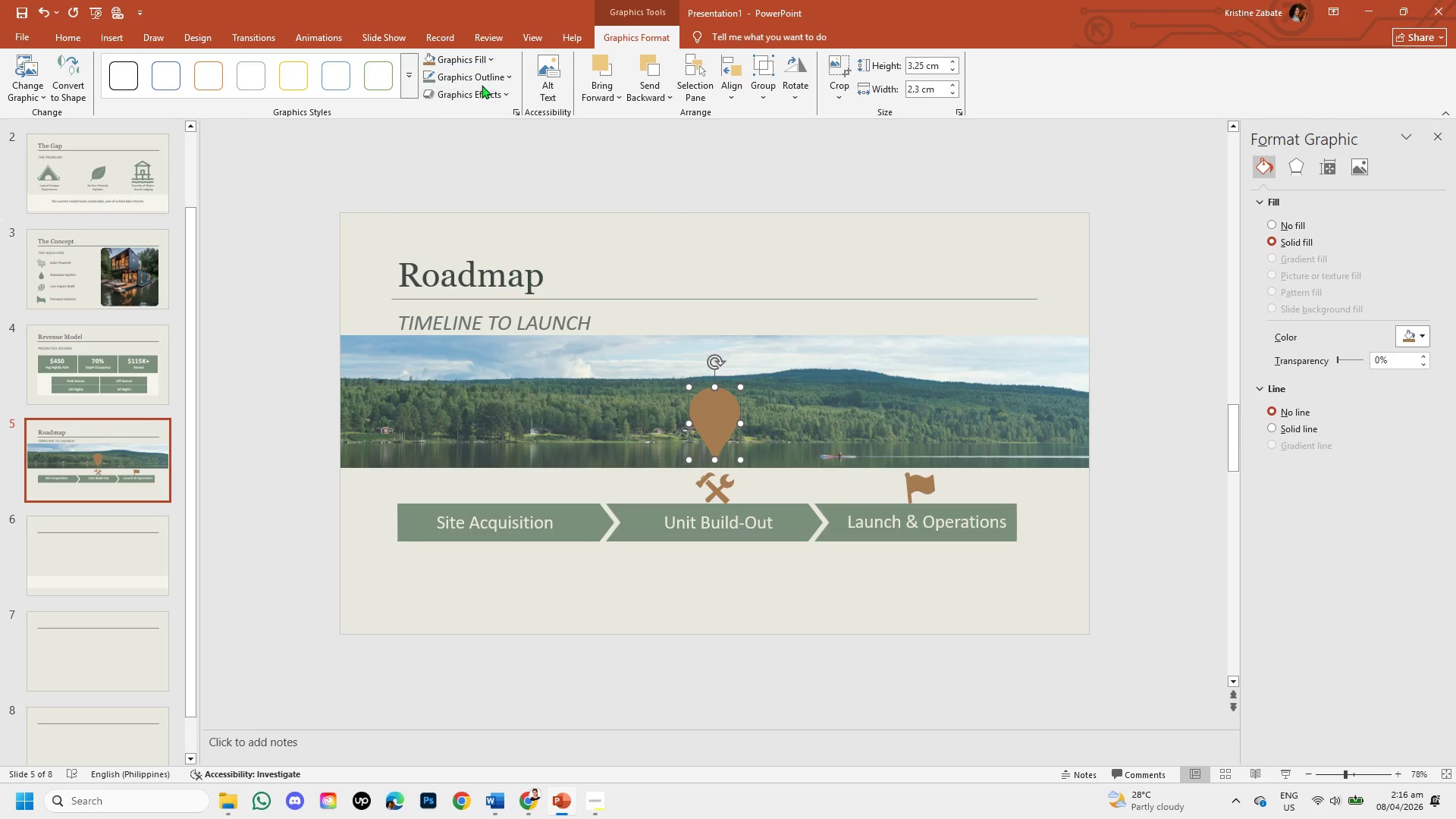 
left_click([482, 74])
 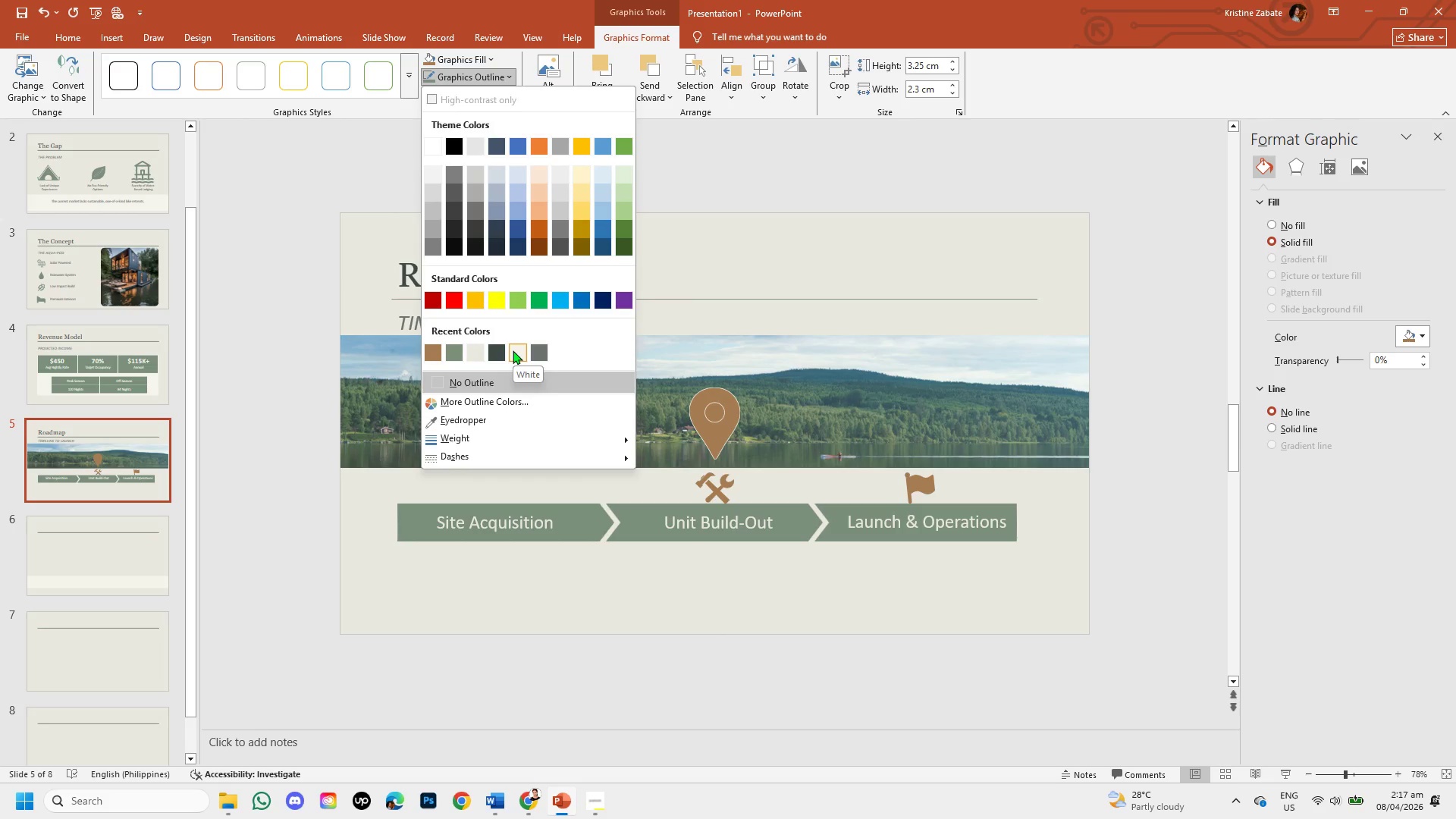 
wait(7.7)
 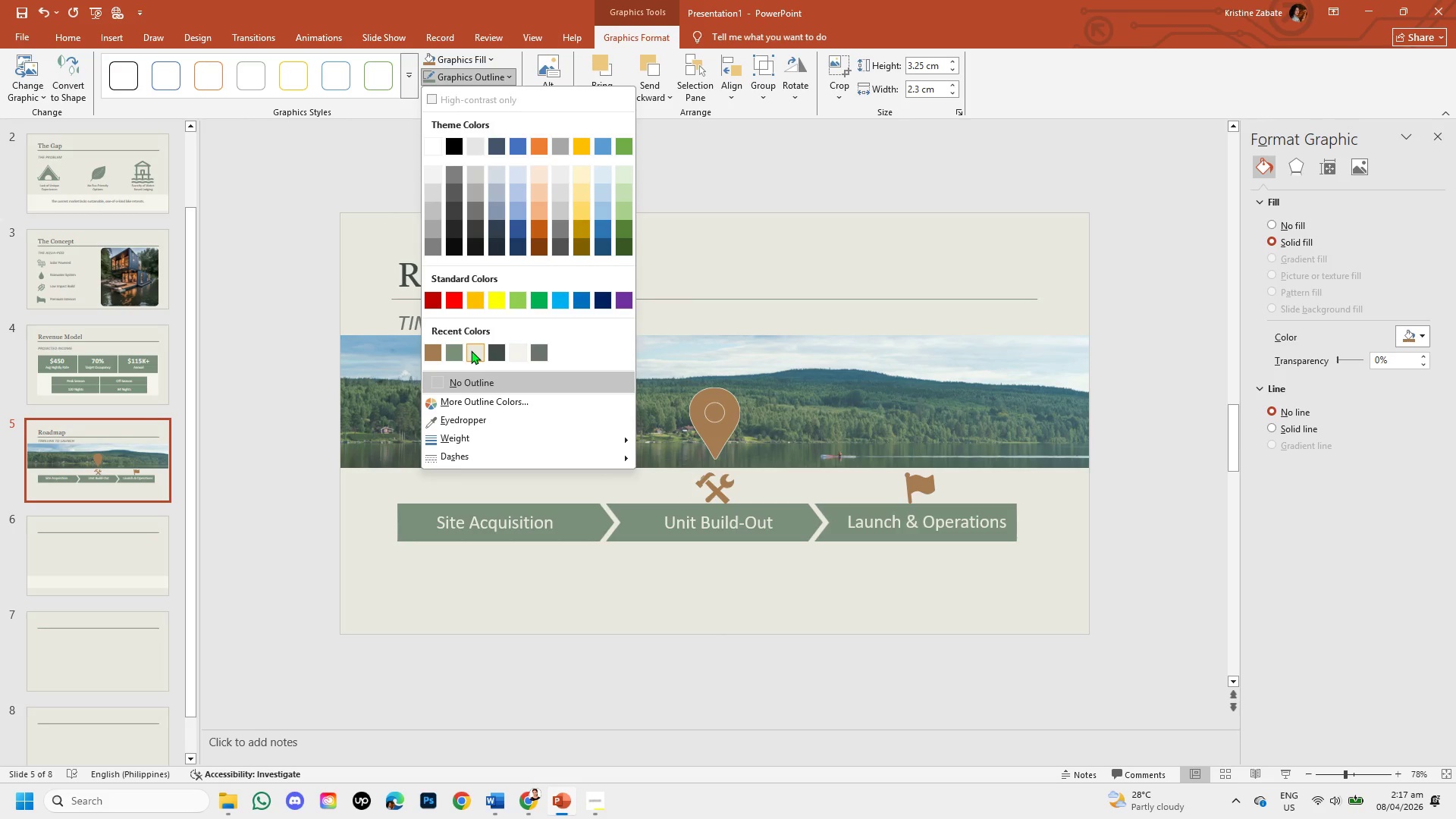 
left_click([466, 58])
 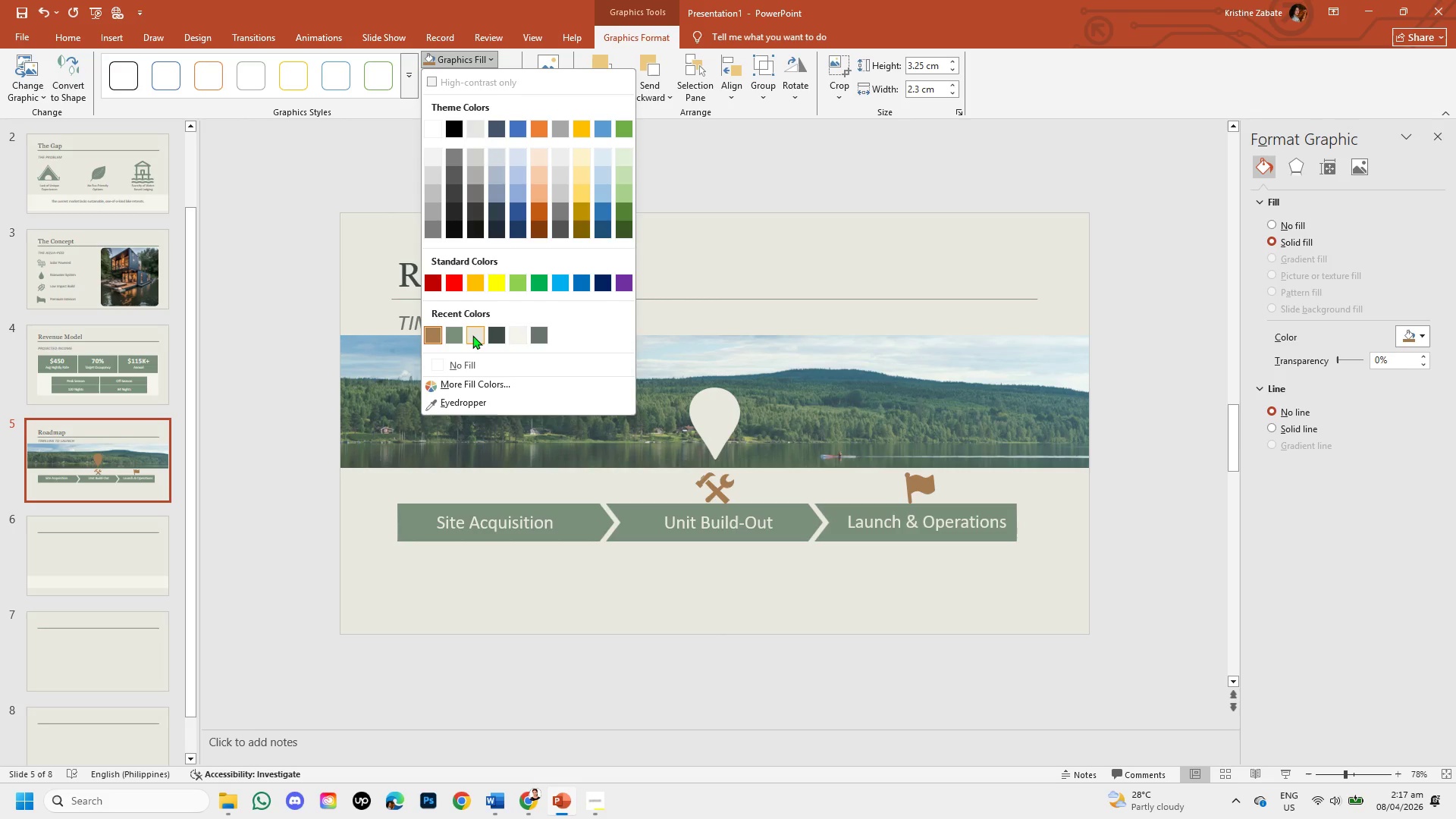 
left_click([472, 335])
 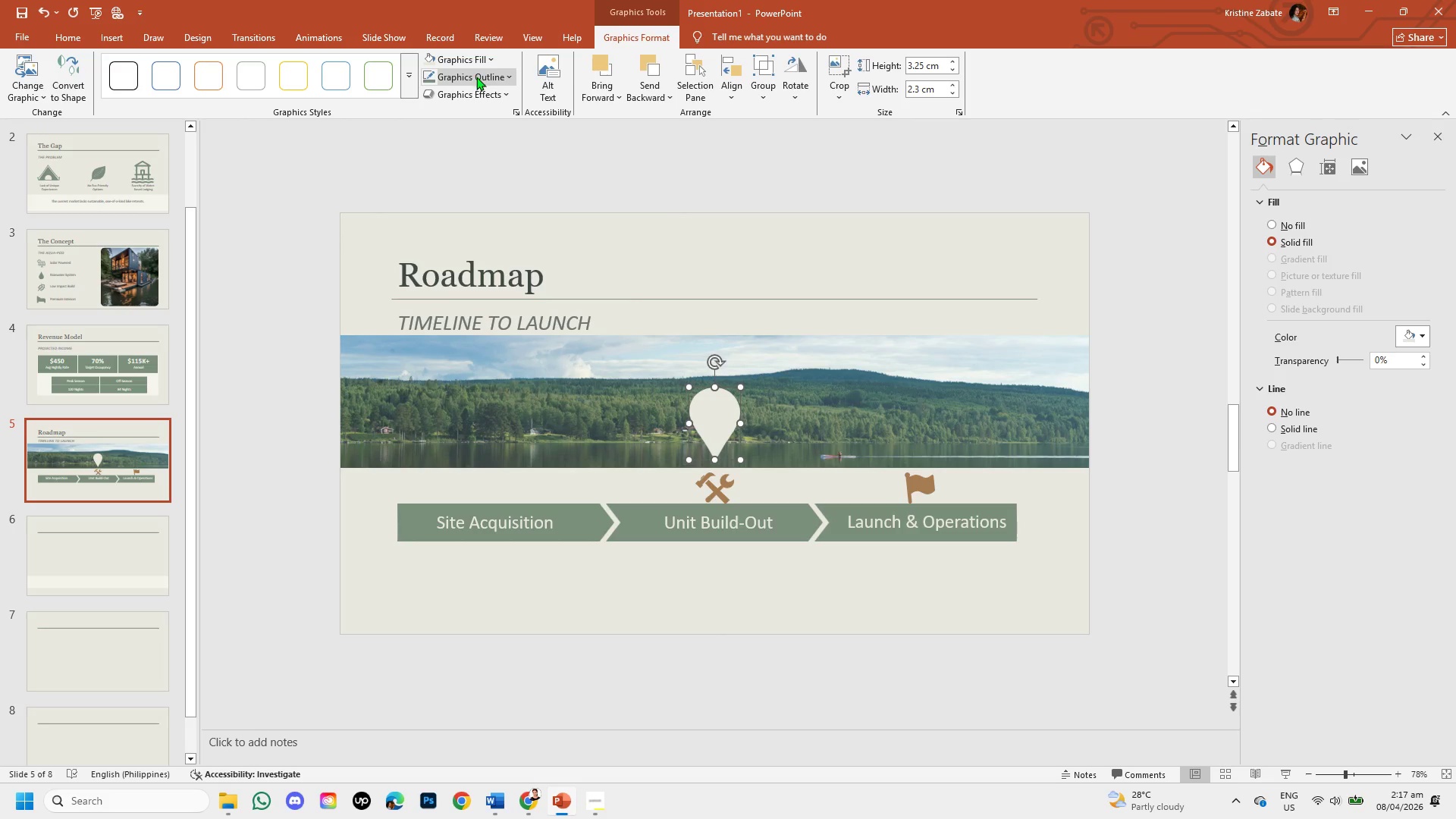 
left_click([476, 77])
 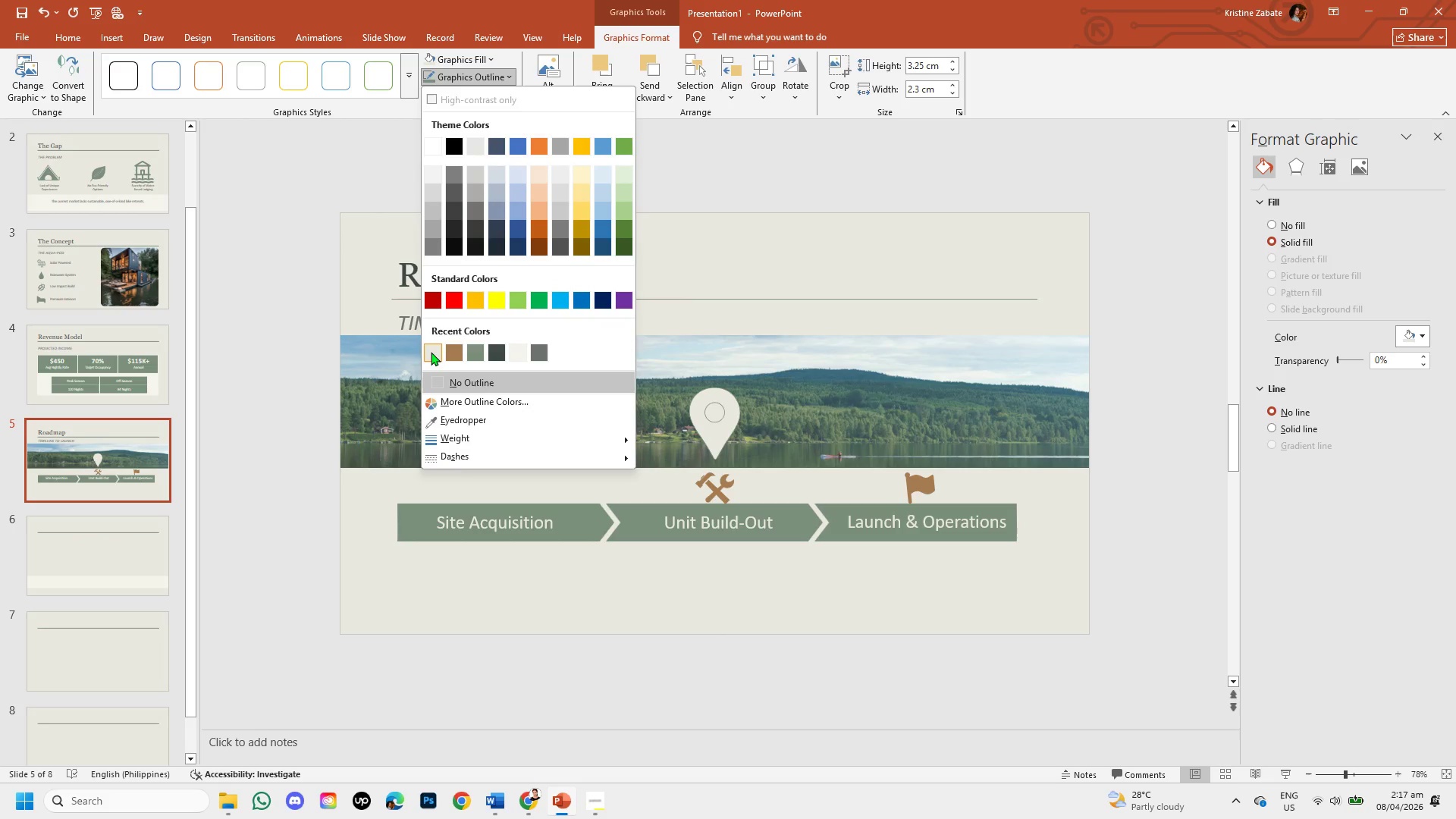 
left_click([450, 352])
 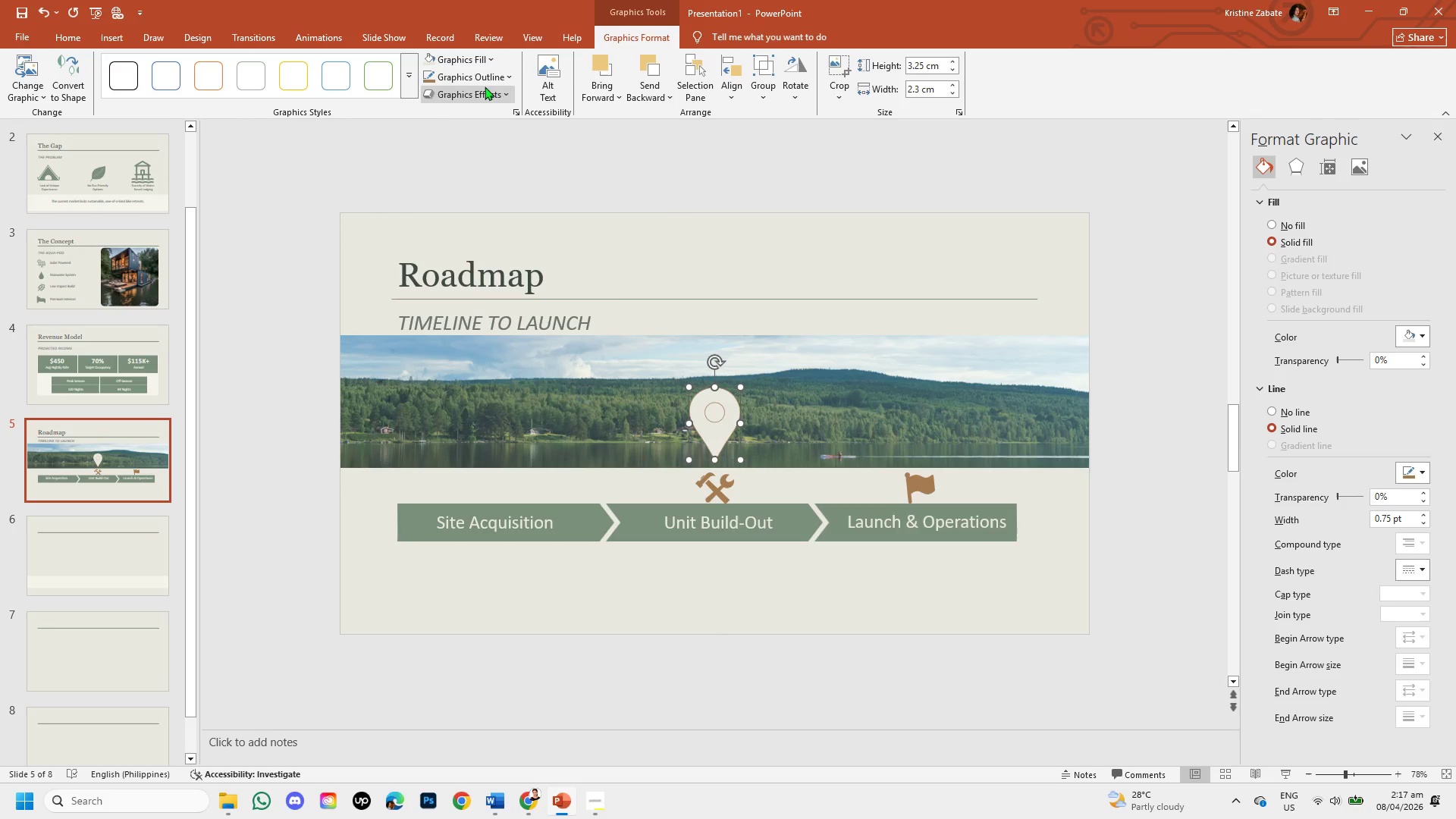 
left_click([488, 78])
 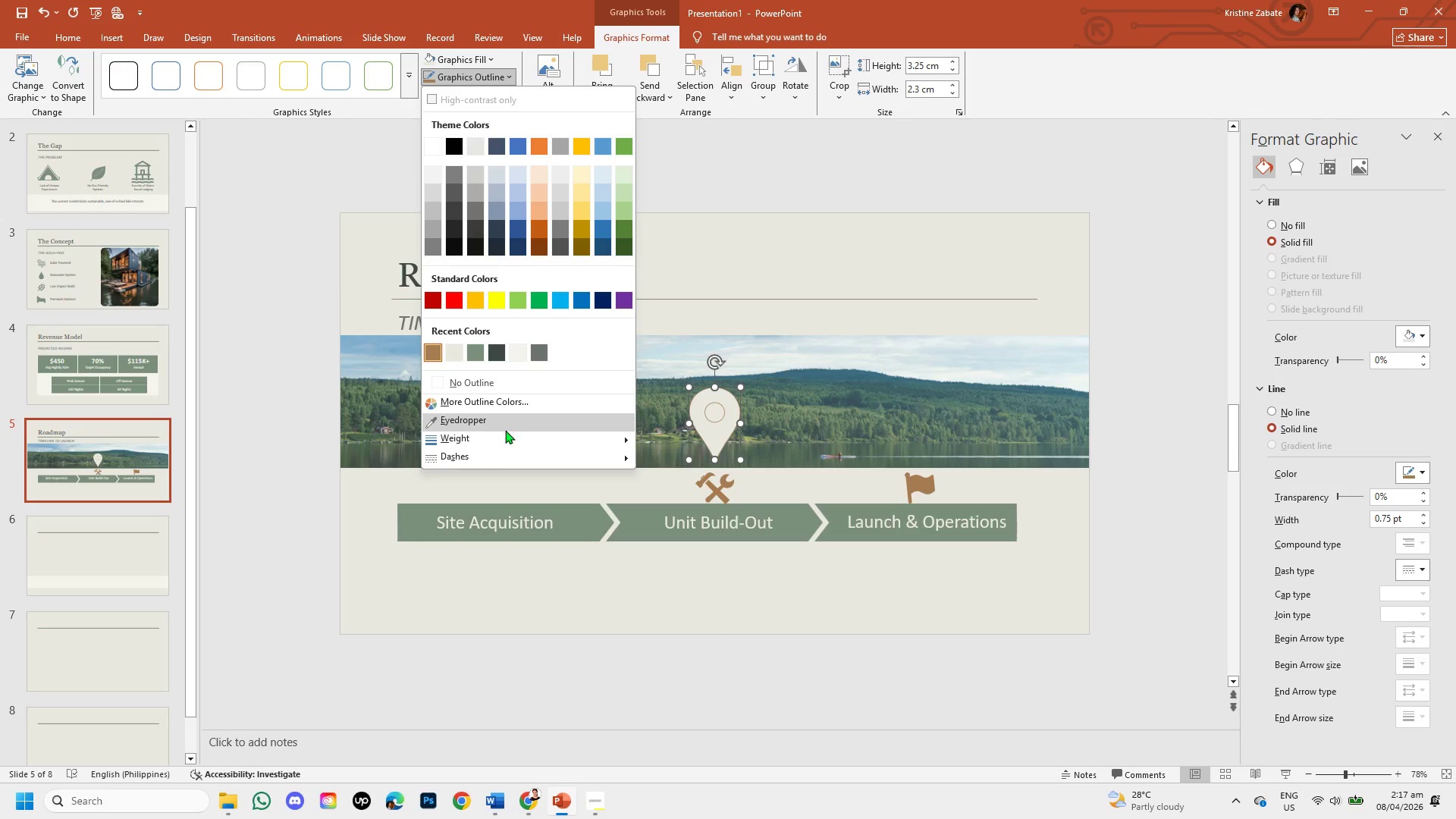 
left_click([507, 441])
 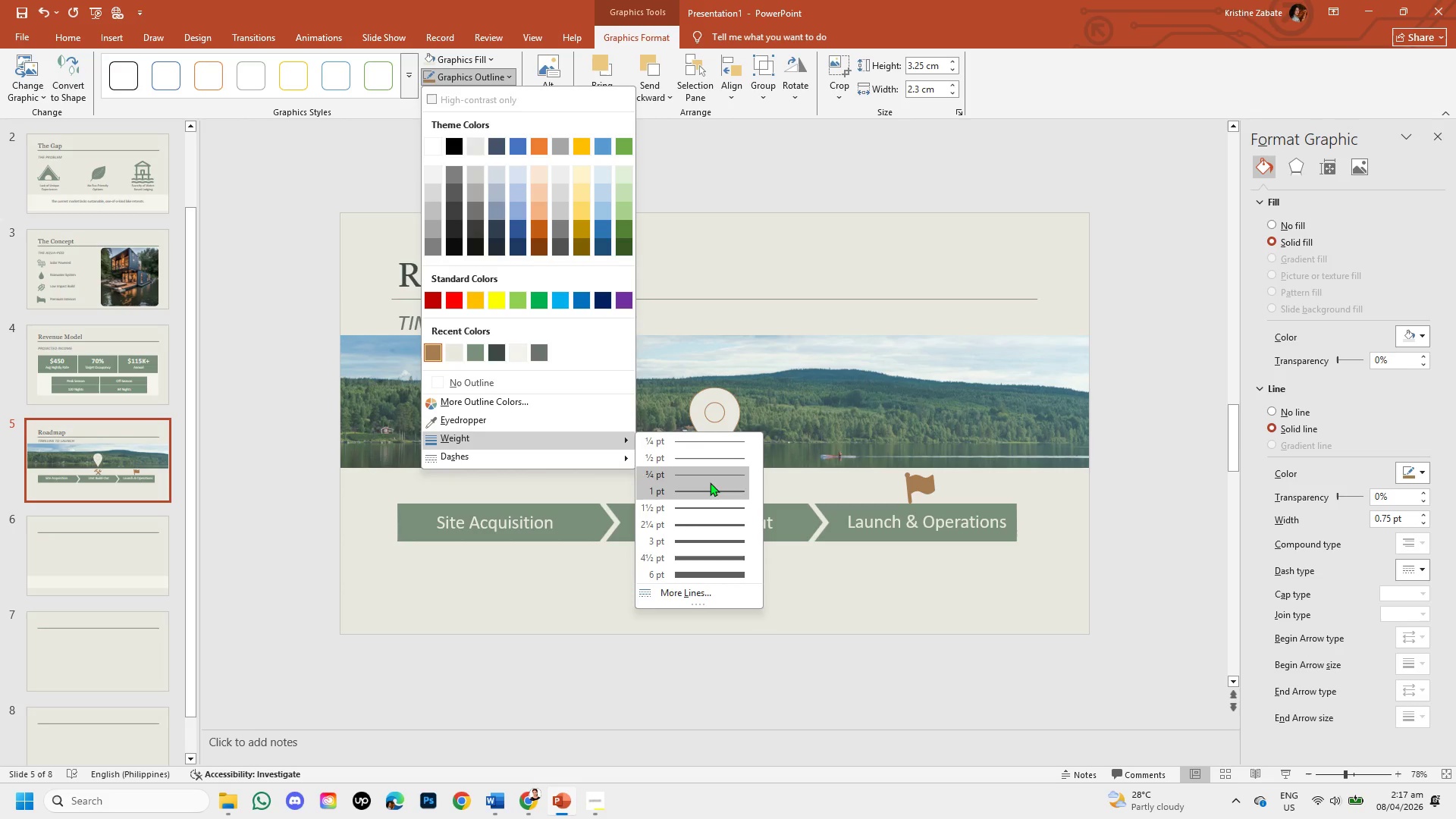 
wait(6.31)
 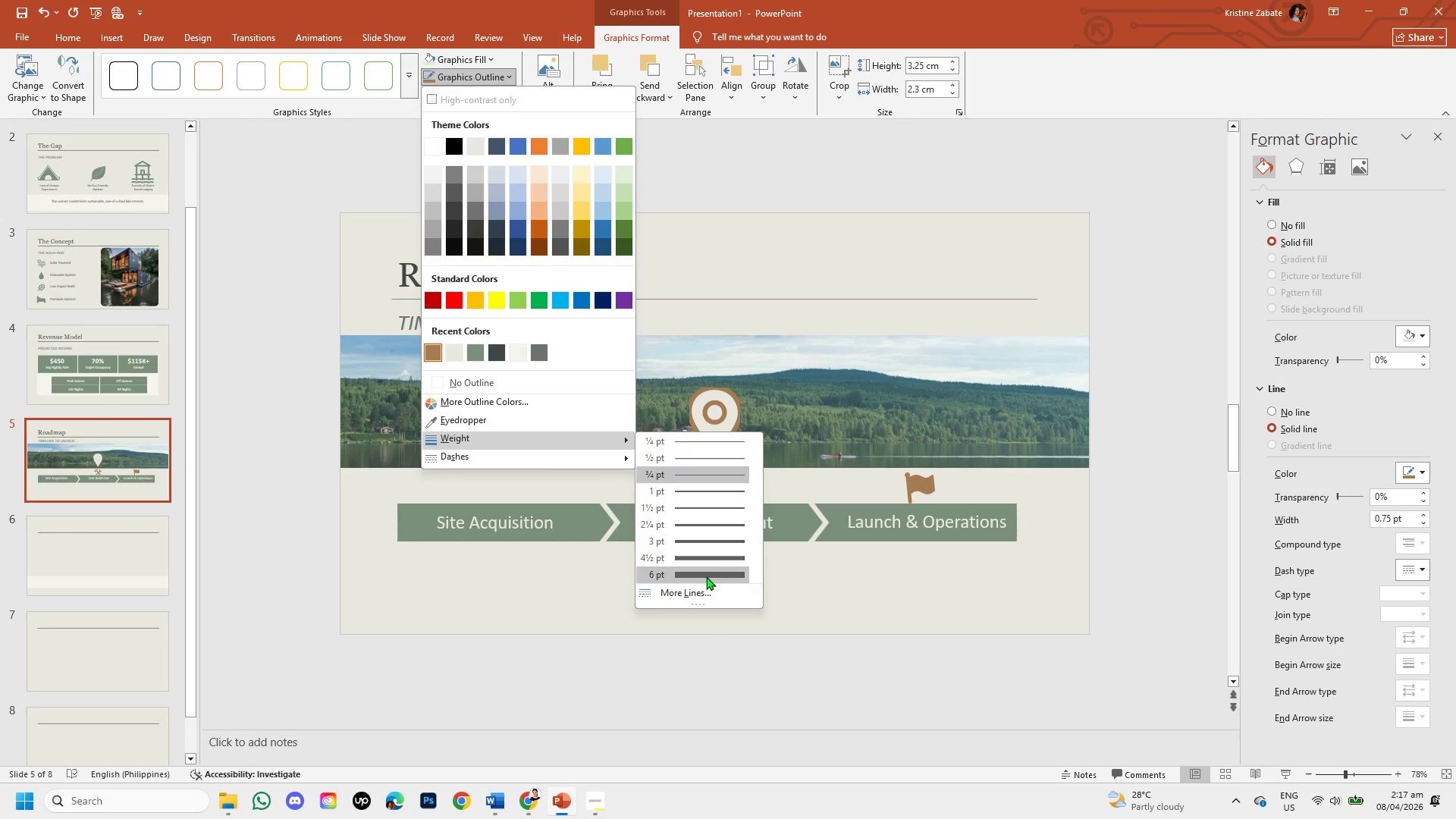 
left_click([714, 570])
 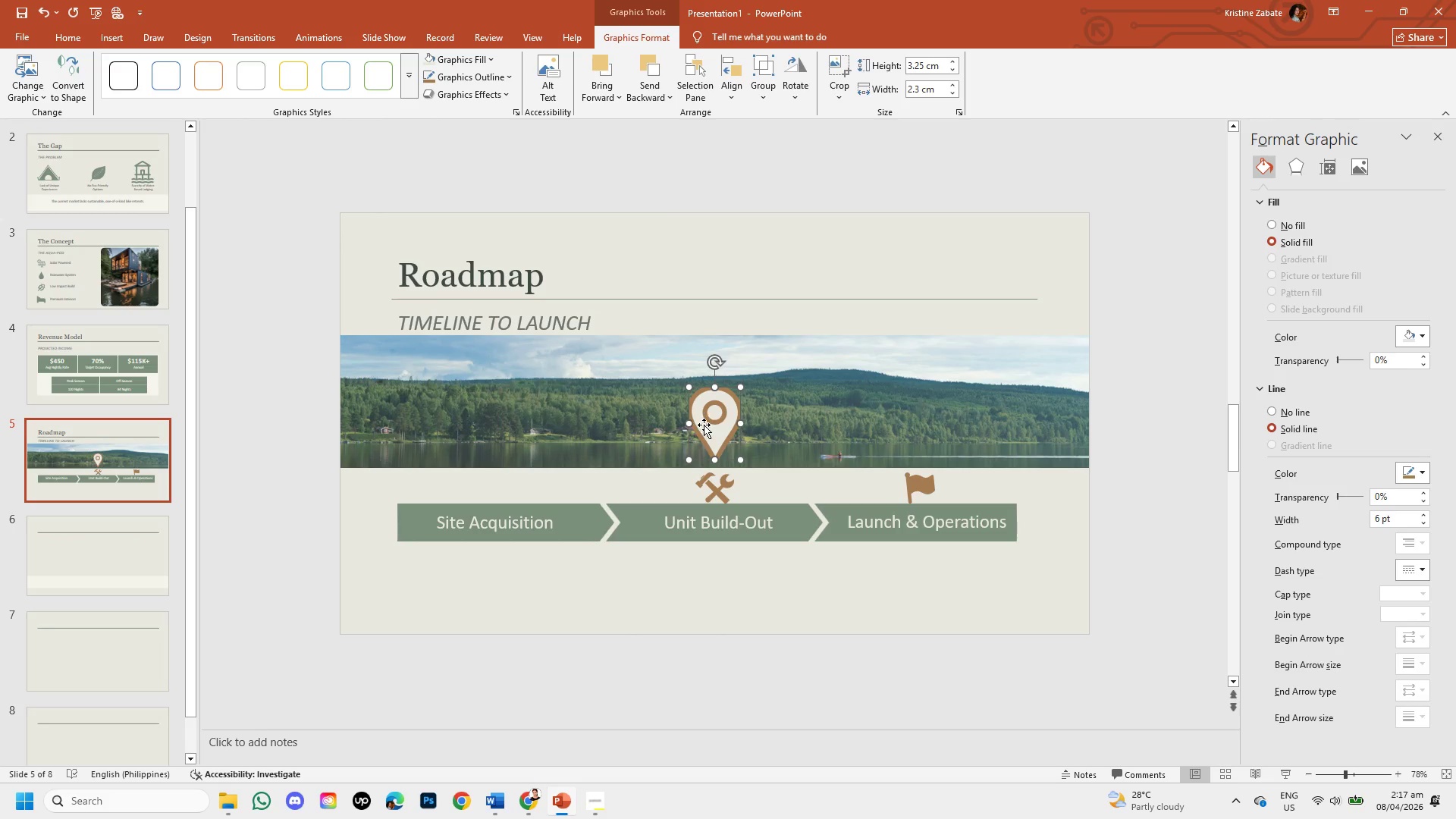 
left_click_drag(start_coordinate=[704, 431], to_coordinate=[466, 483])
 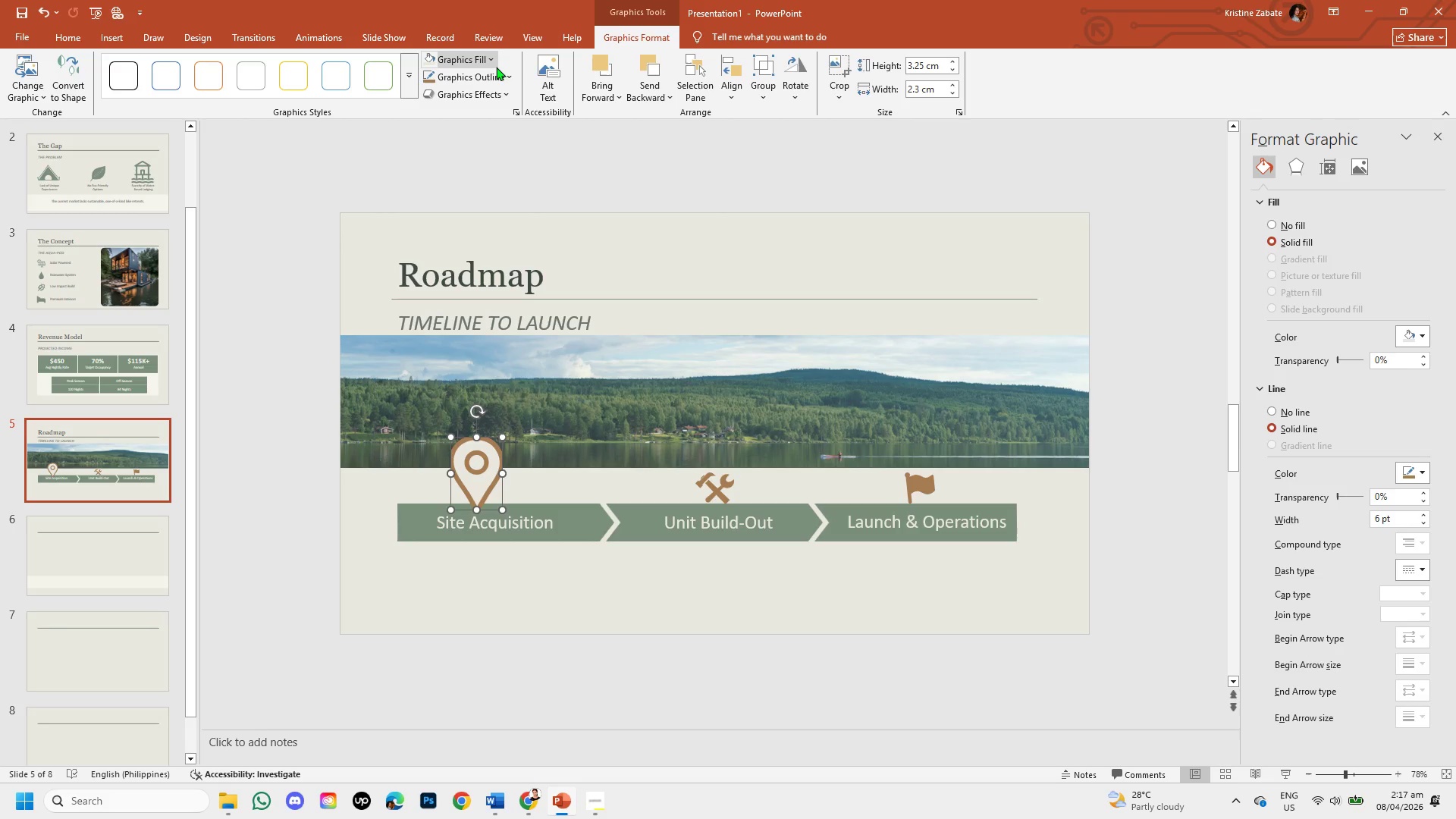 
left_click([494, 58])
 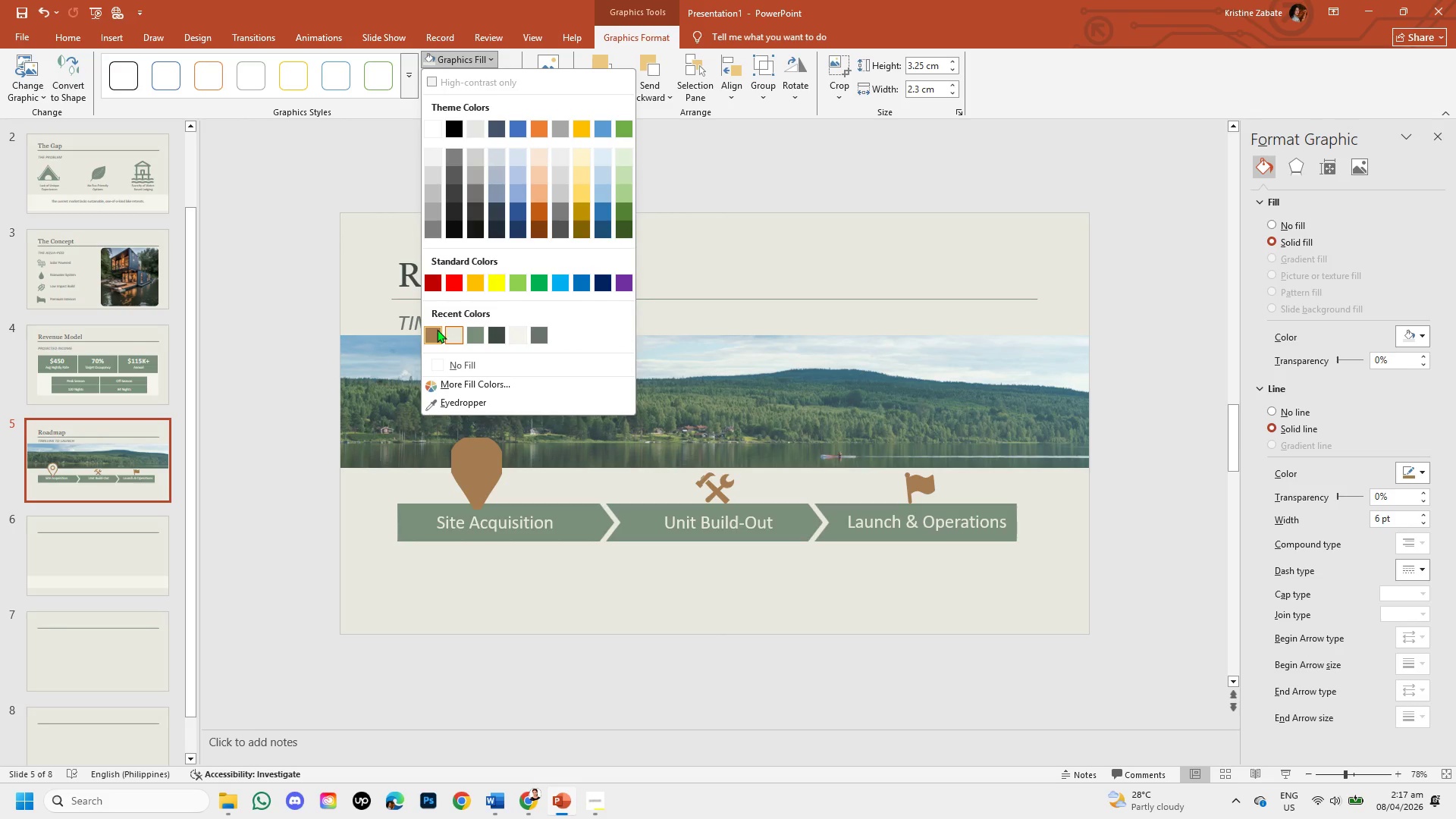 
left_click([435, 329])
 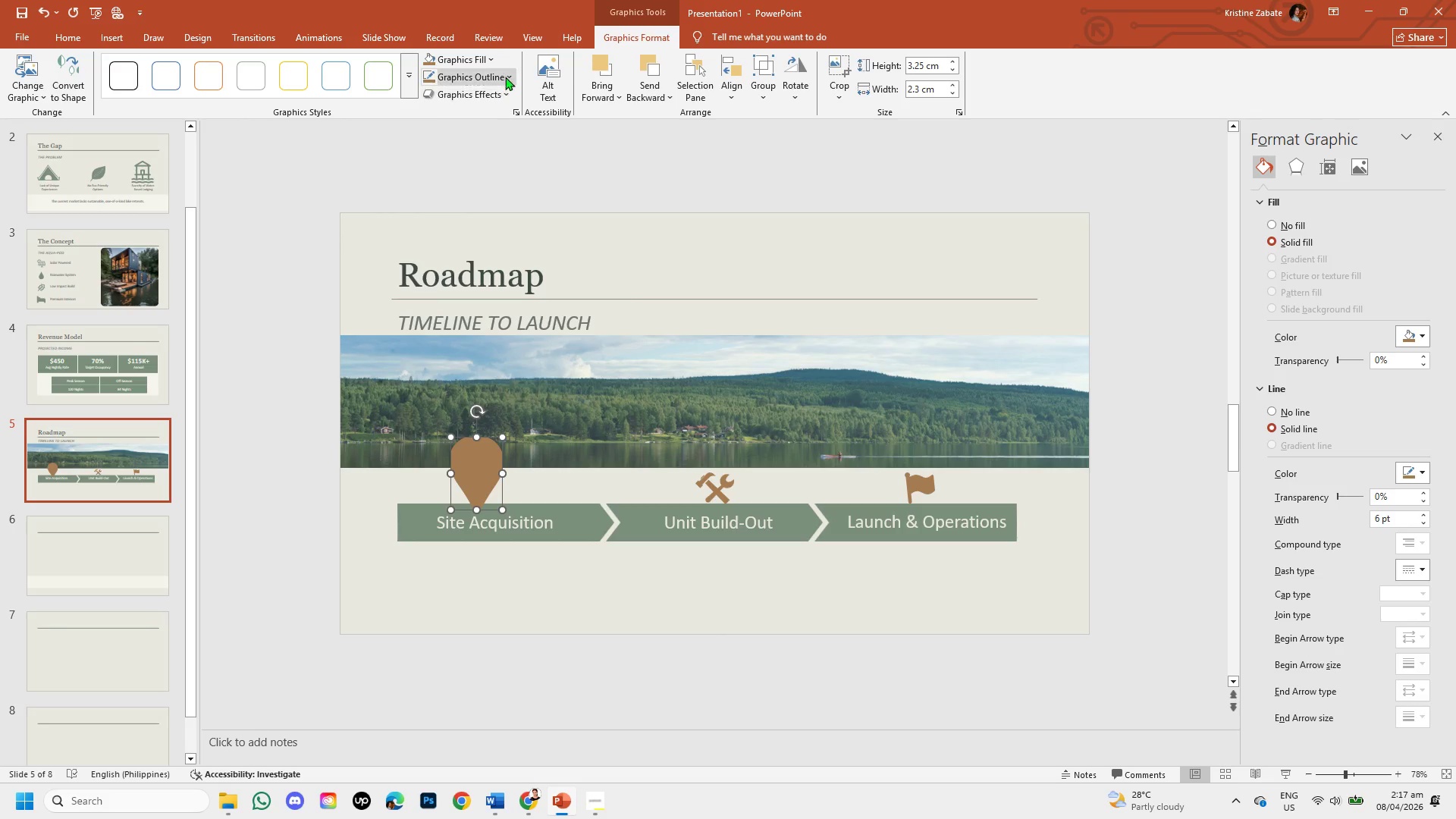 
left_click([505, 74])
 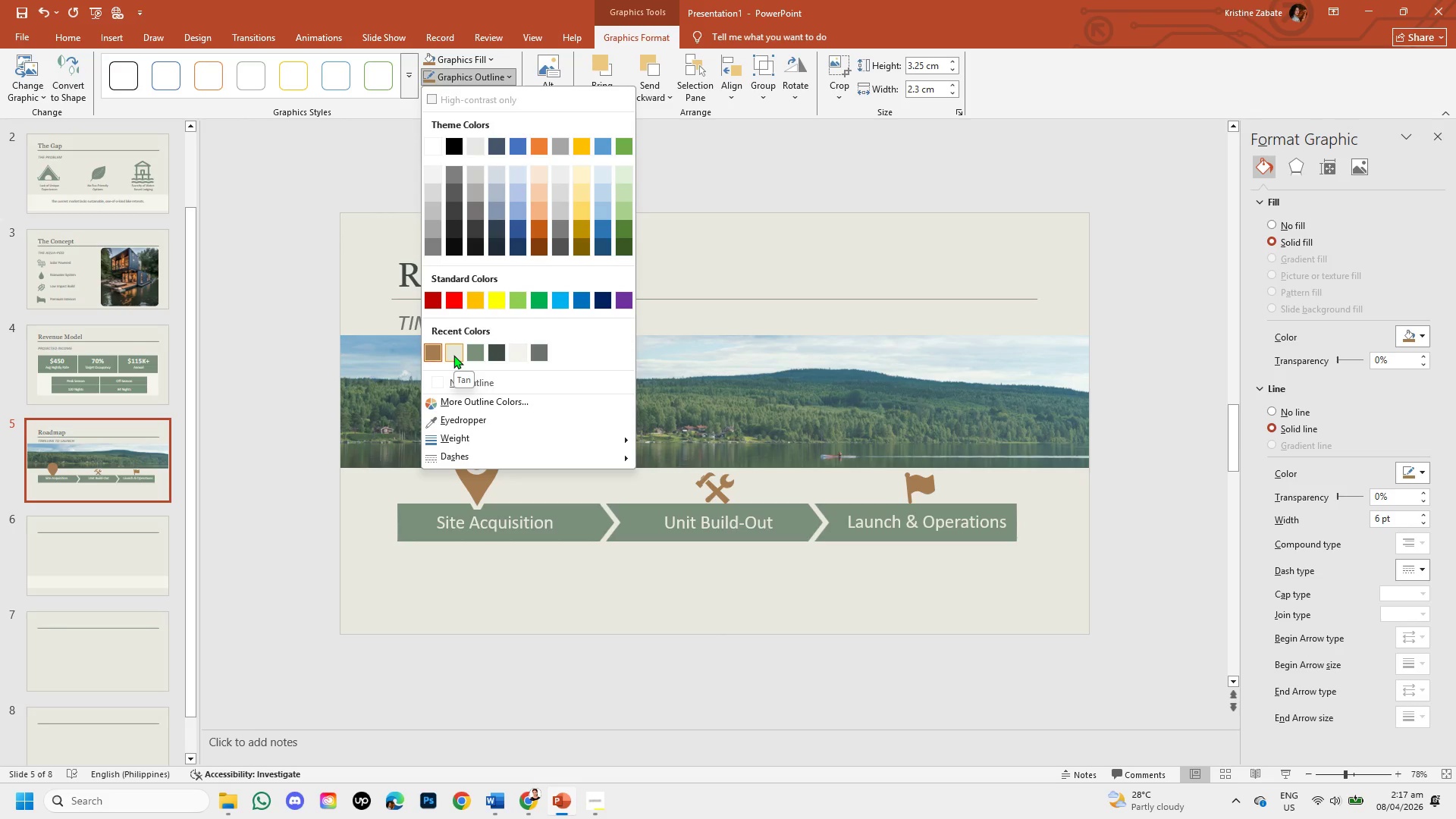 
left_click([453, 355])
 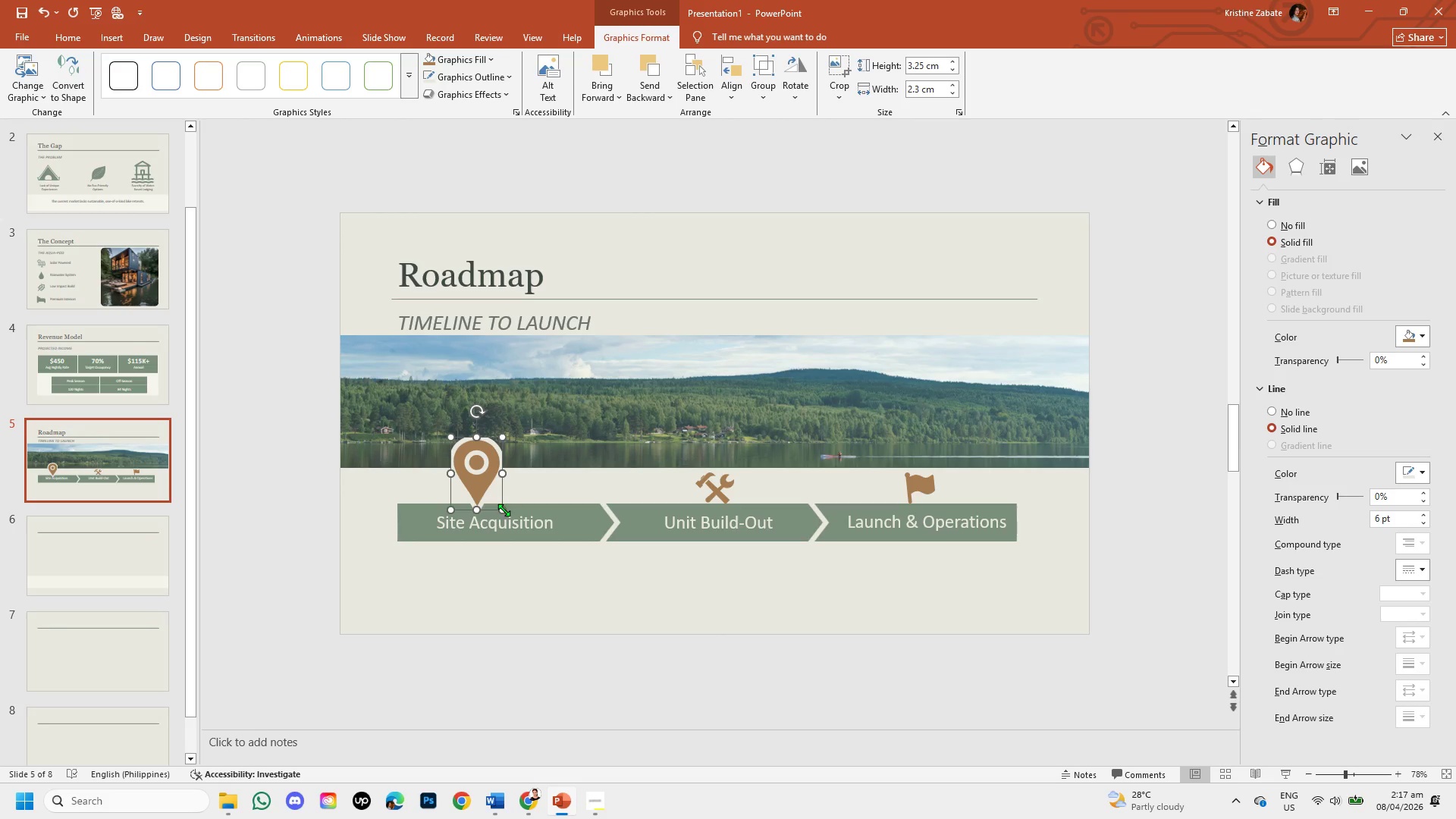 
left_click_drag(start_coordinate=[503, 510], to_coordinate=[479, 475])
 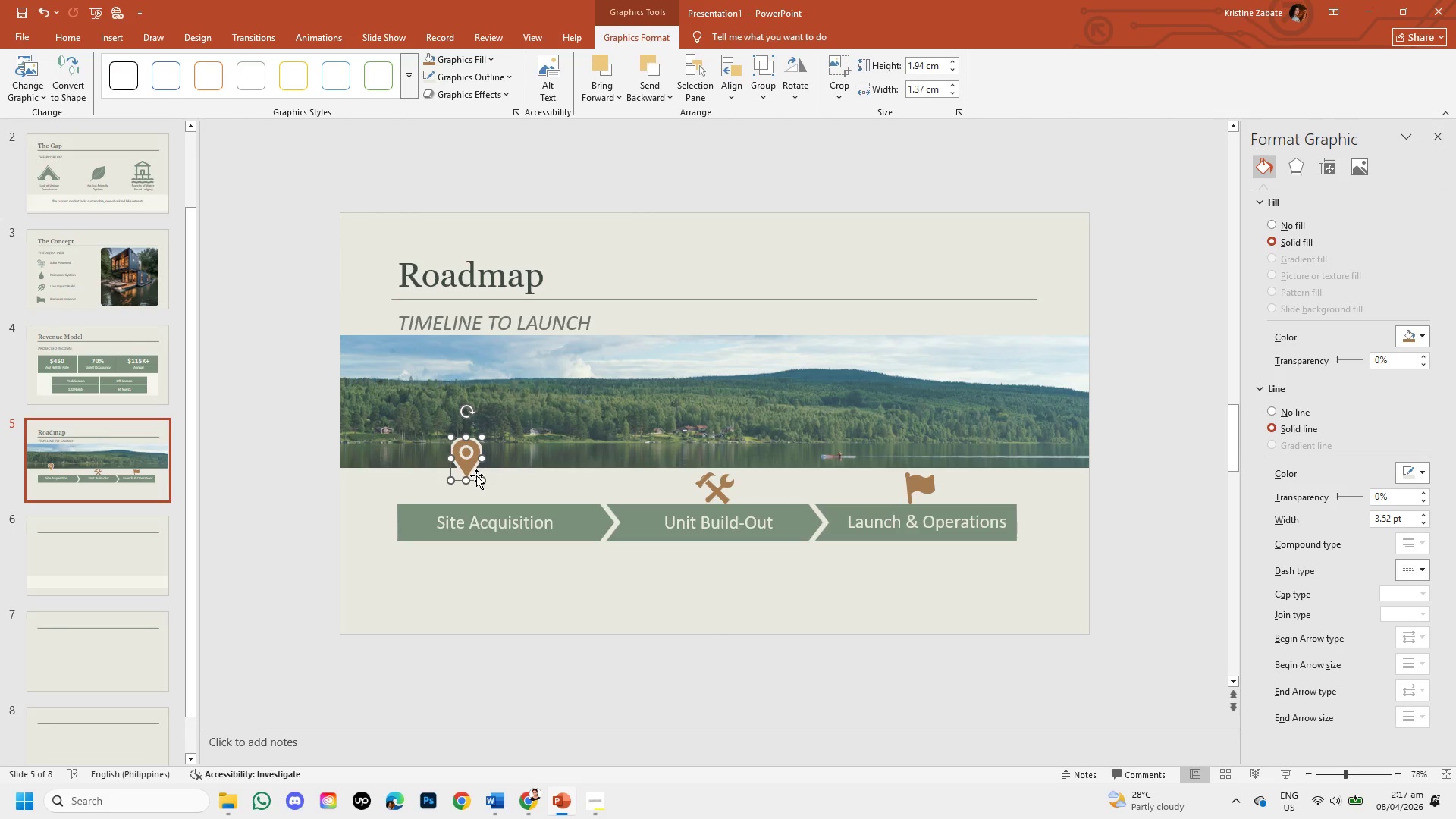 
left_click_drag(start_coordinate=[475, 478], to_coordinate=[504, 508])
 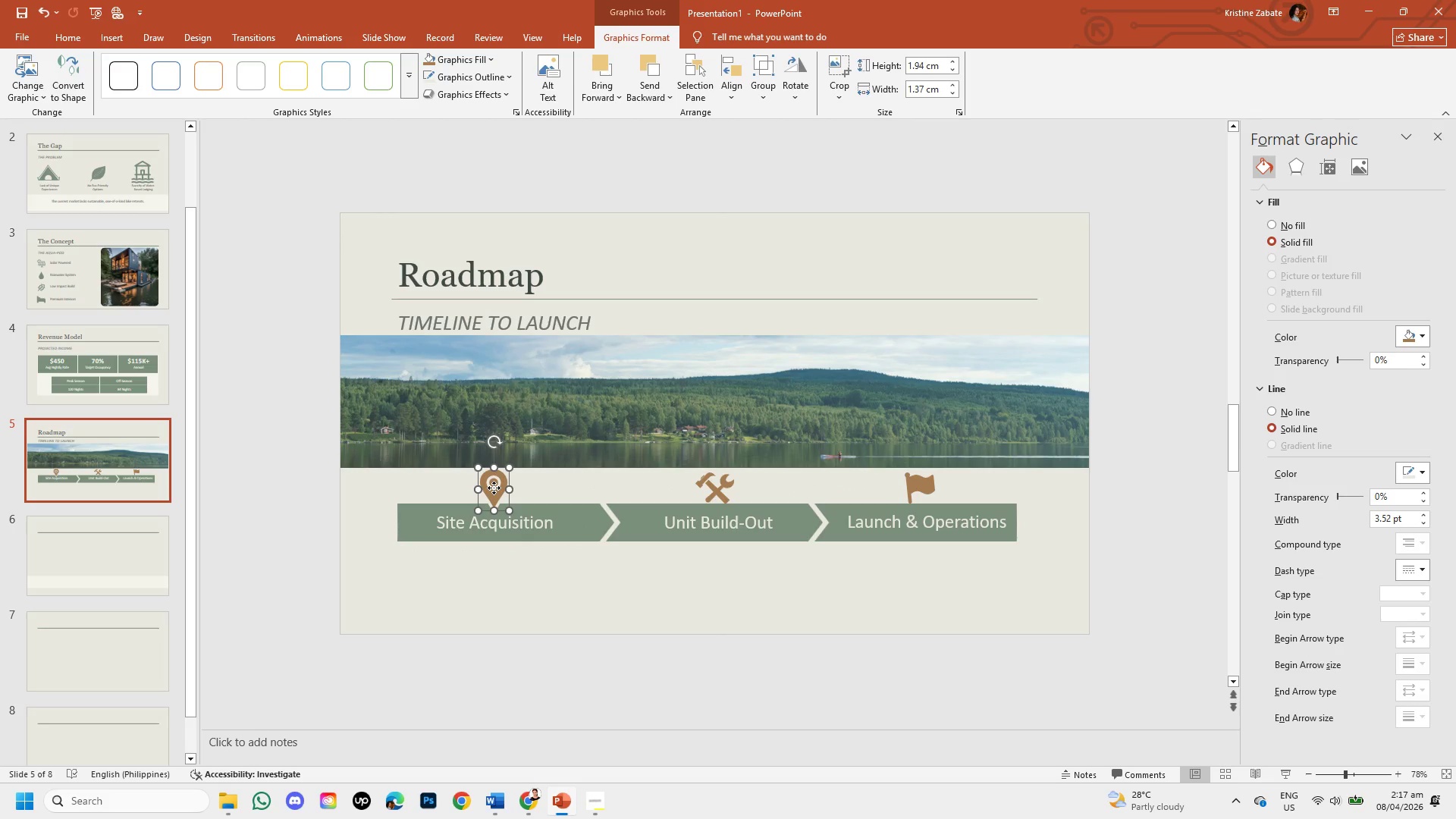 
double_click([494, 488])
 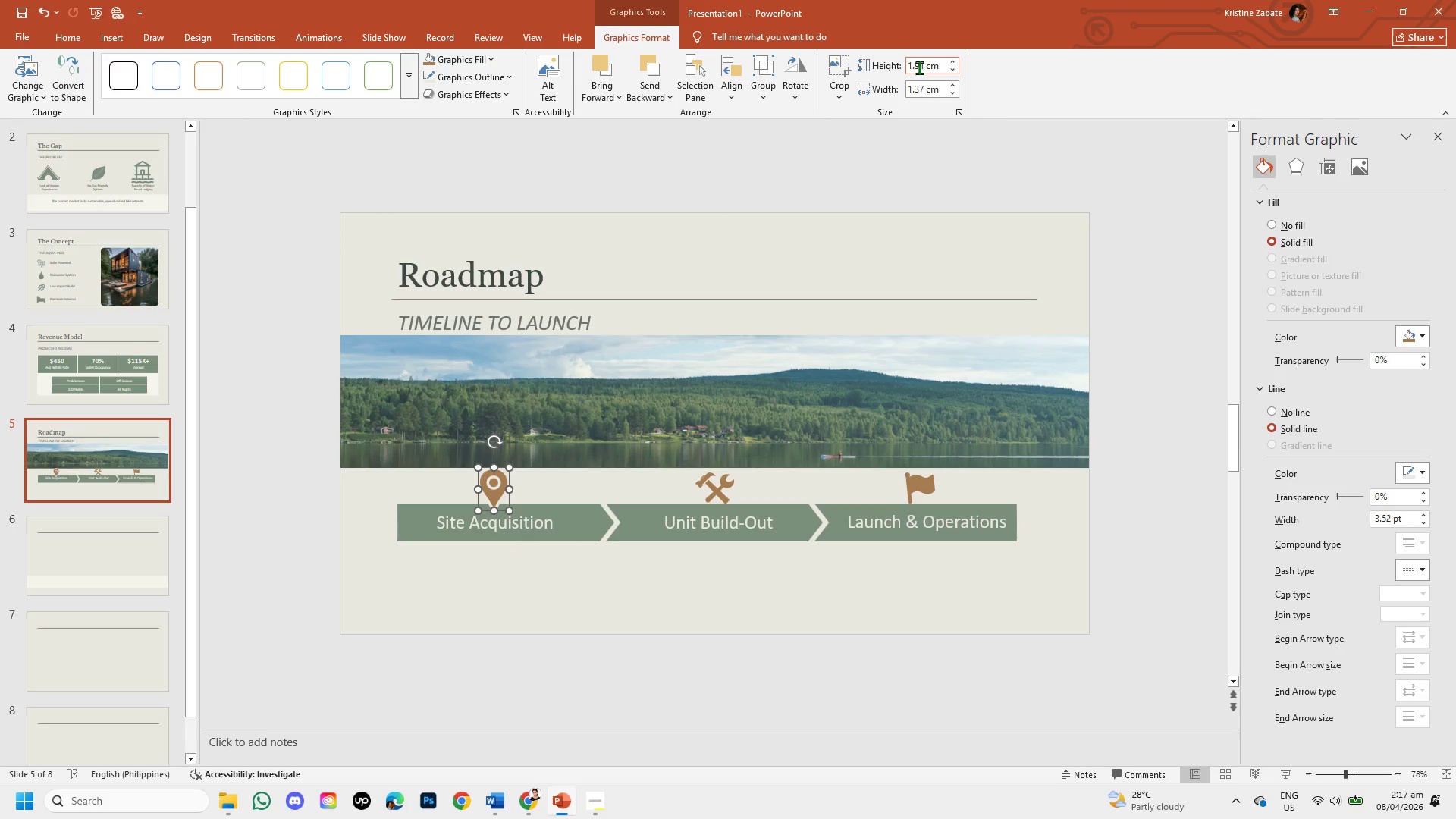 
left_click([924, 67])
 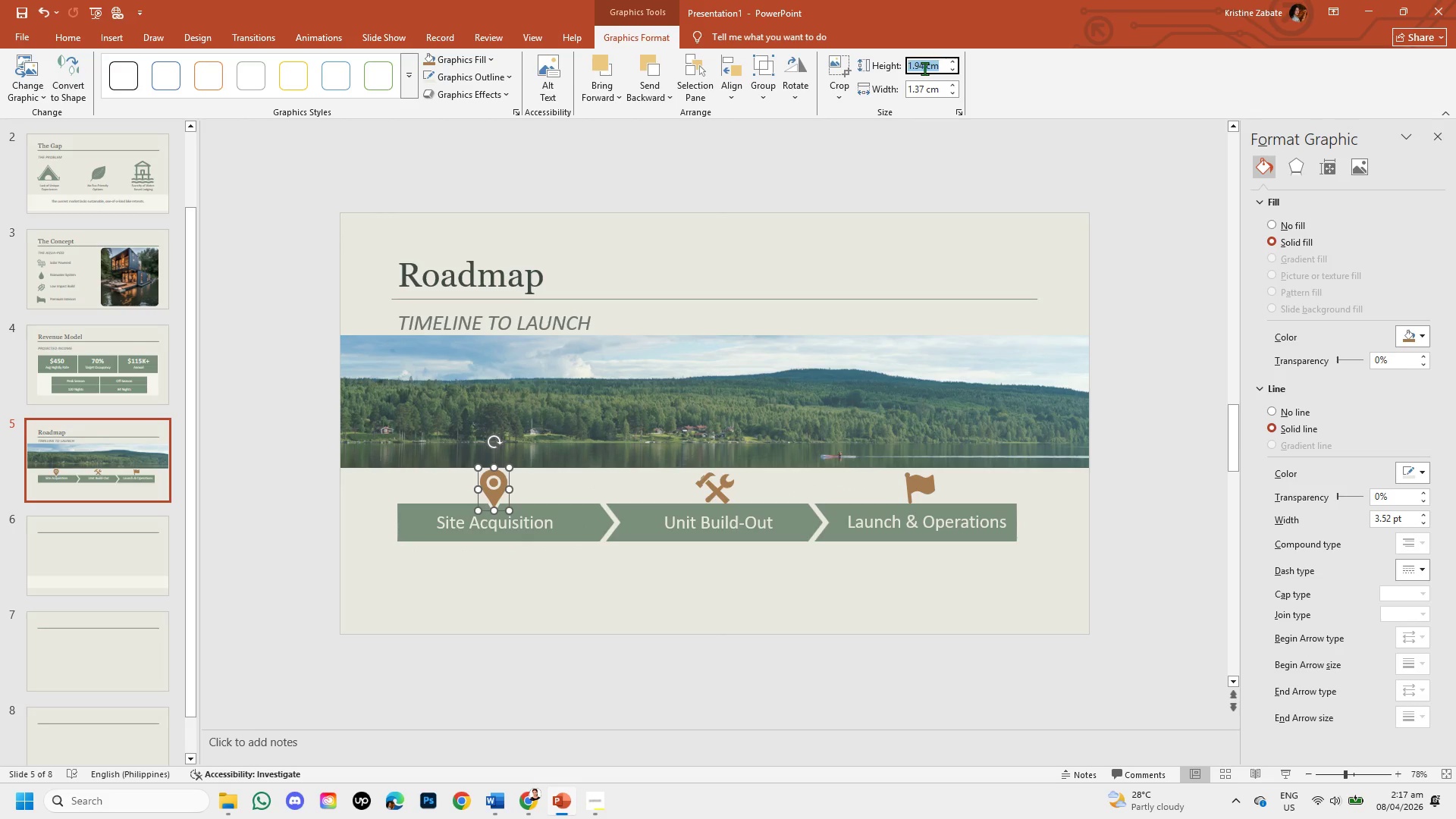 
left_click([924, 68])
 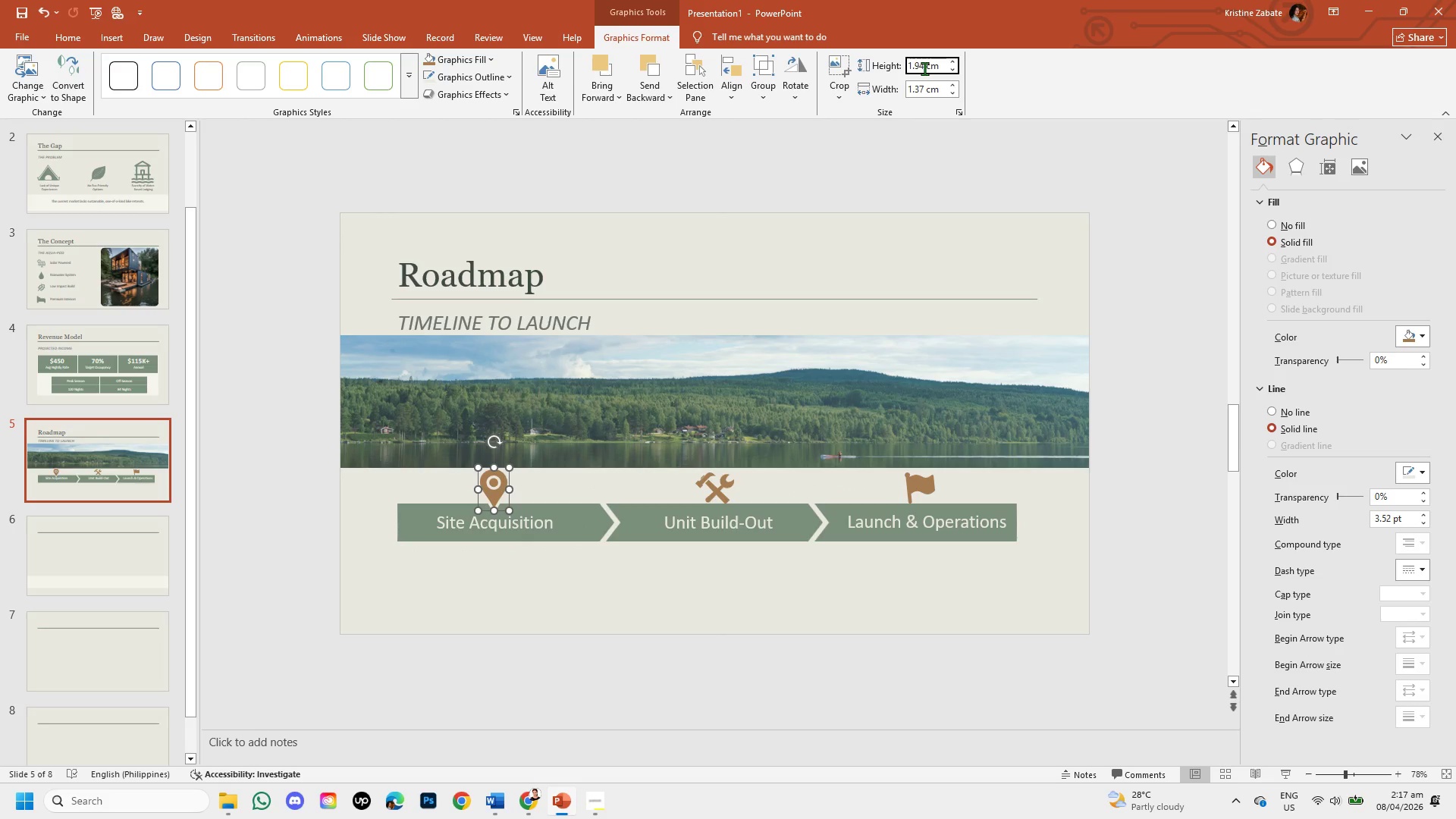 
key(Backspace)
 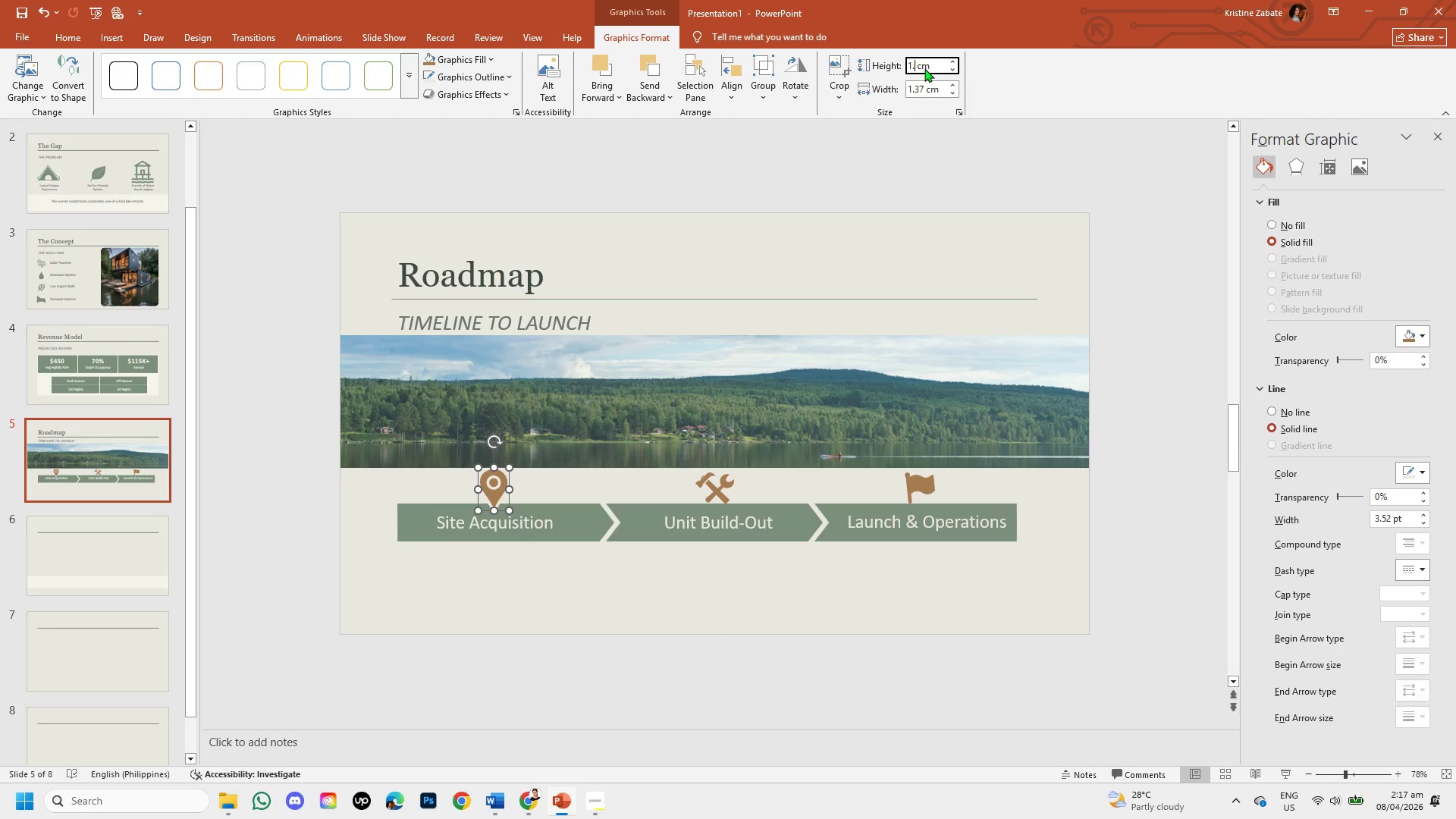 
key(Backspace)
 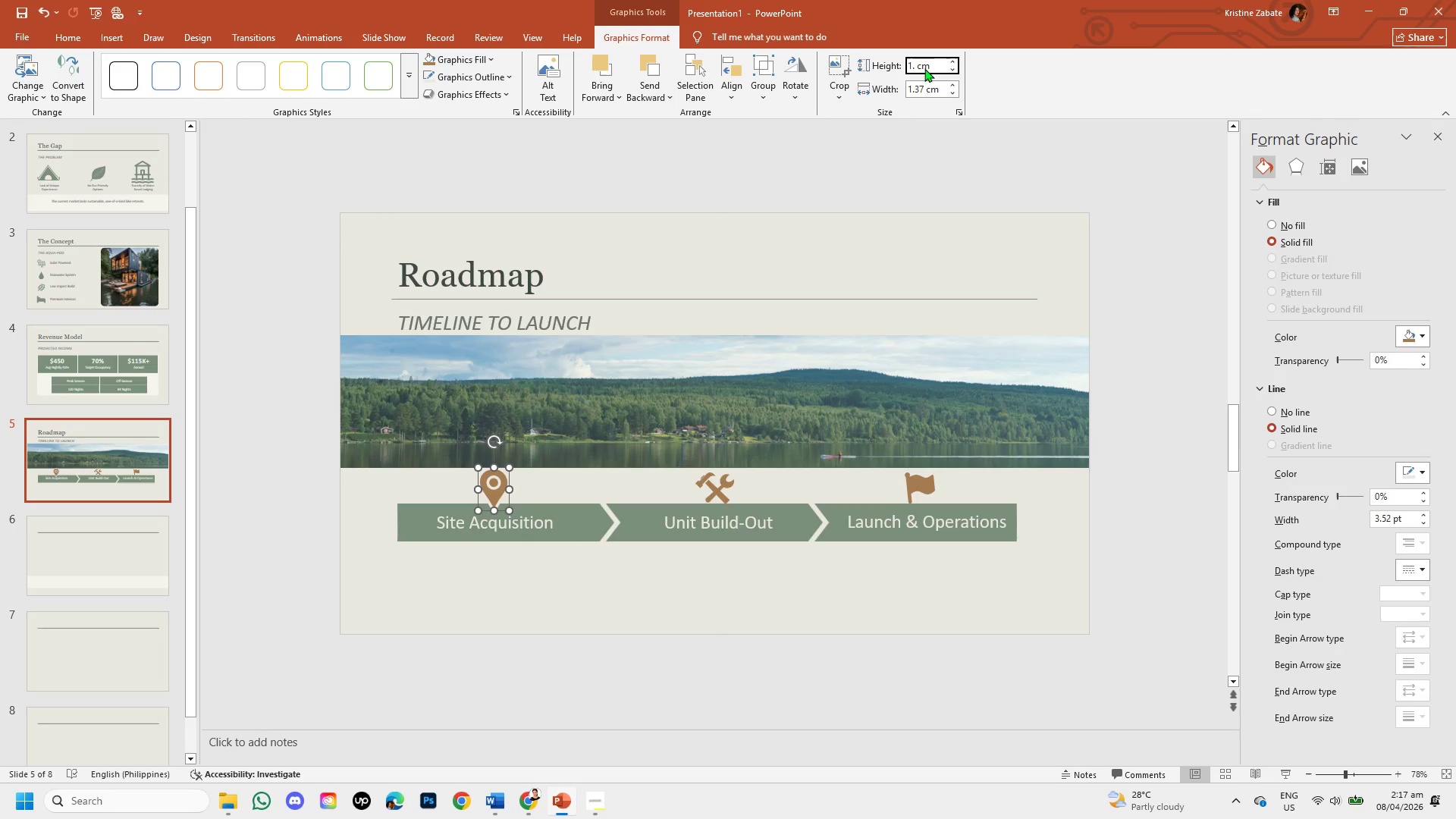 
key(Numpad4)
 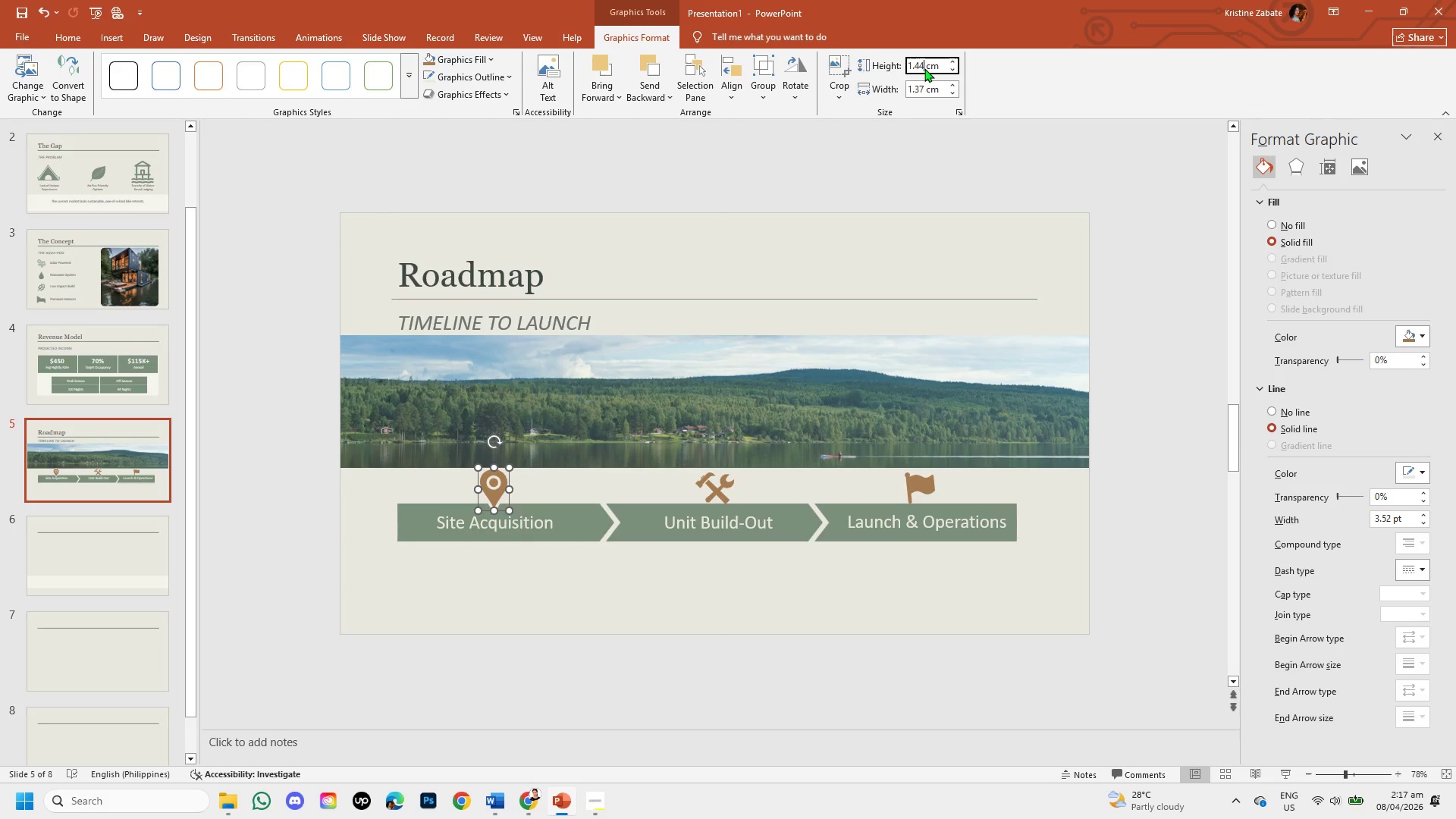 
key(Numpad4)
 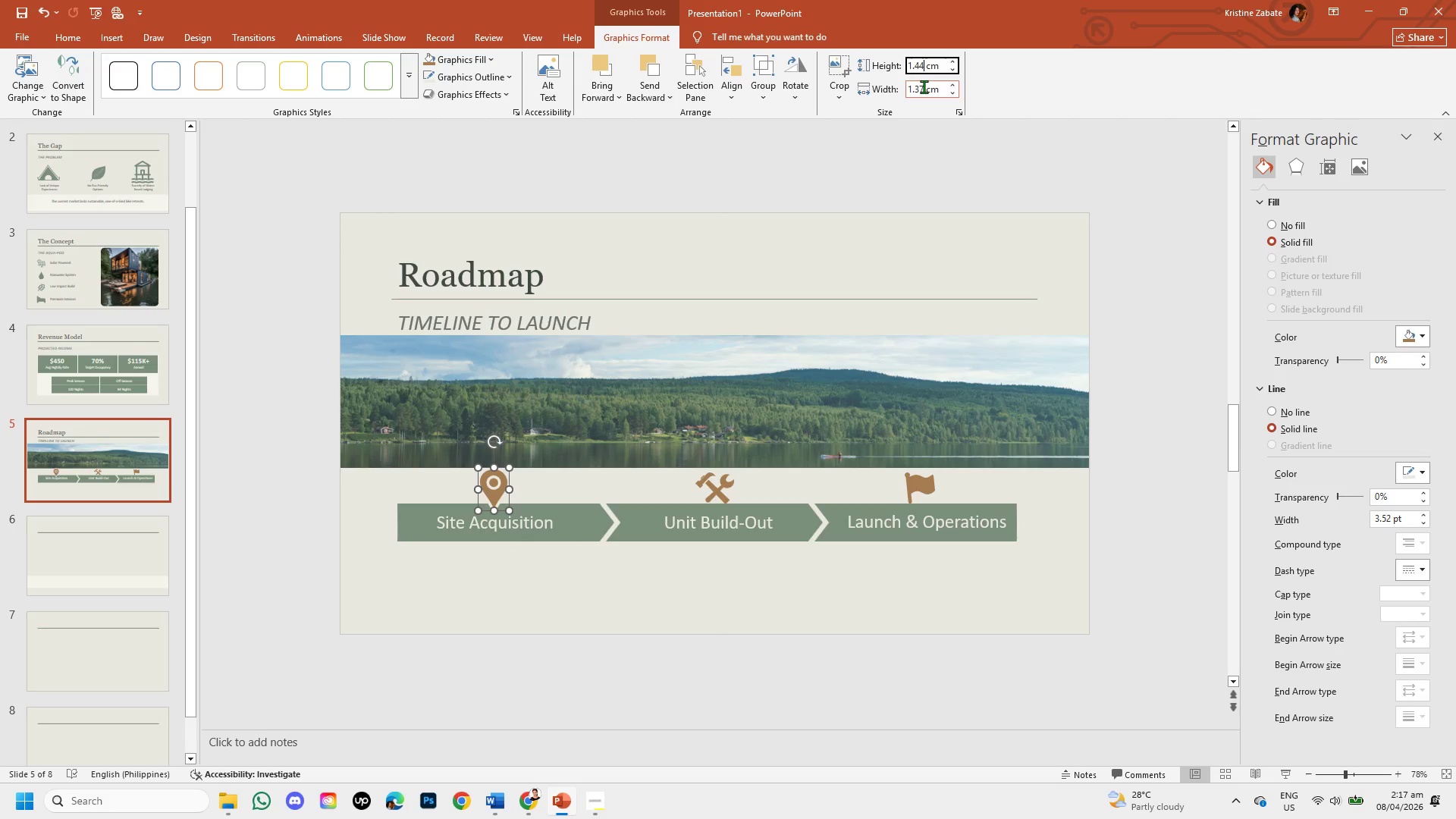 
left_click([924, 86])
 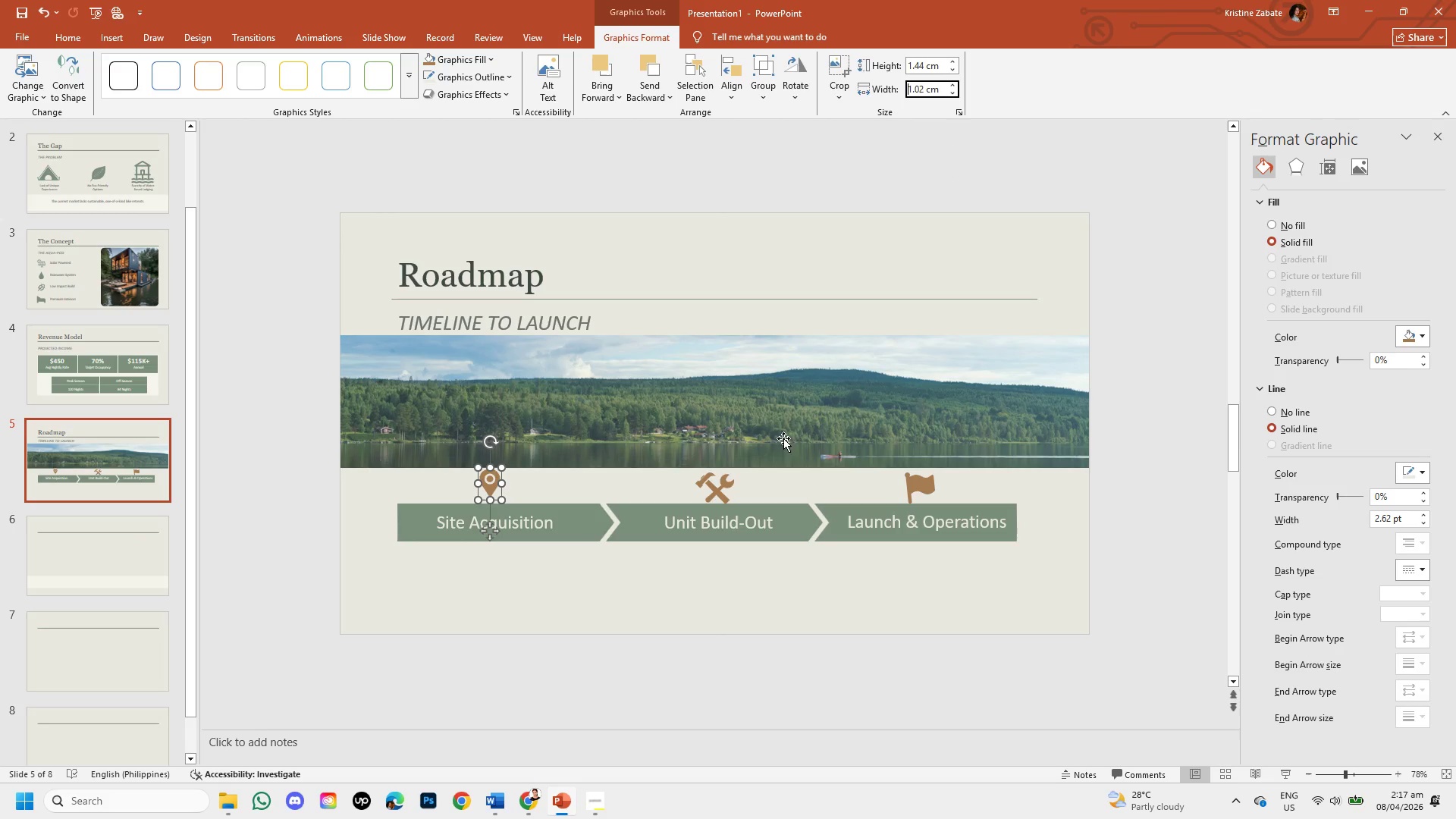 
left_click([708, 491])
 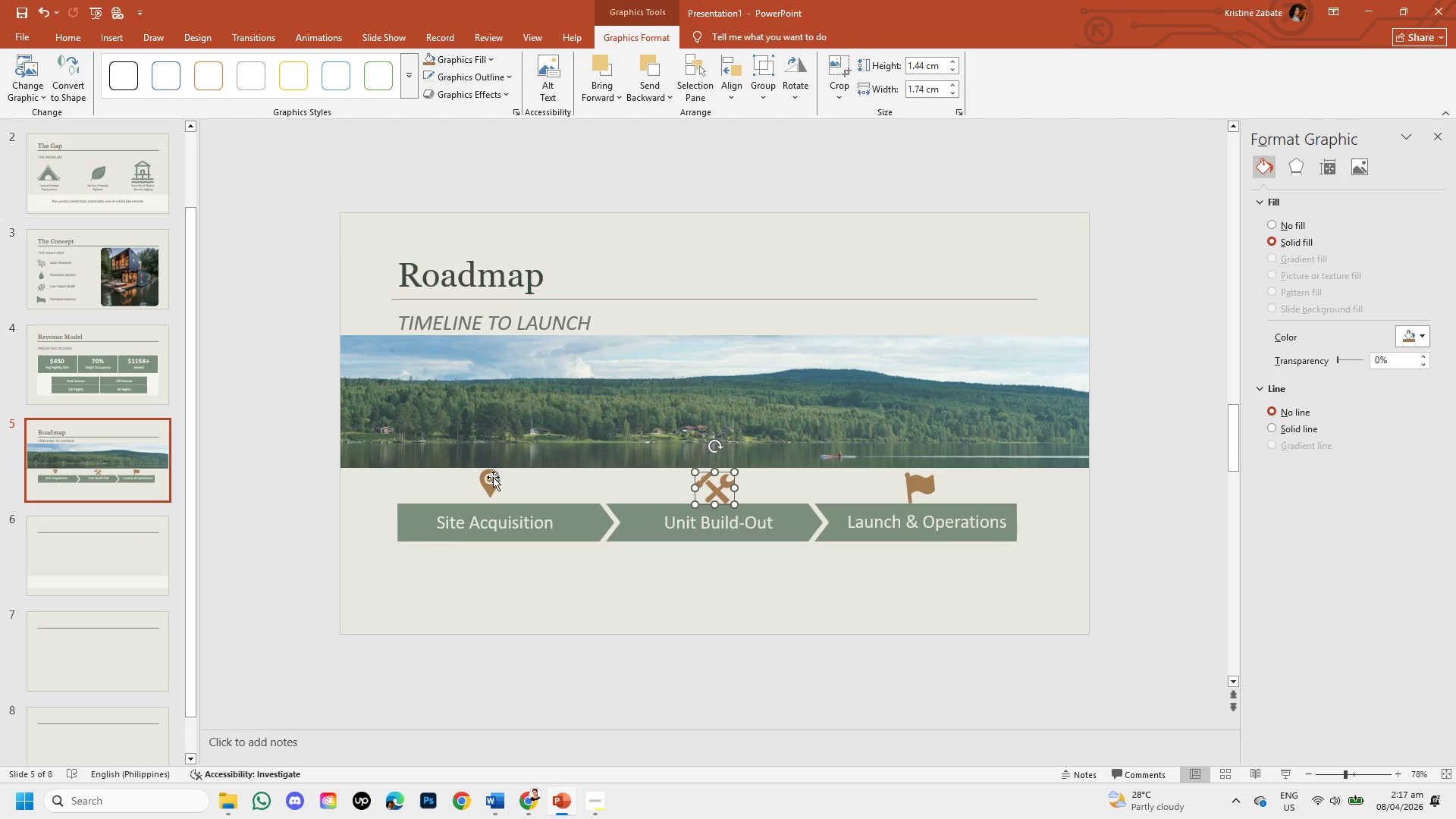 
left_click([493, 477])
 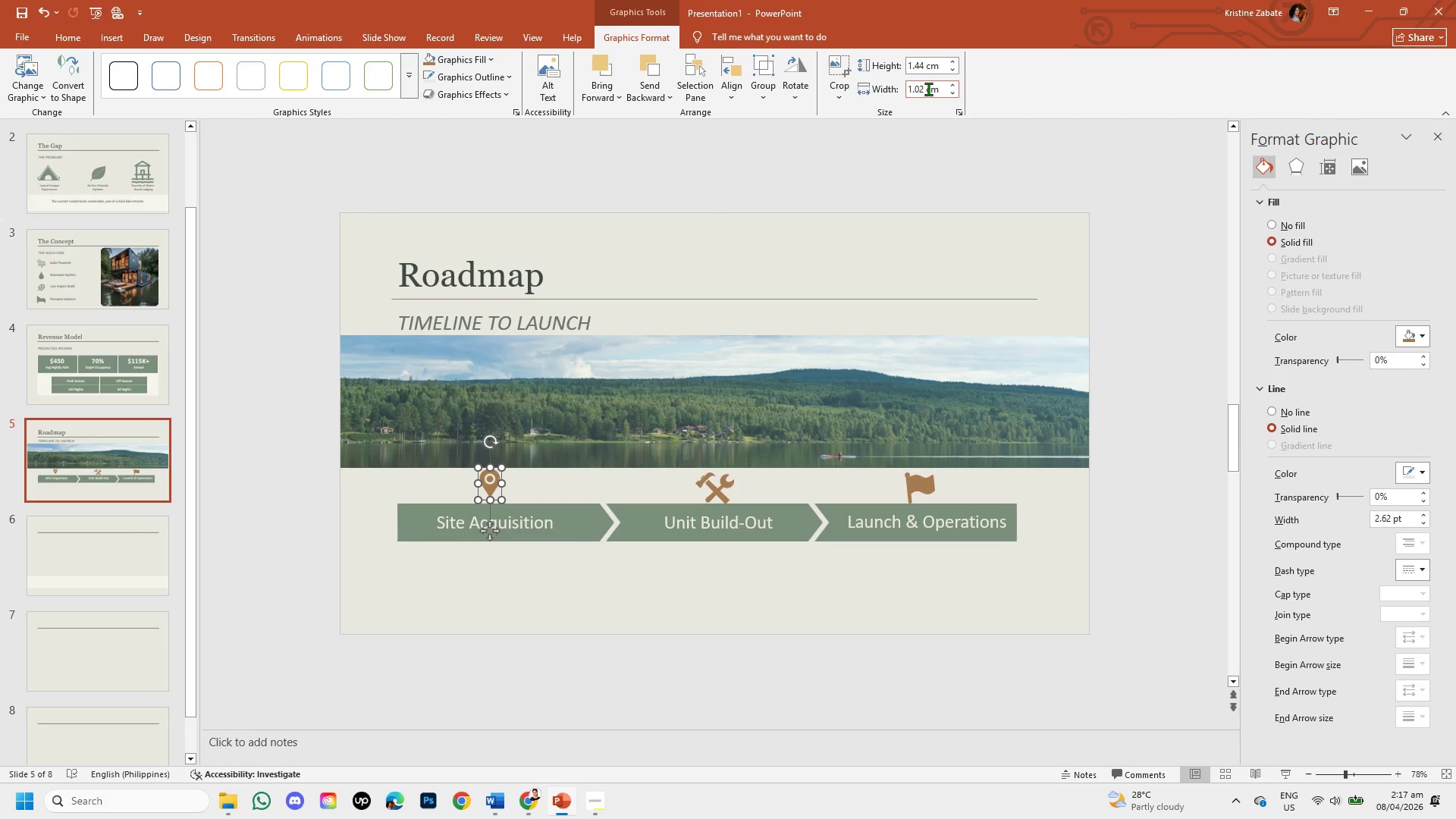 
left_click([922, 87])
 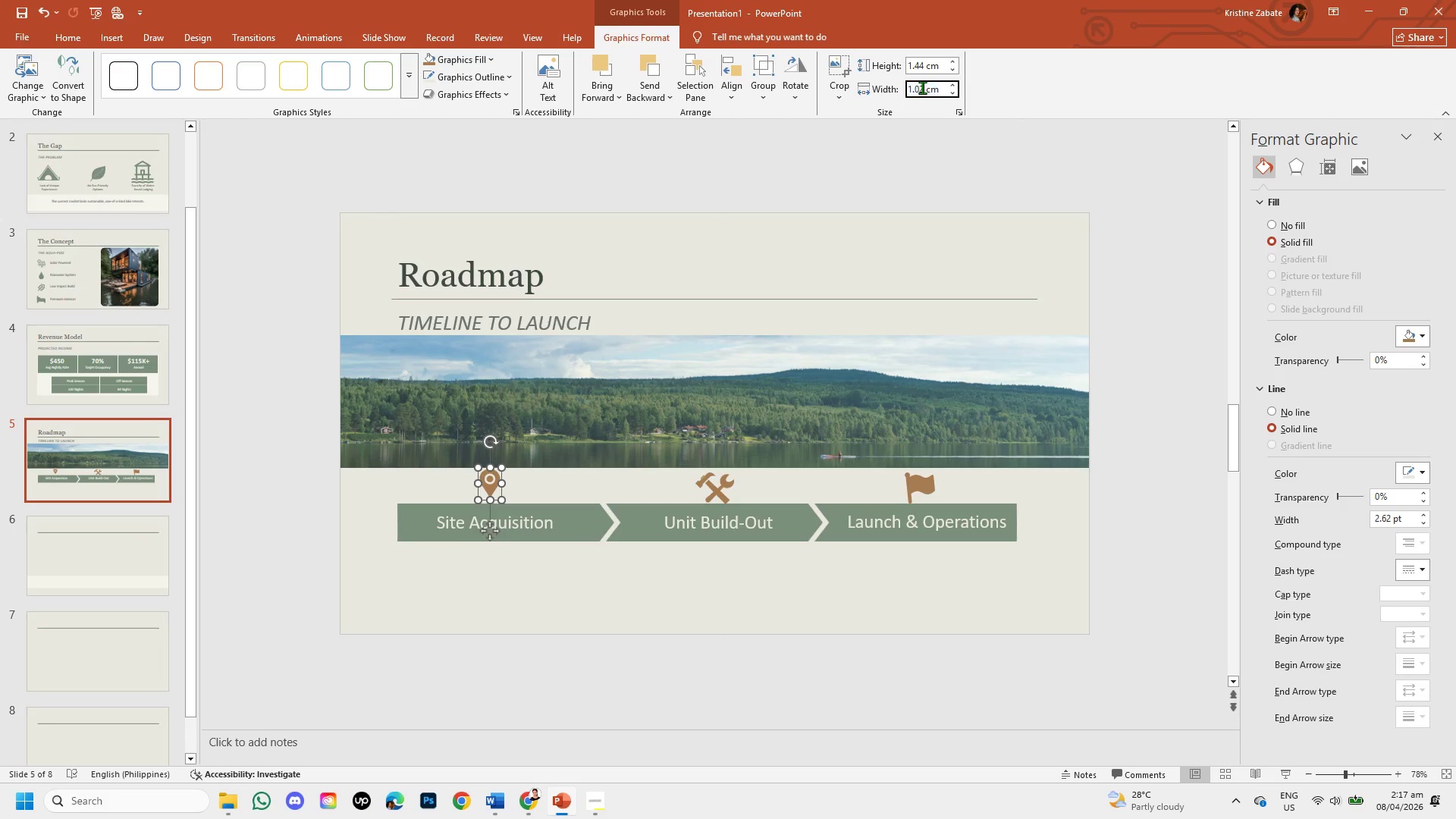 
left_click([922, 87])
 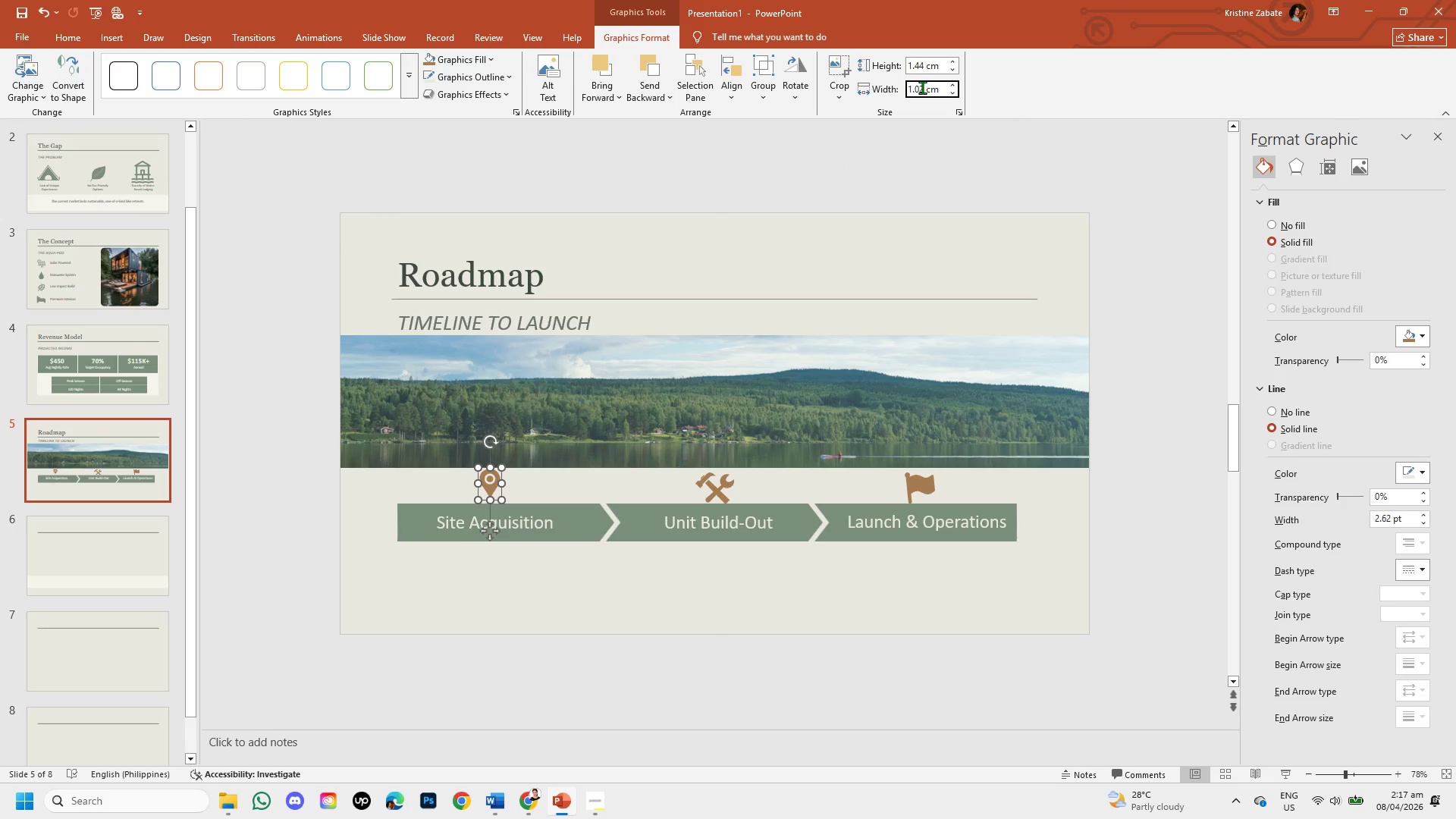 
key(Backspace)
 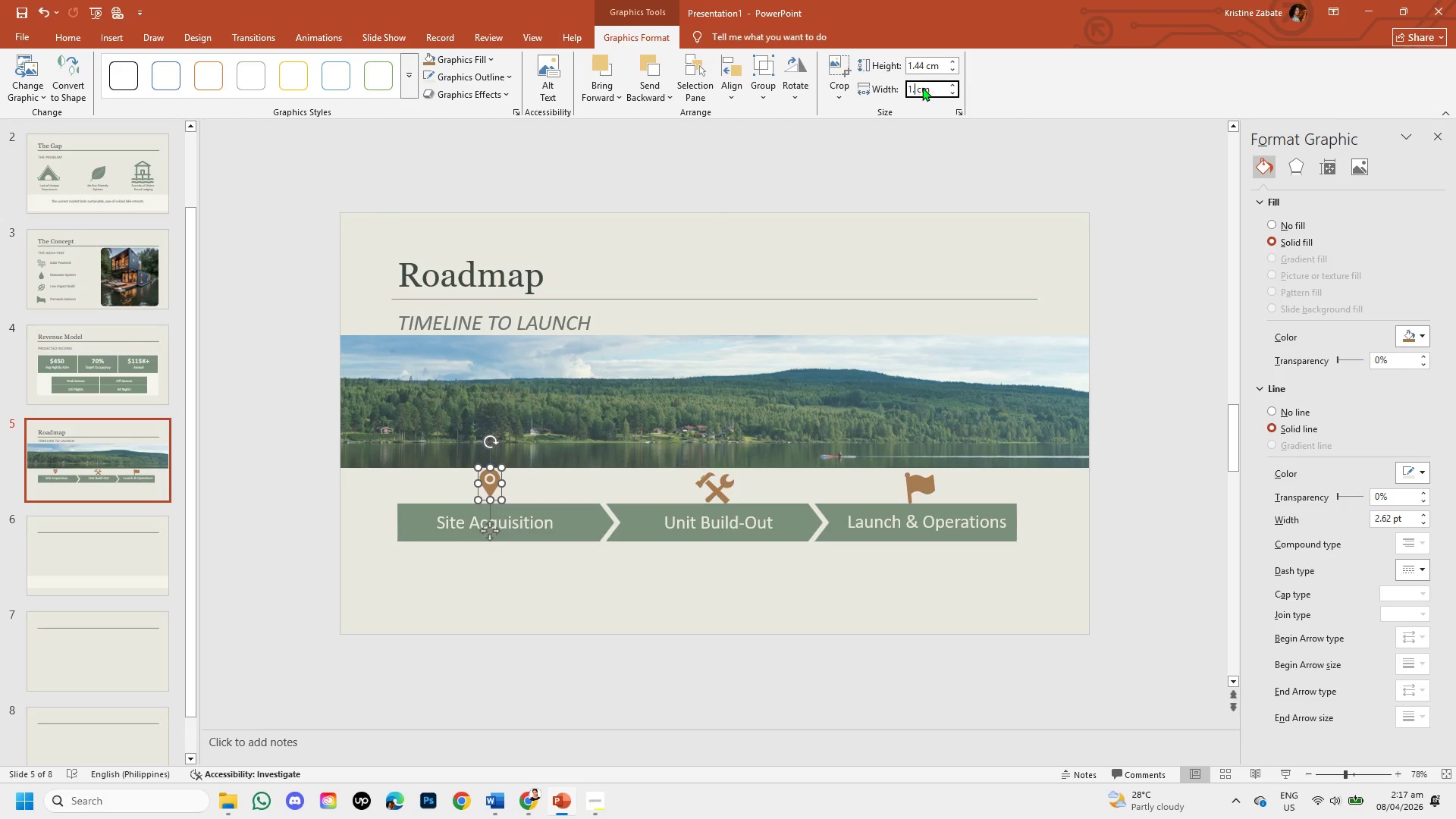 
key(Backspace)
 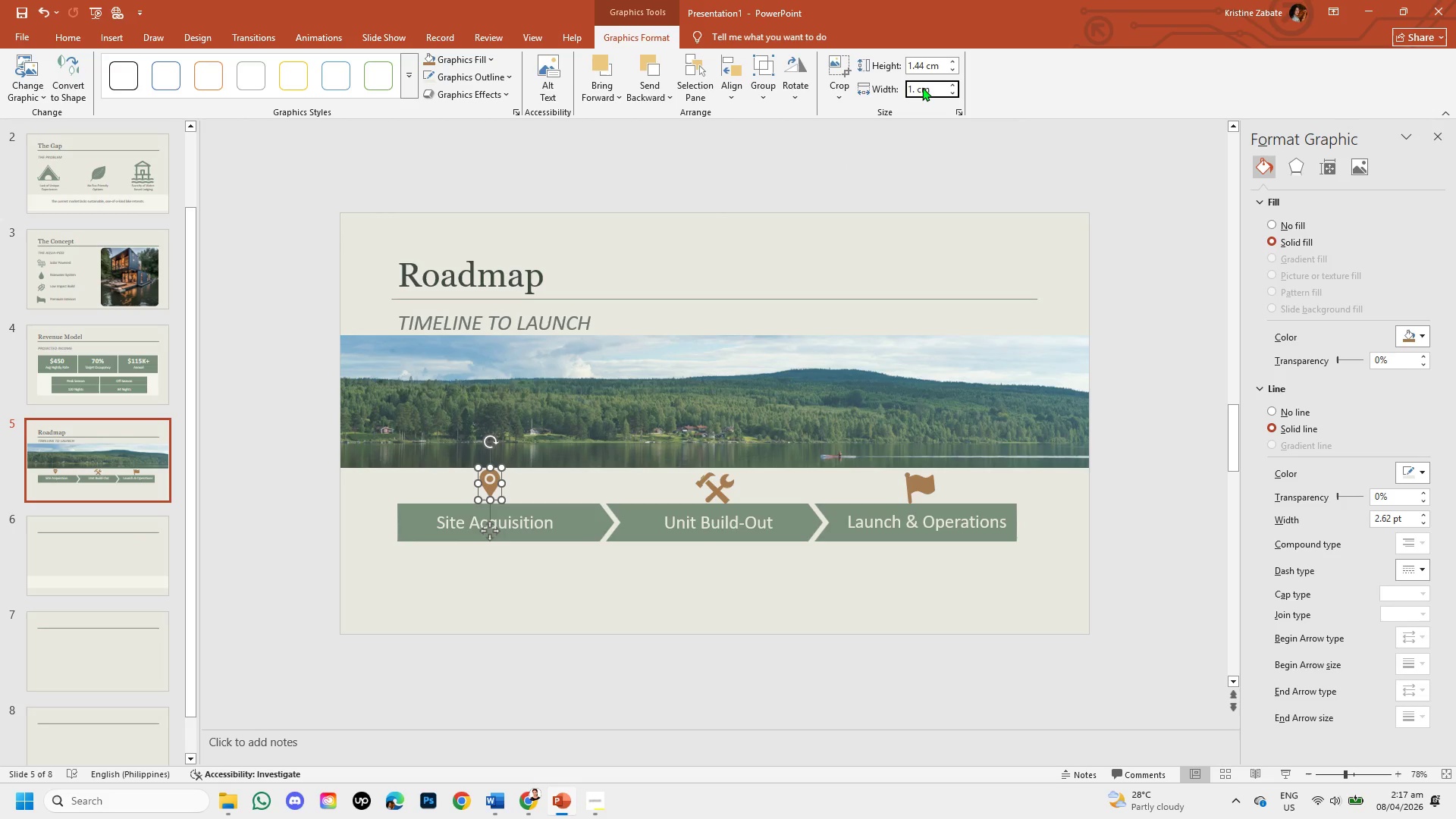 
key(Numpad7)
 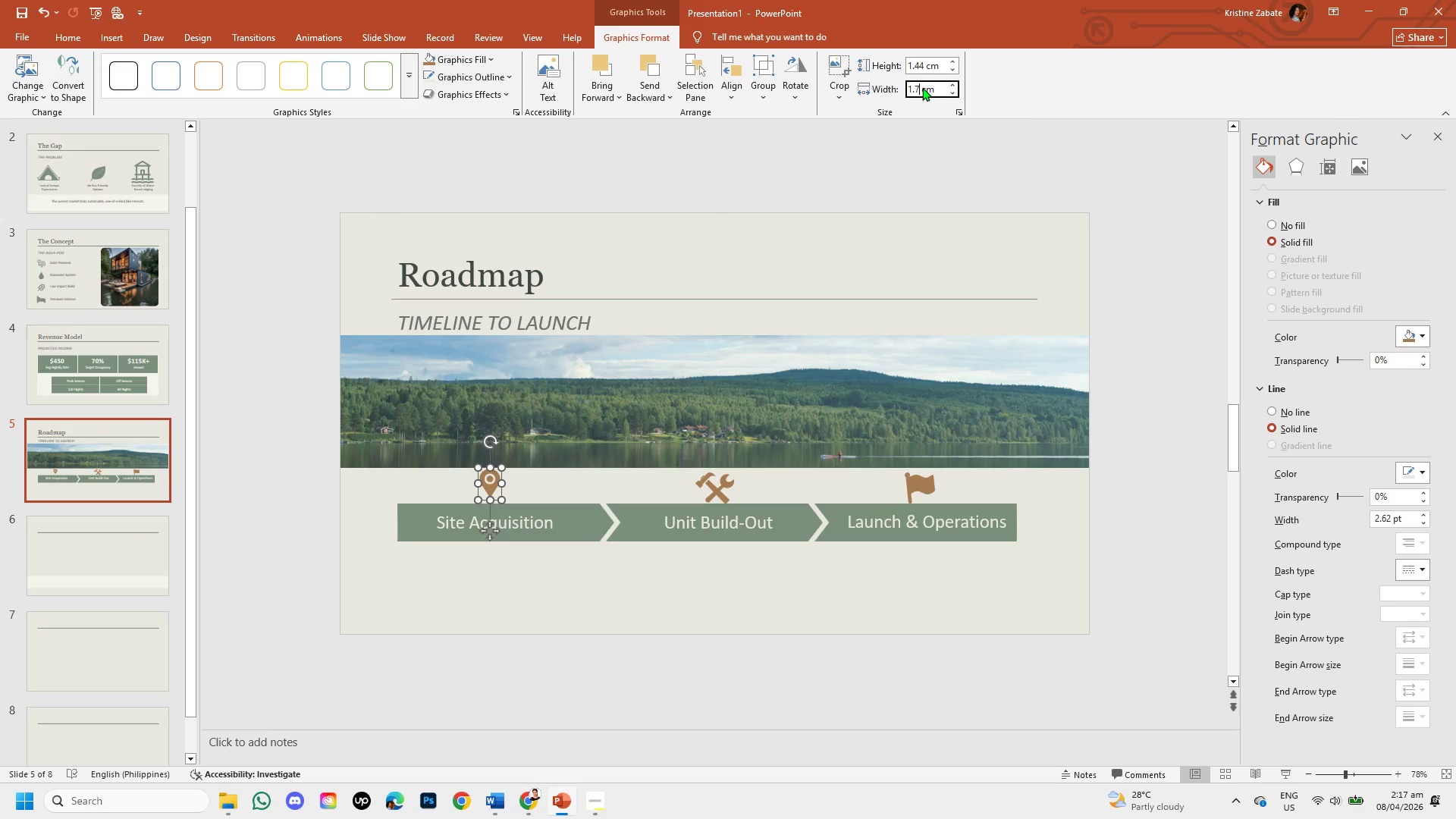 
key(Numpad4)
 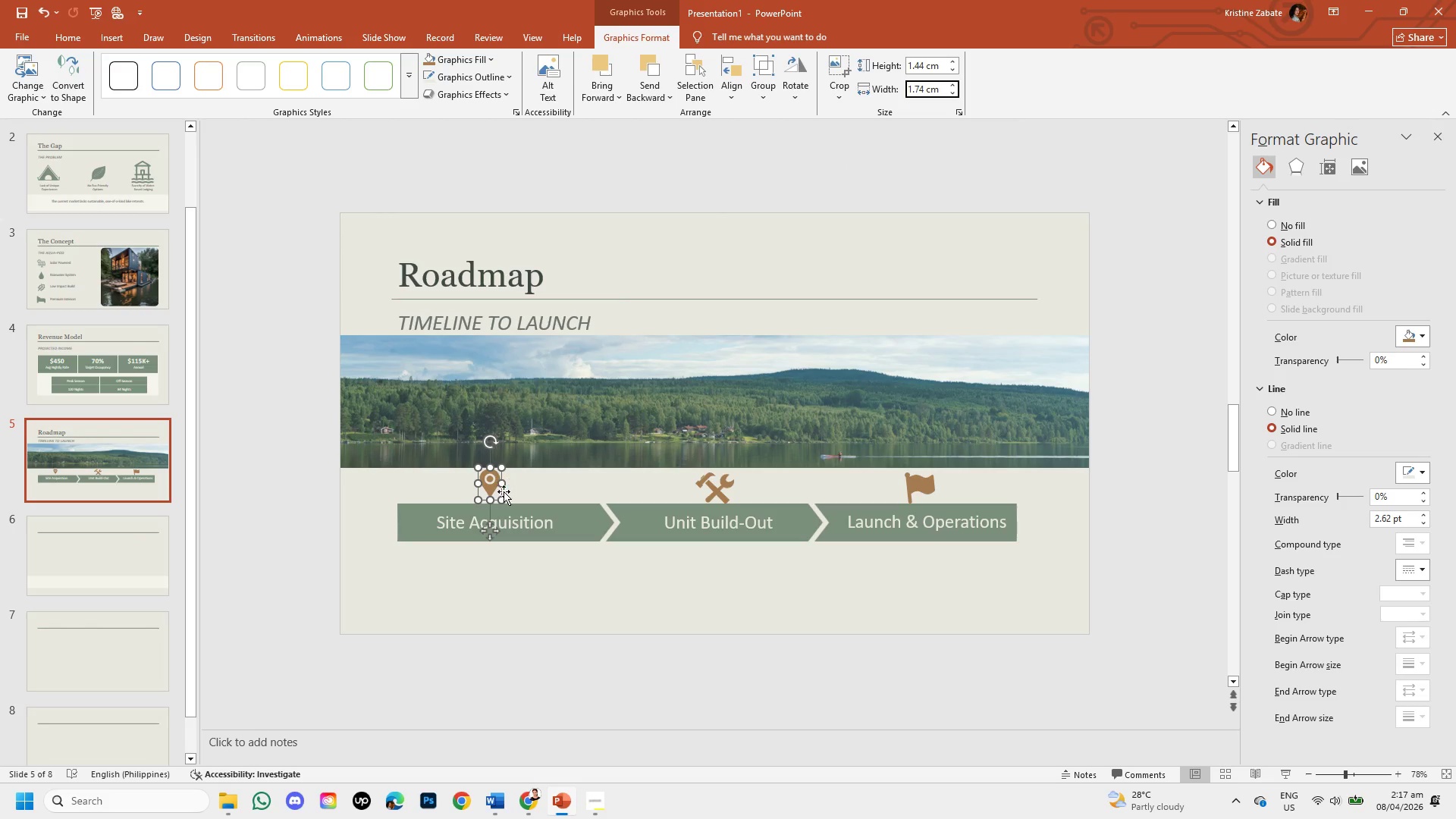 
left_click([512, 488])
 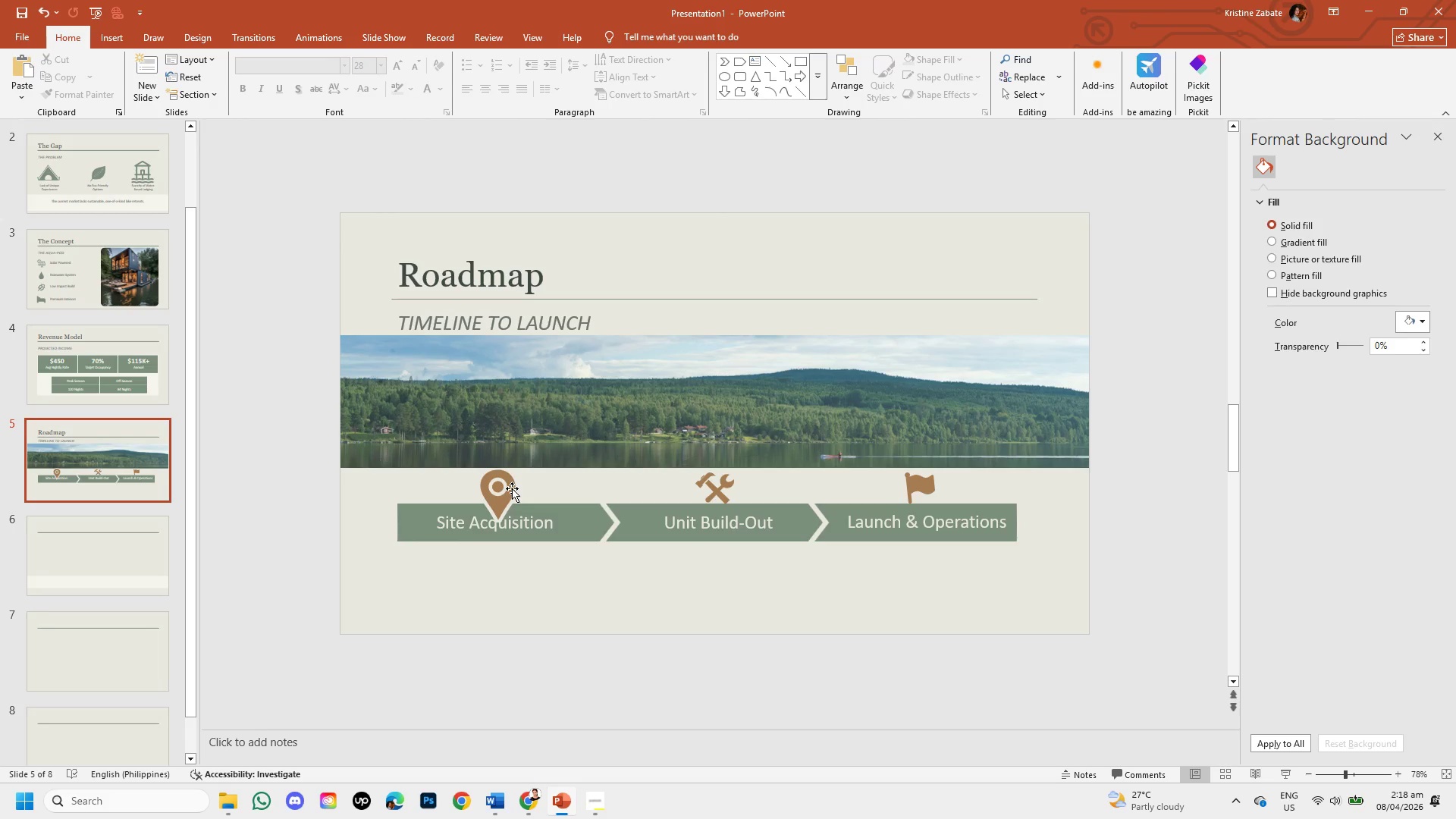 
left_click([512, 488])
 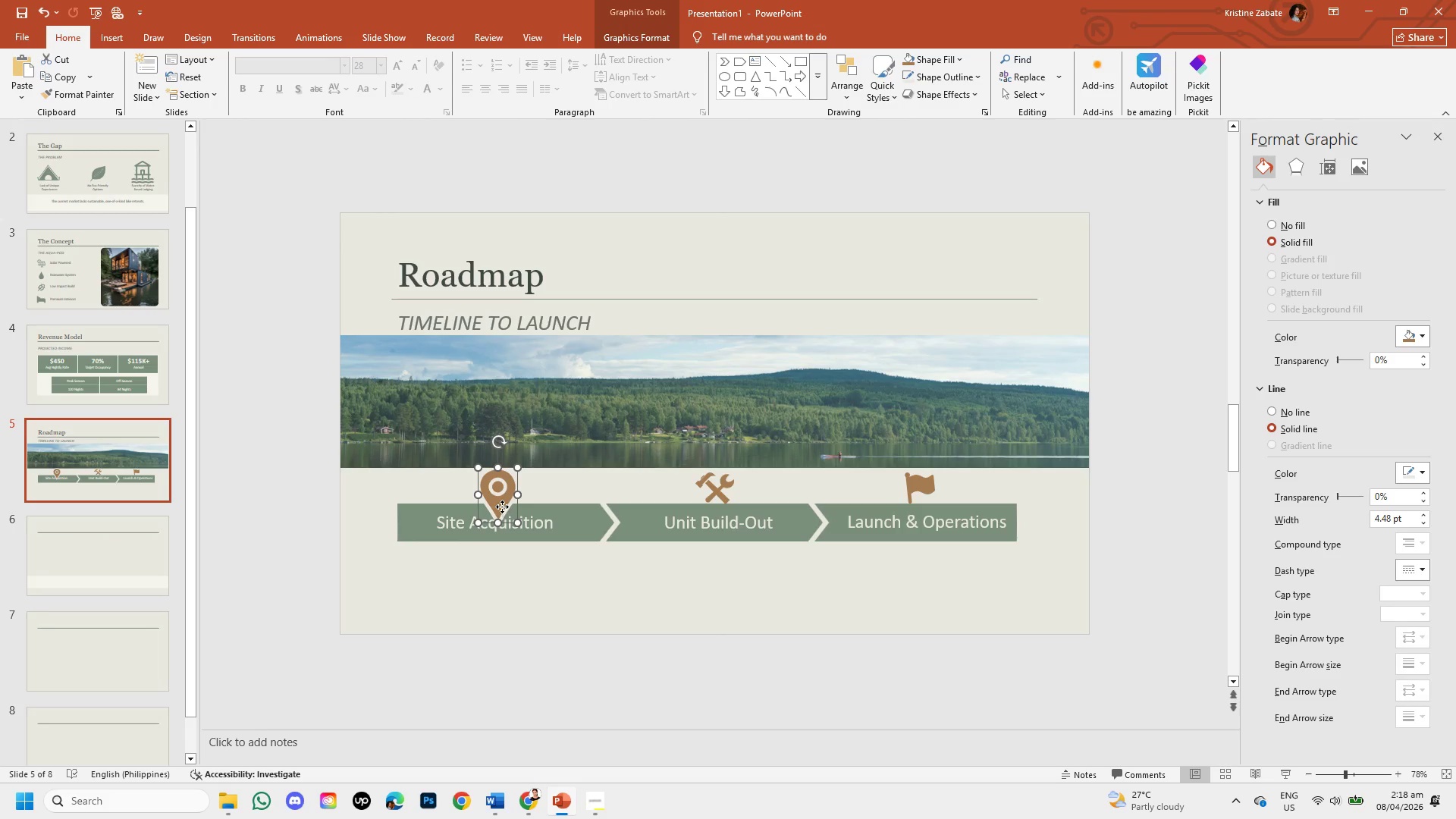 
left_click_drag(start_coordinate=[502, 507], to_coordinate=[495, 500])
 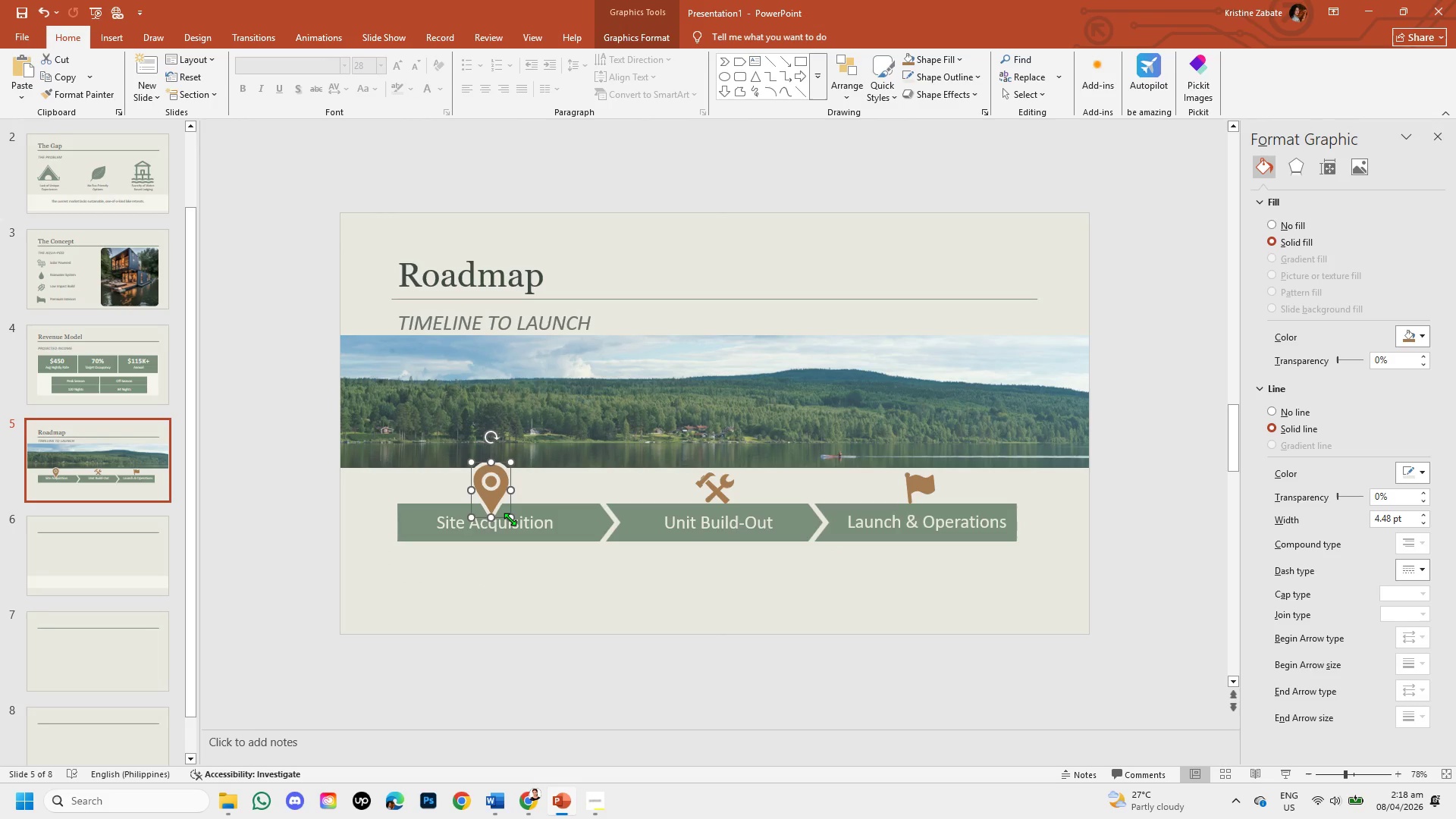 
left_click_drag(start_coordinate=[510, 519], to_coordinate=[502, 501])
 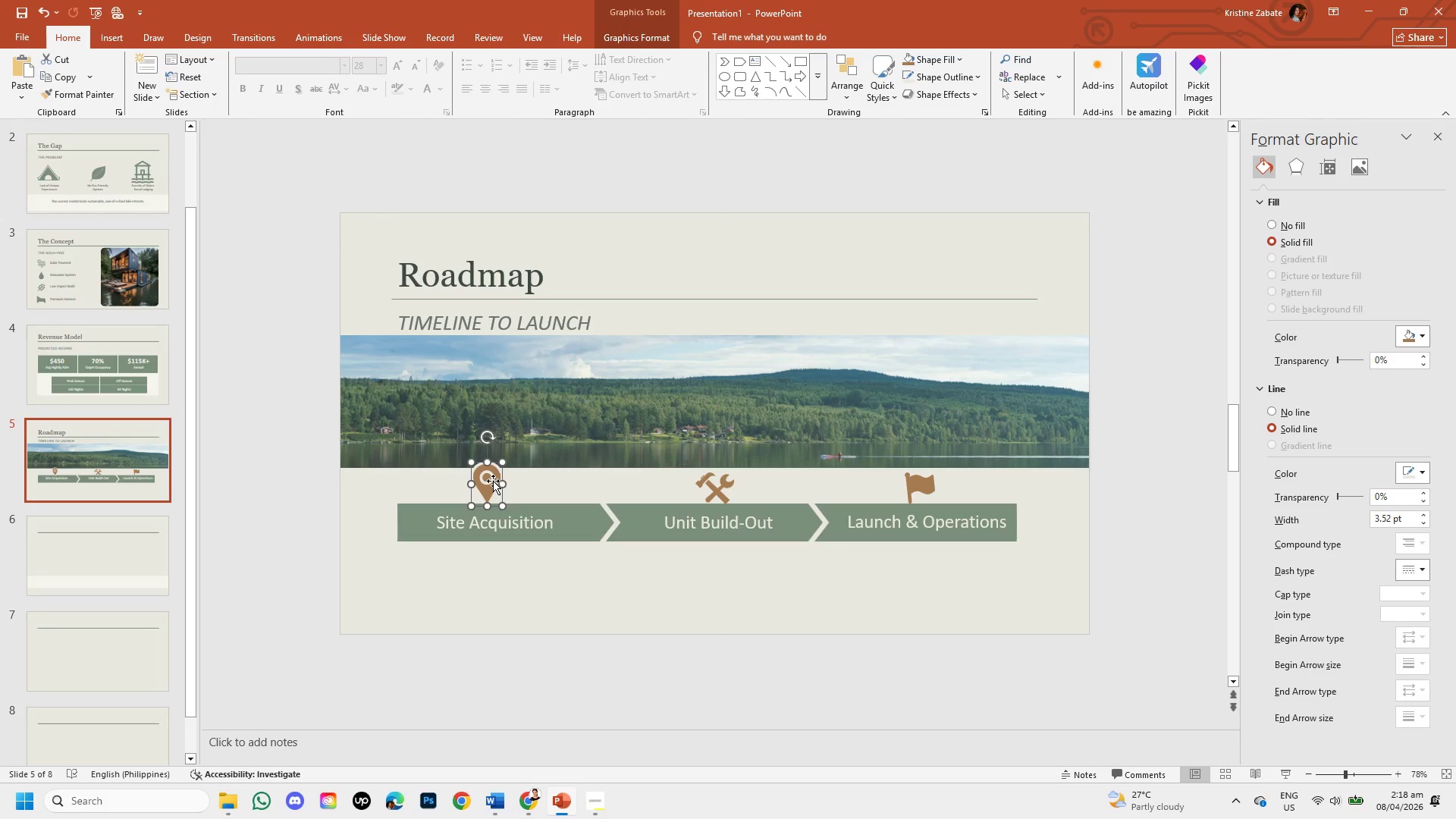 
left_click_drag(start_coordinate=[493, 481], to_coordinate=[497, 487])
 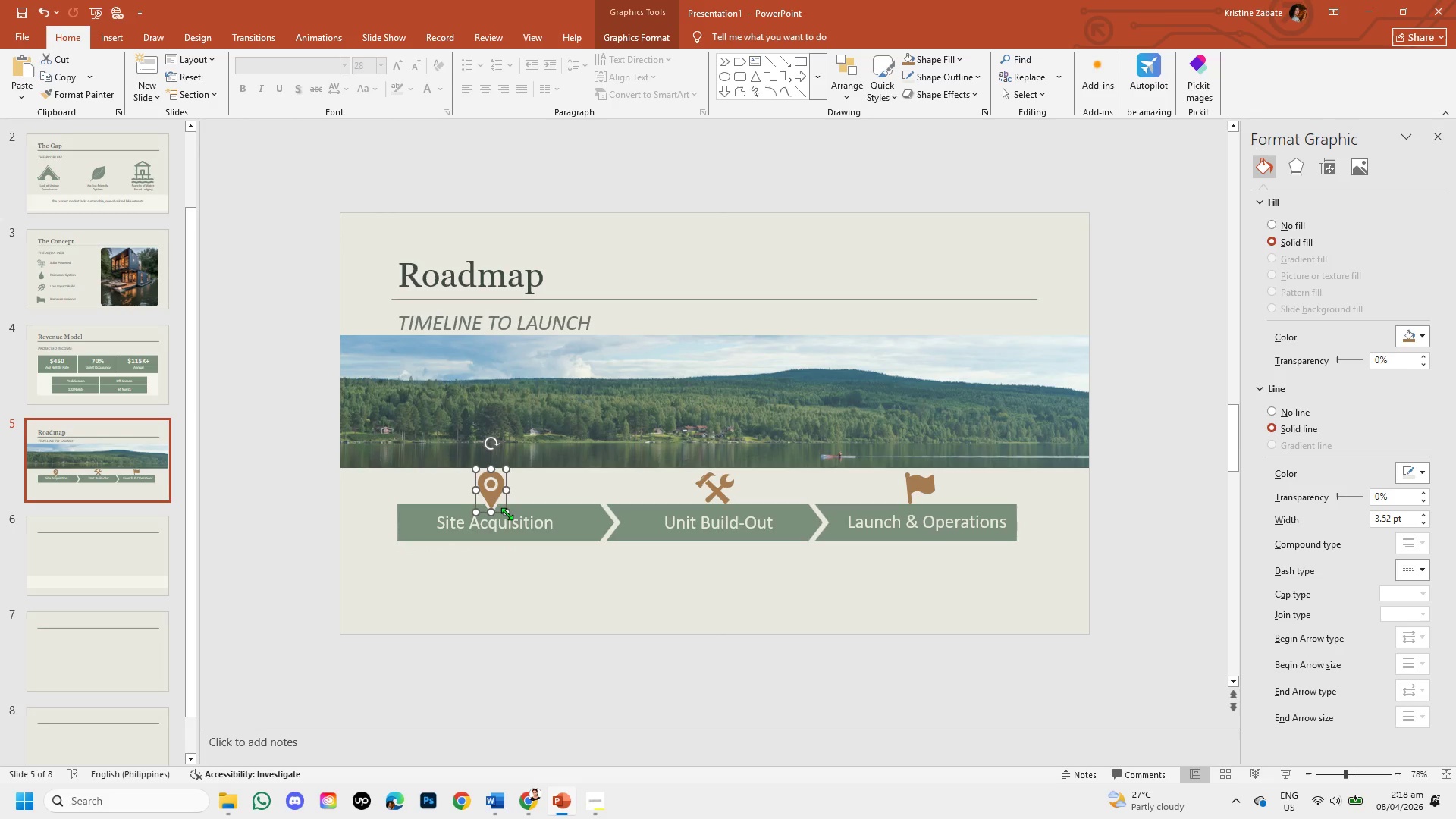 
left_click_drag(start_coordinate=[488, 488], to_coordinate=[416, 509])
 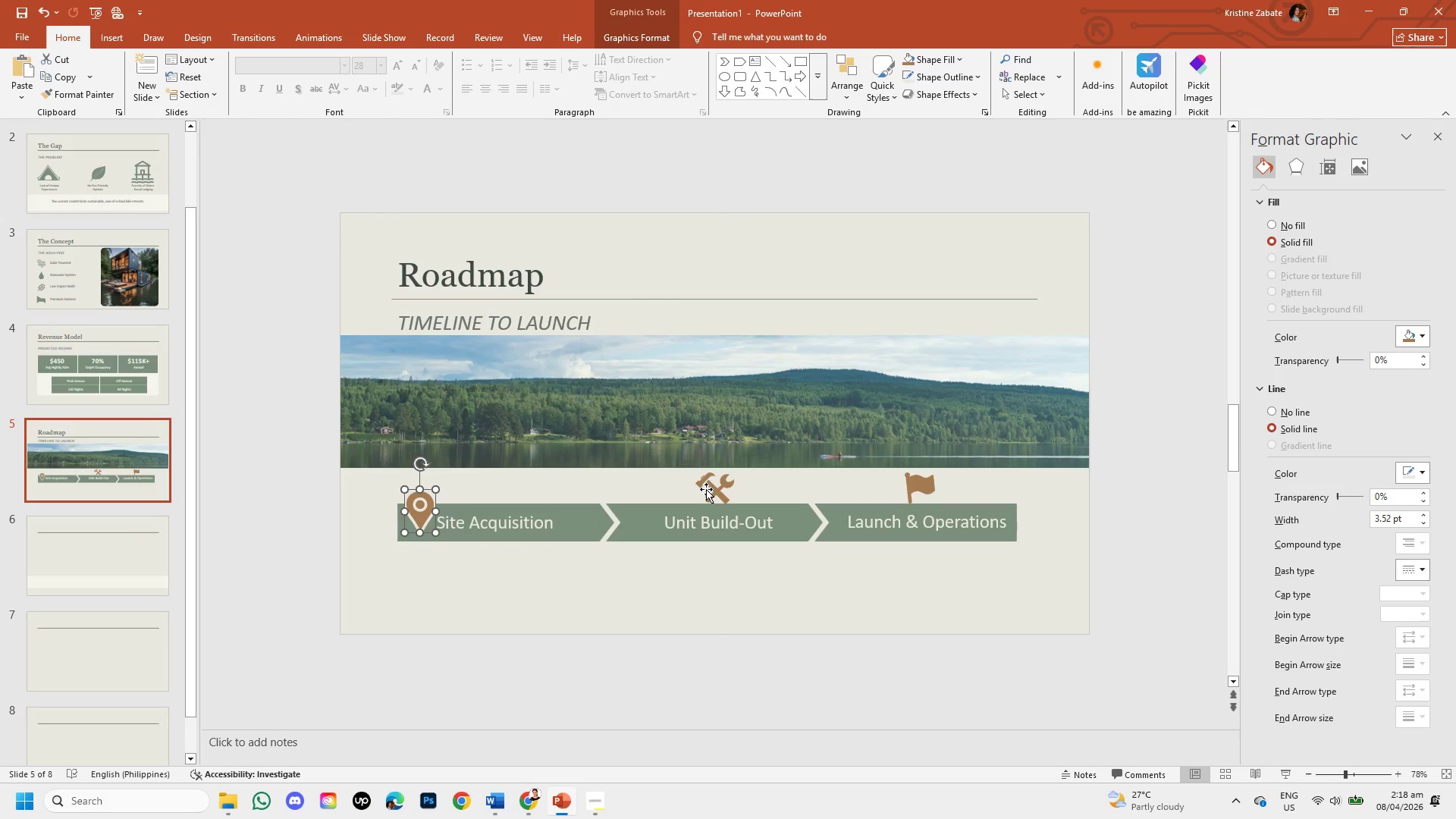 
left_click([713, 492])
 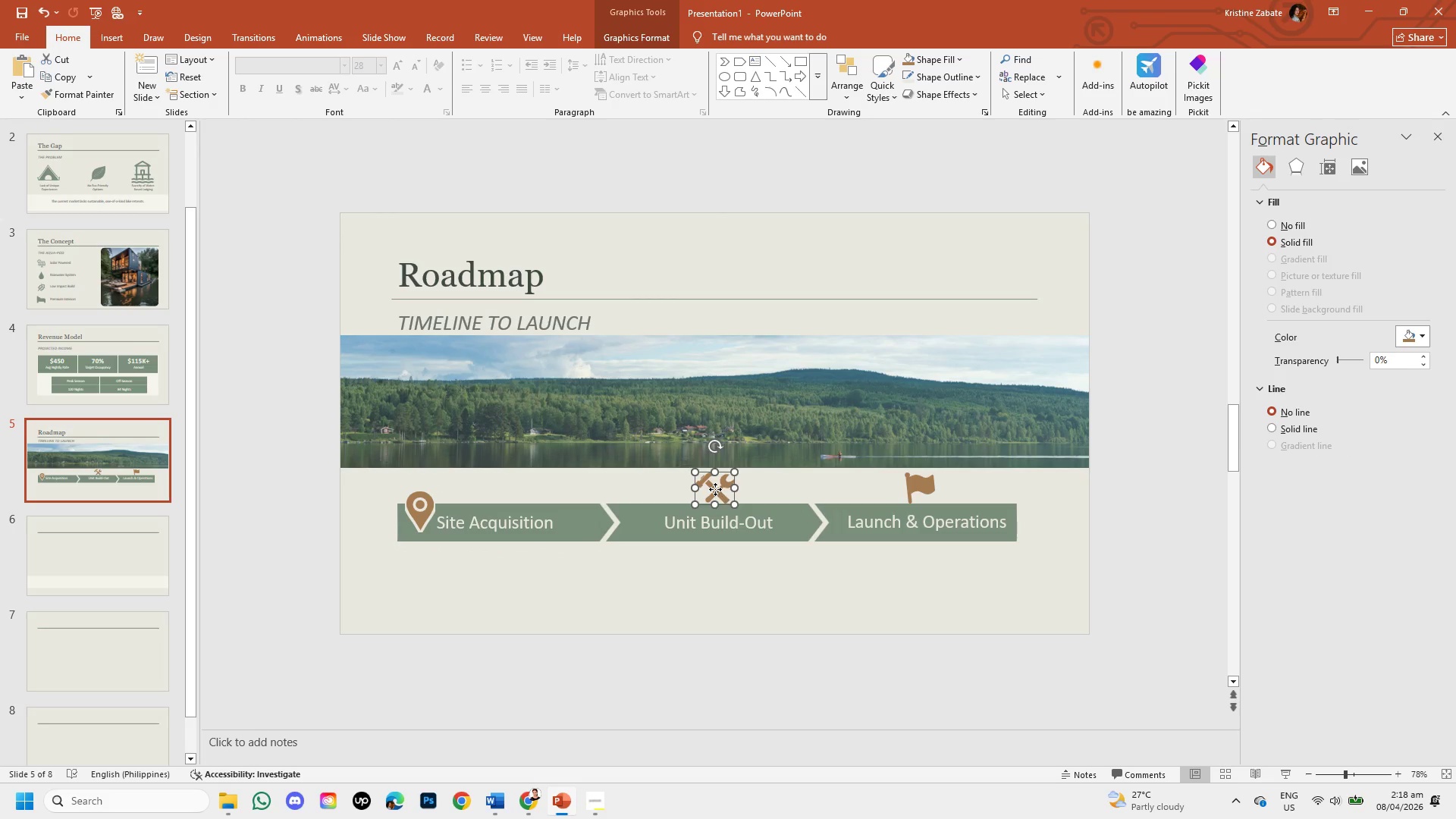 
left_click_drag(start_coordinate=[715, 489], to_coordinate=[640, 504])
 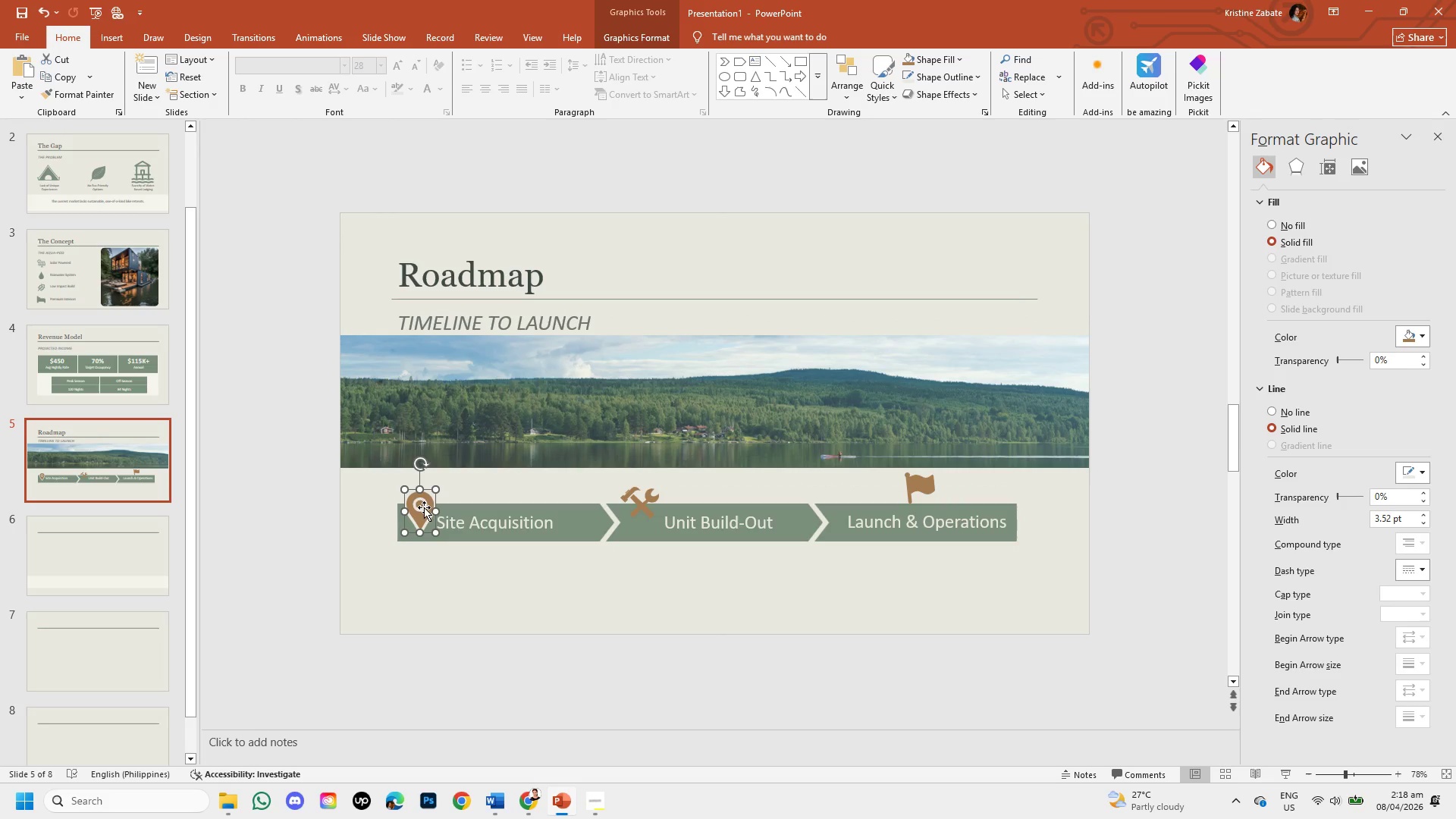 
left_click_drag(start_coordinate=[421, 504], to_coordinate=[419, 492])
 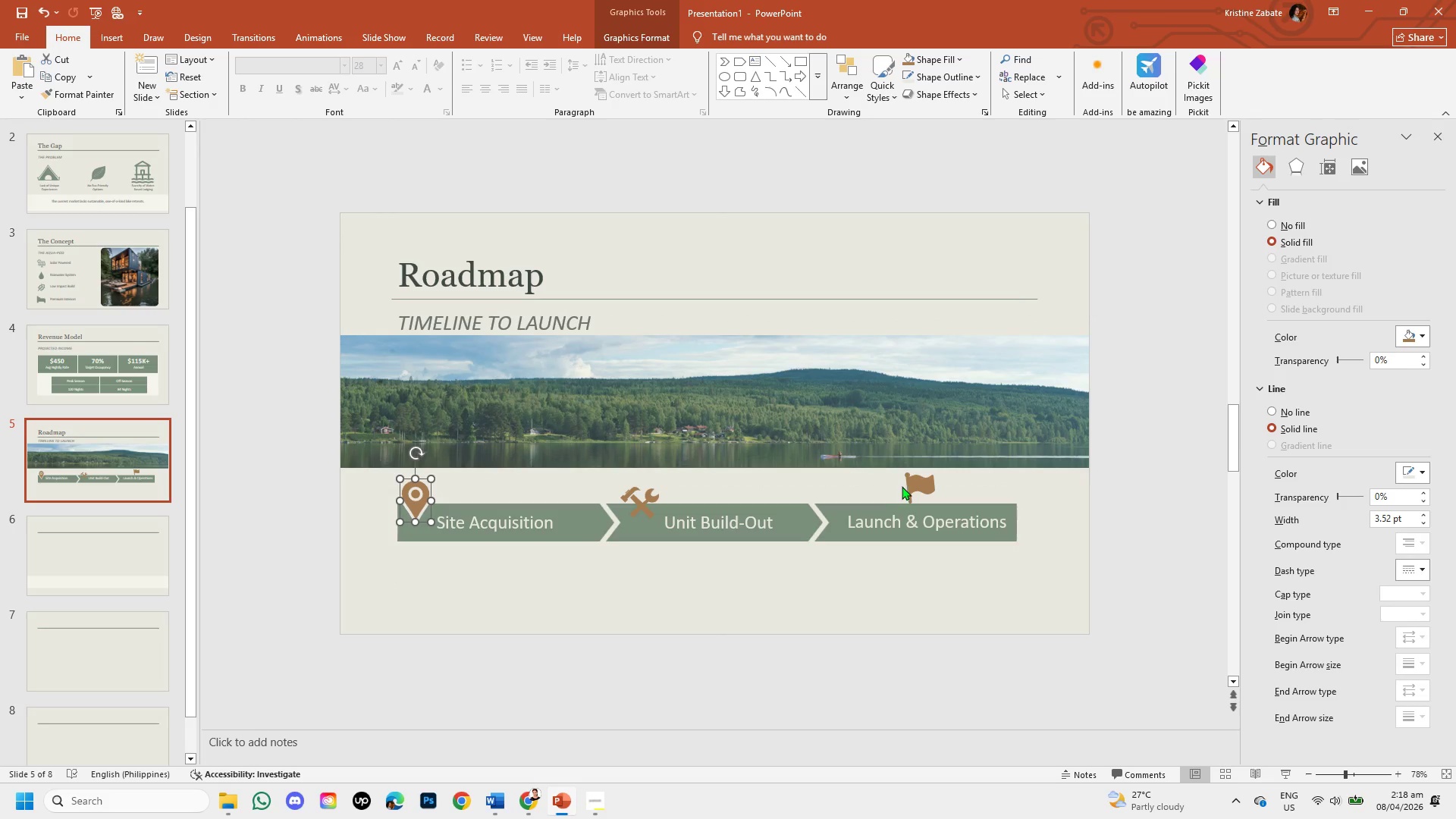 
left_click_drag(start_coordinate=[904, 485], to_coordinate=[908, 483])
 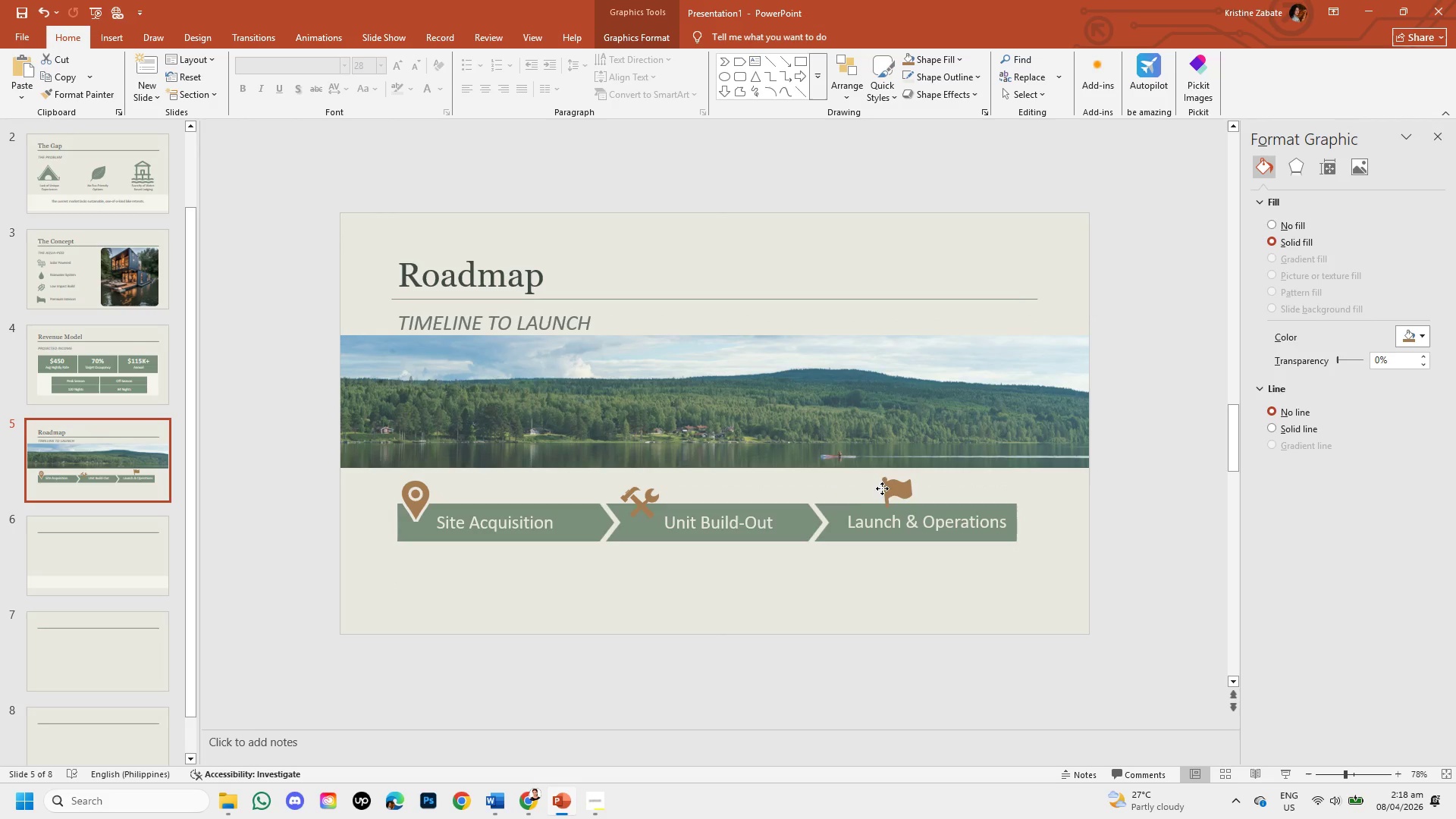 
left_click([908, 483])
 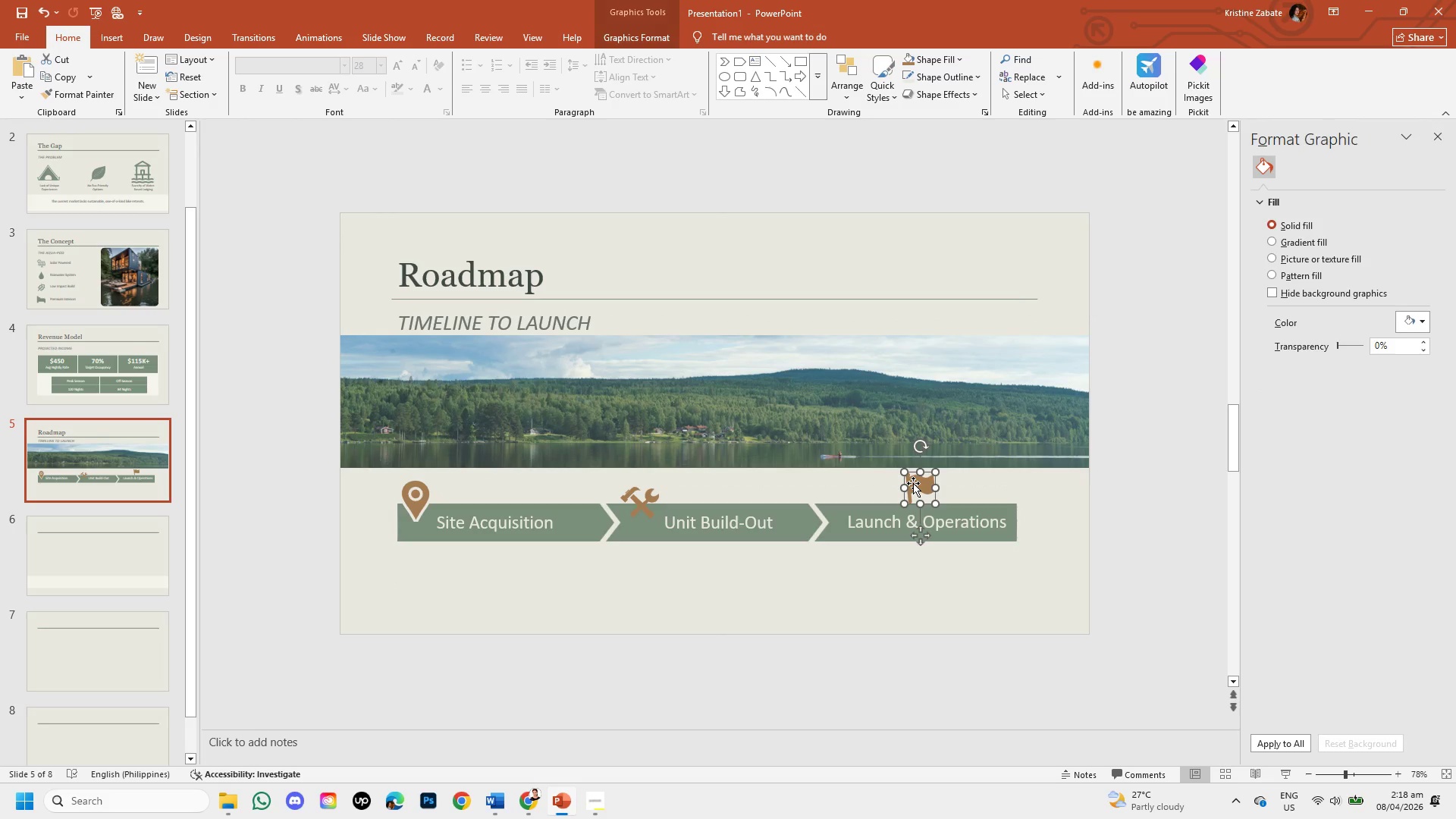 
left_click_drag(start_coordinate=[913, 483], to_coordinate=[842, 497])
 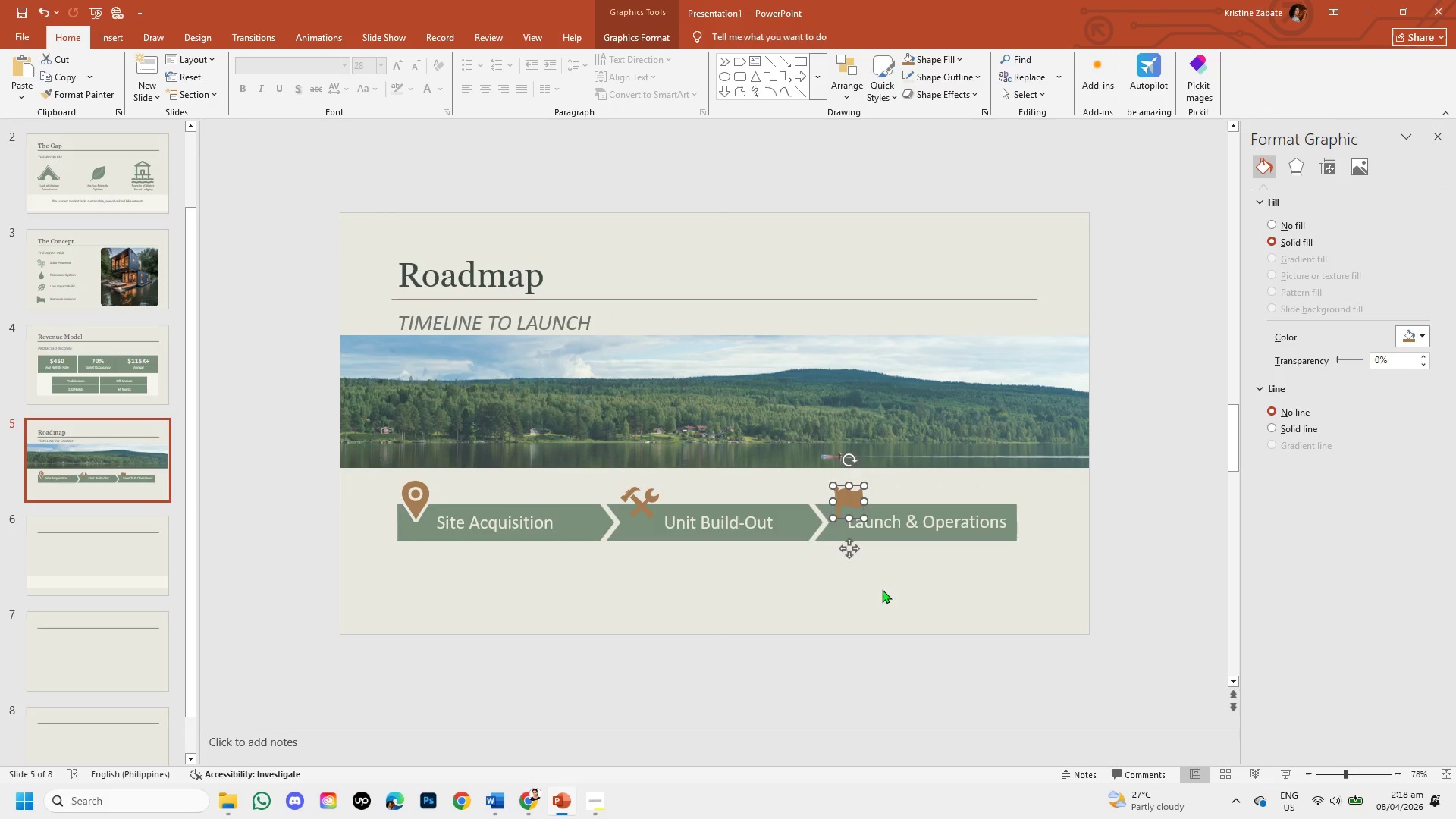 
left_click([882, 589])
 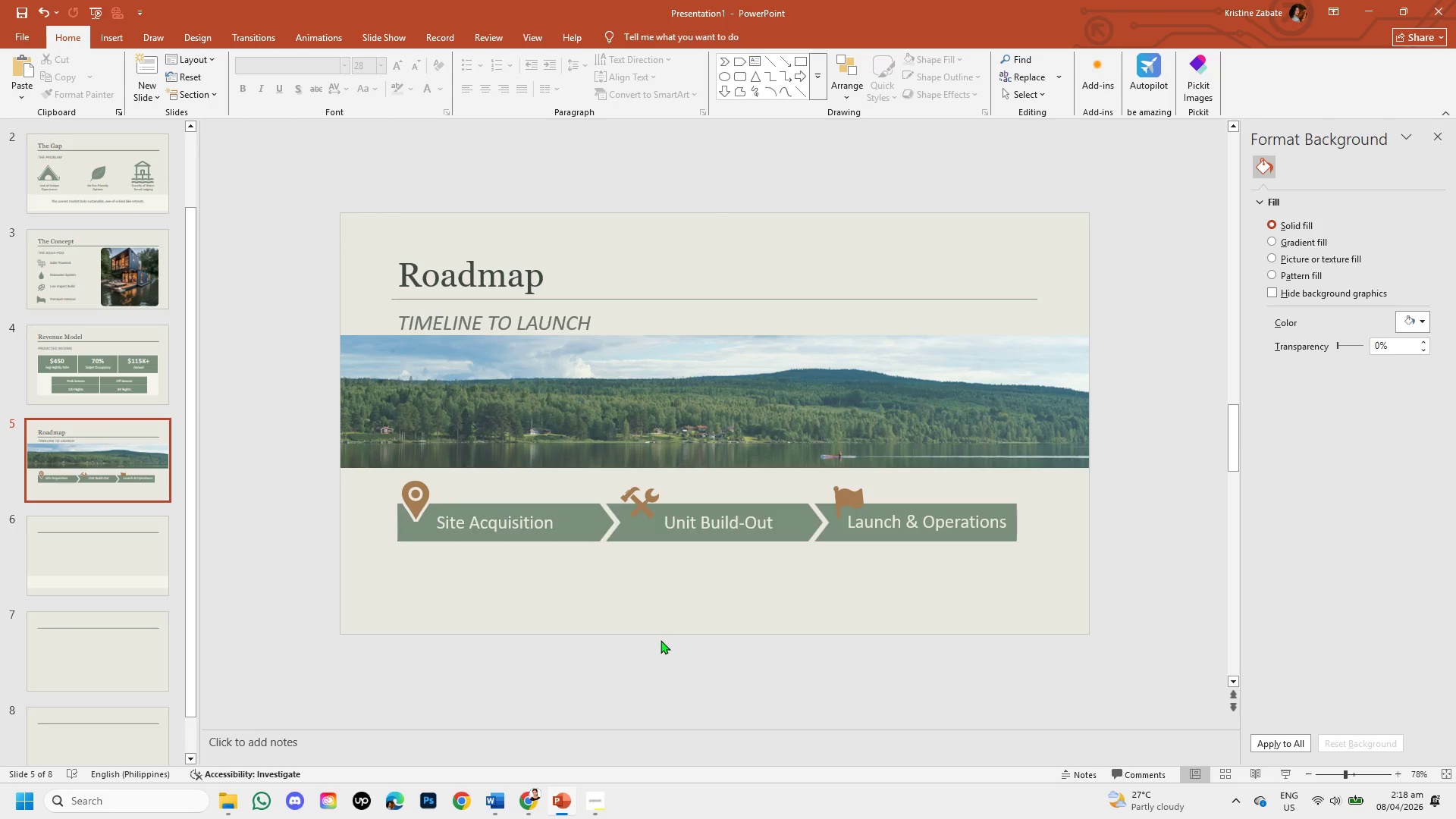 
wait(23.31)
 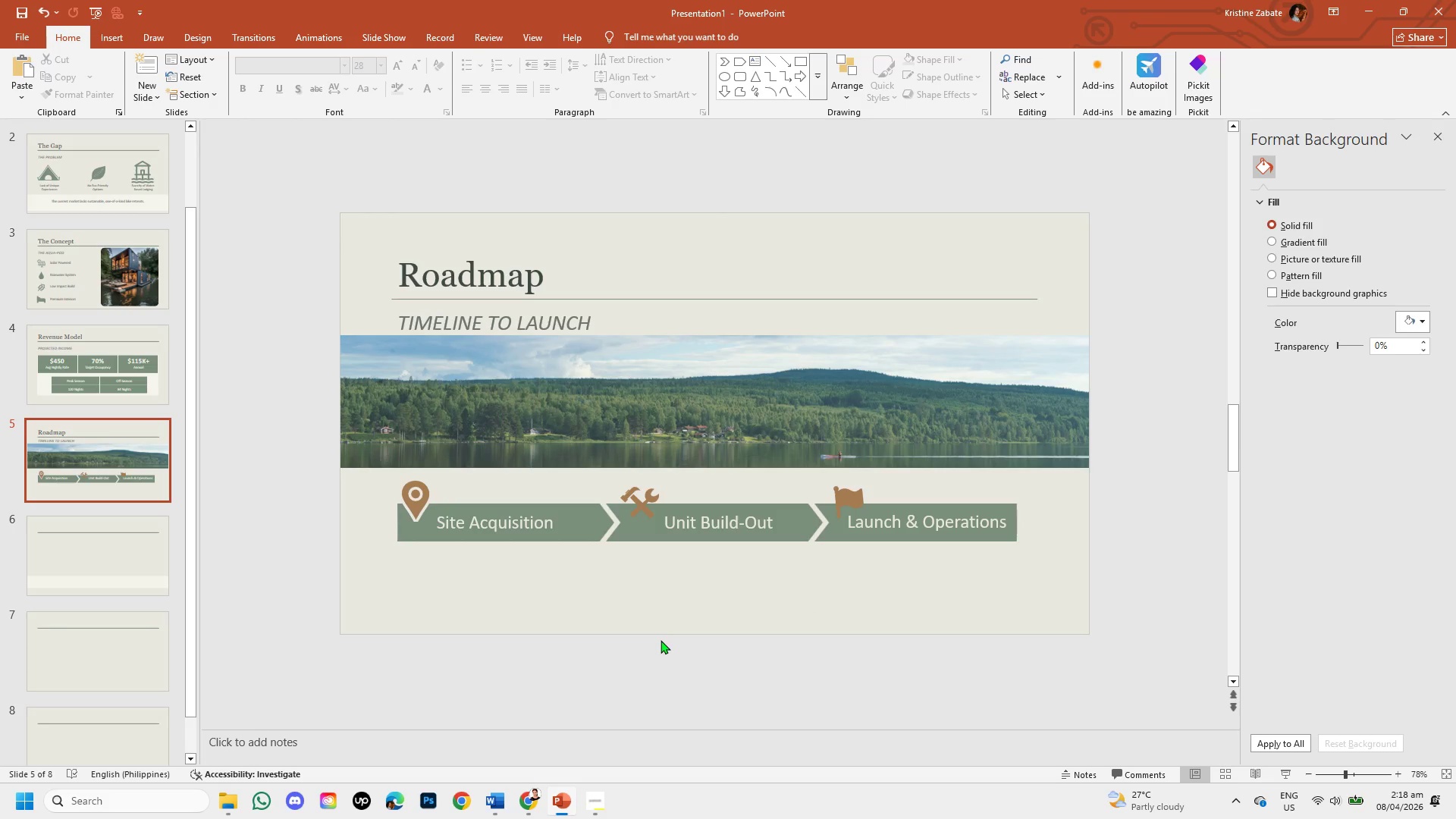 
left_click([420, 496])
 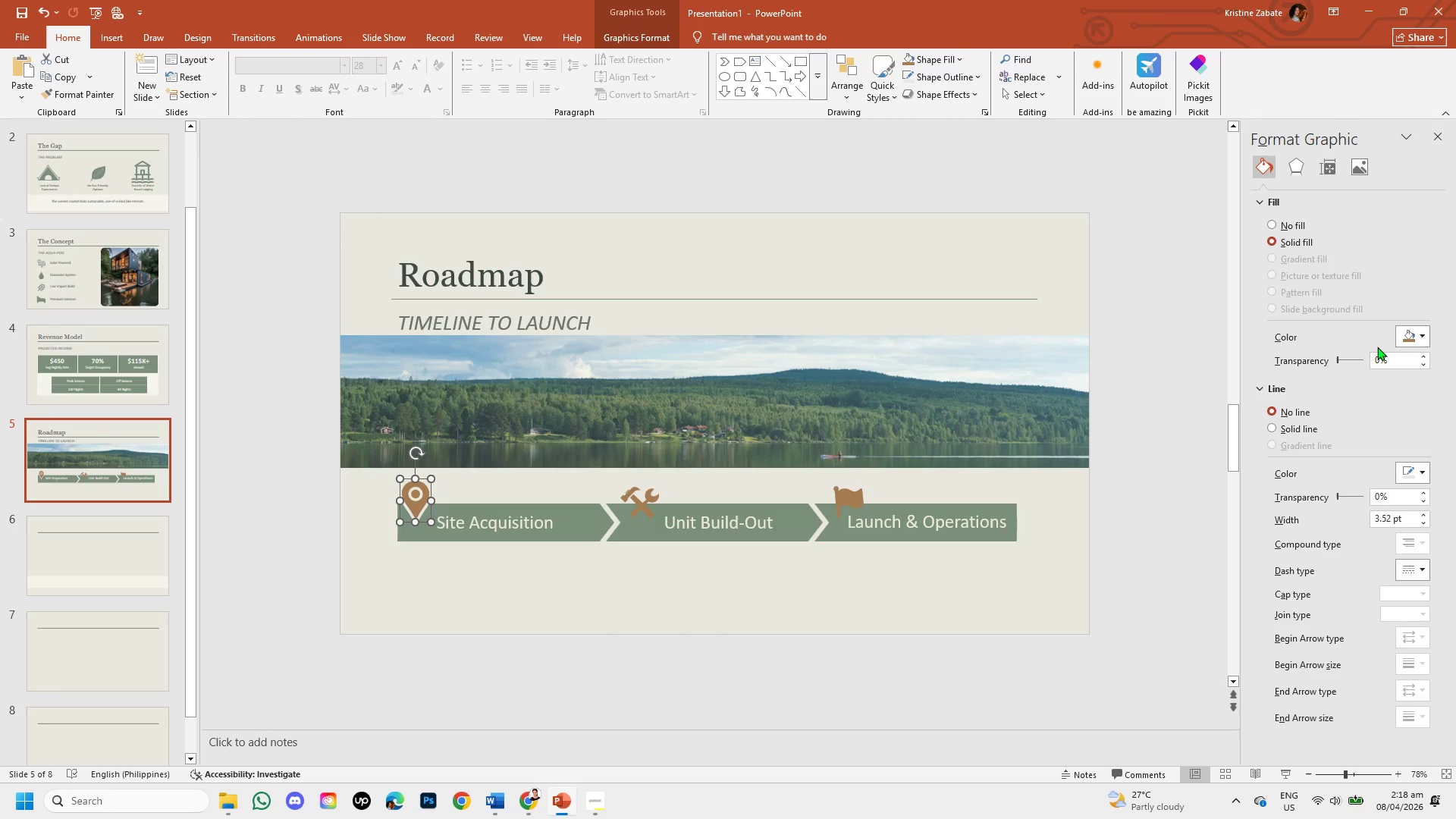 
left_click([1423, 335])
 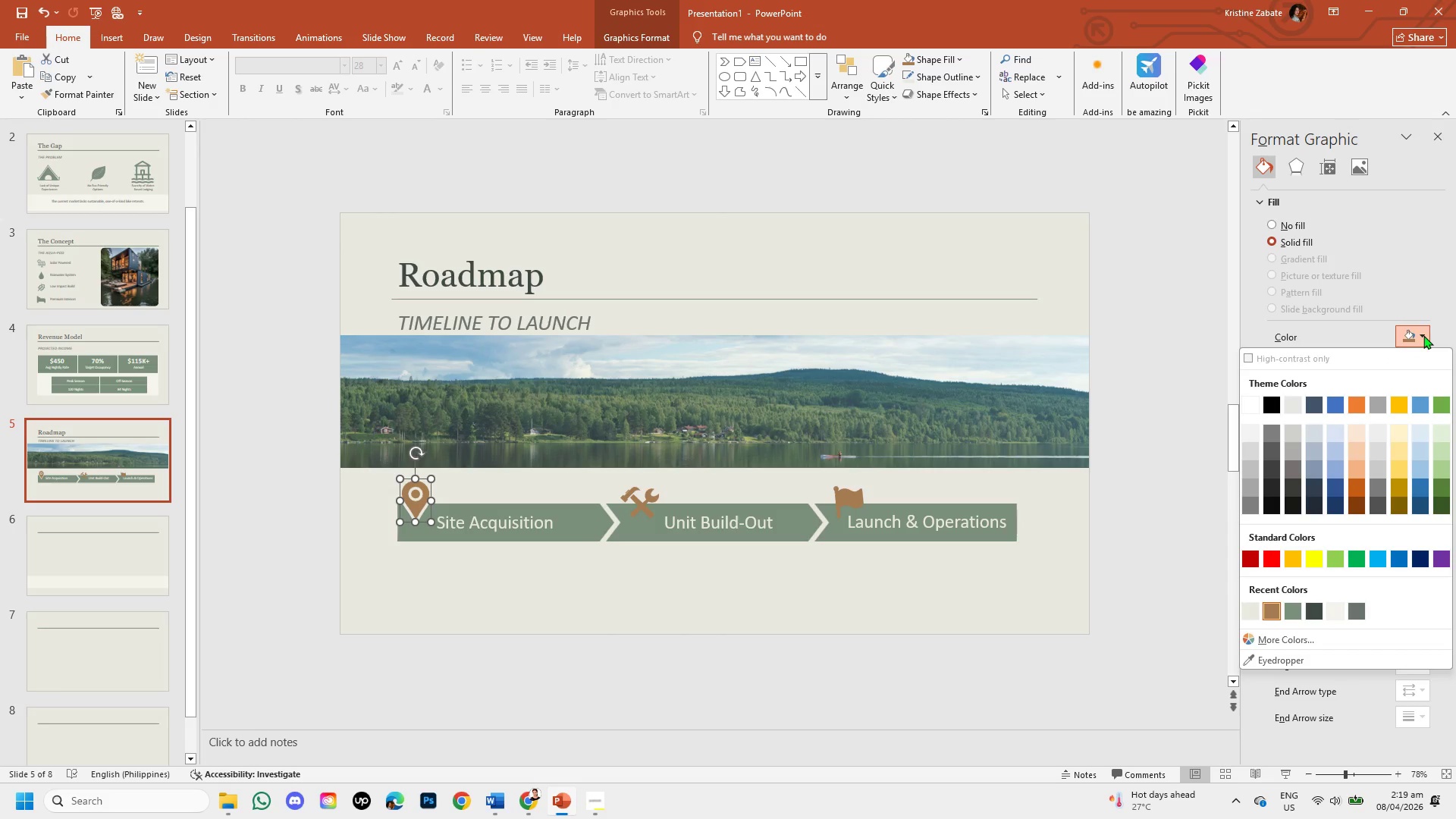 
wait(8.06)
 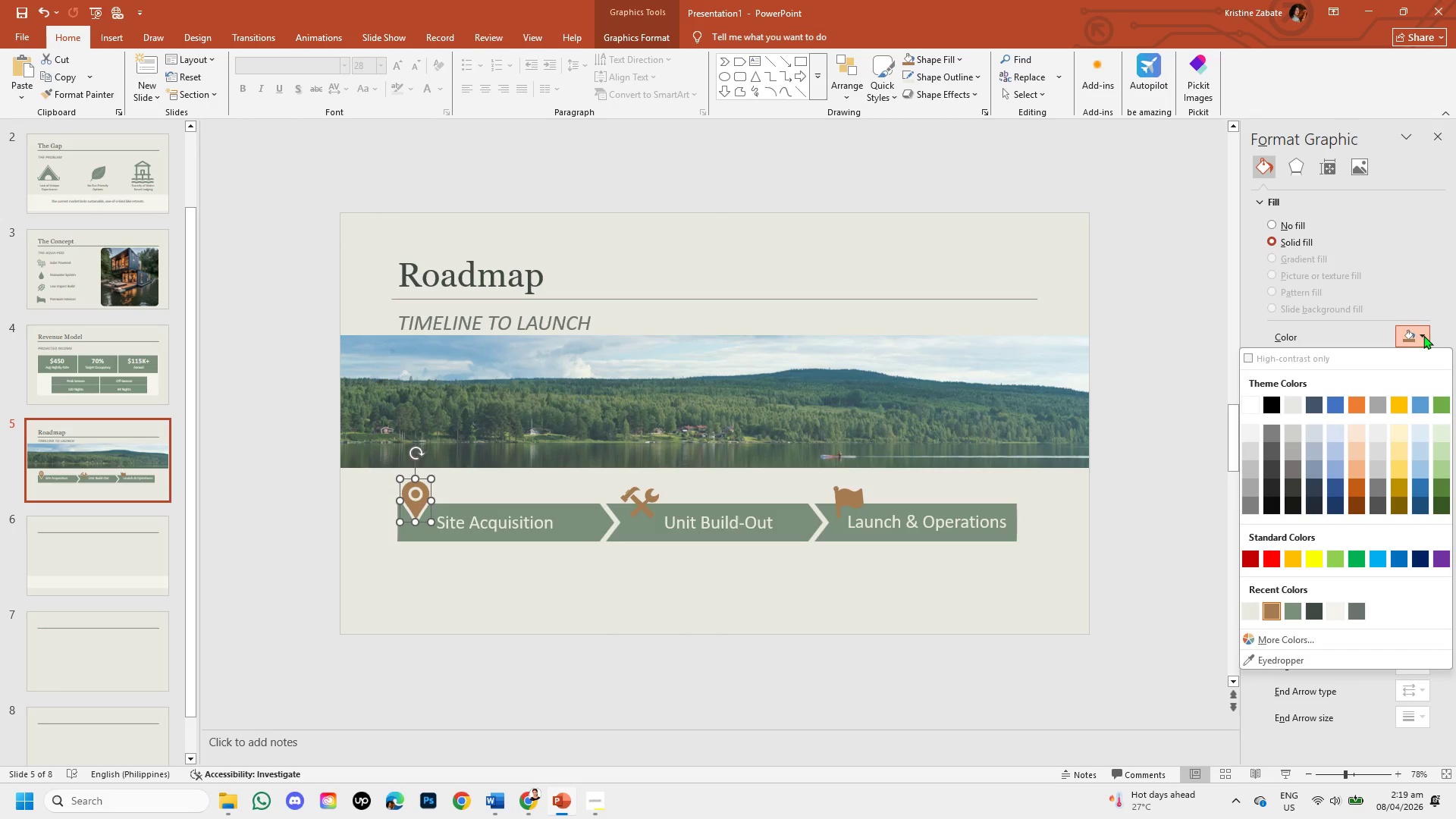 
left_click([506, 799])
 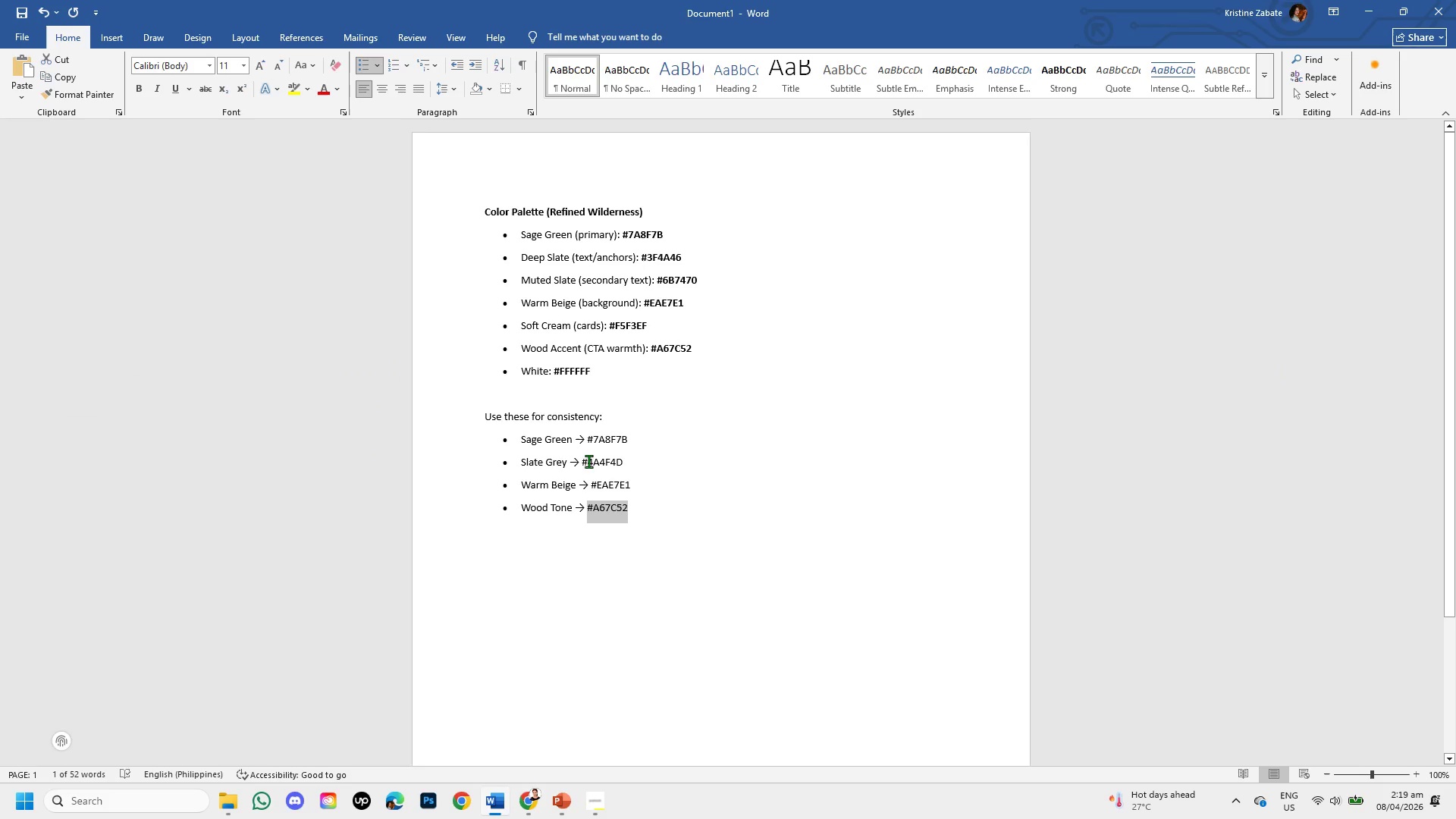 
wait(5.53)
 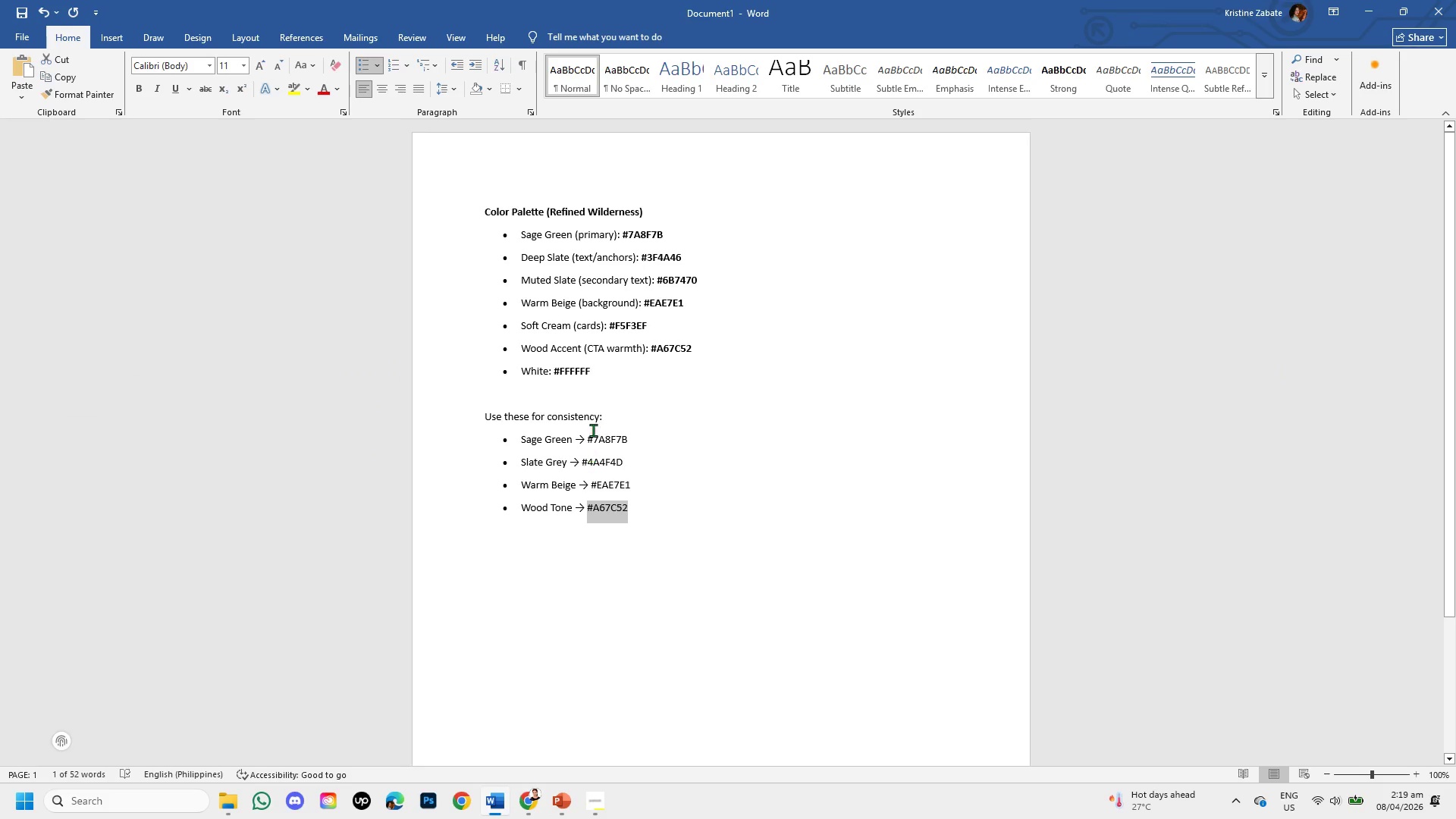 
left_click_drag(start_coordinate=[582, 460], to_coordinate=[632, 457])
 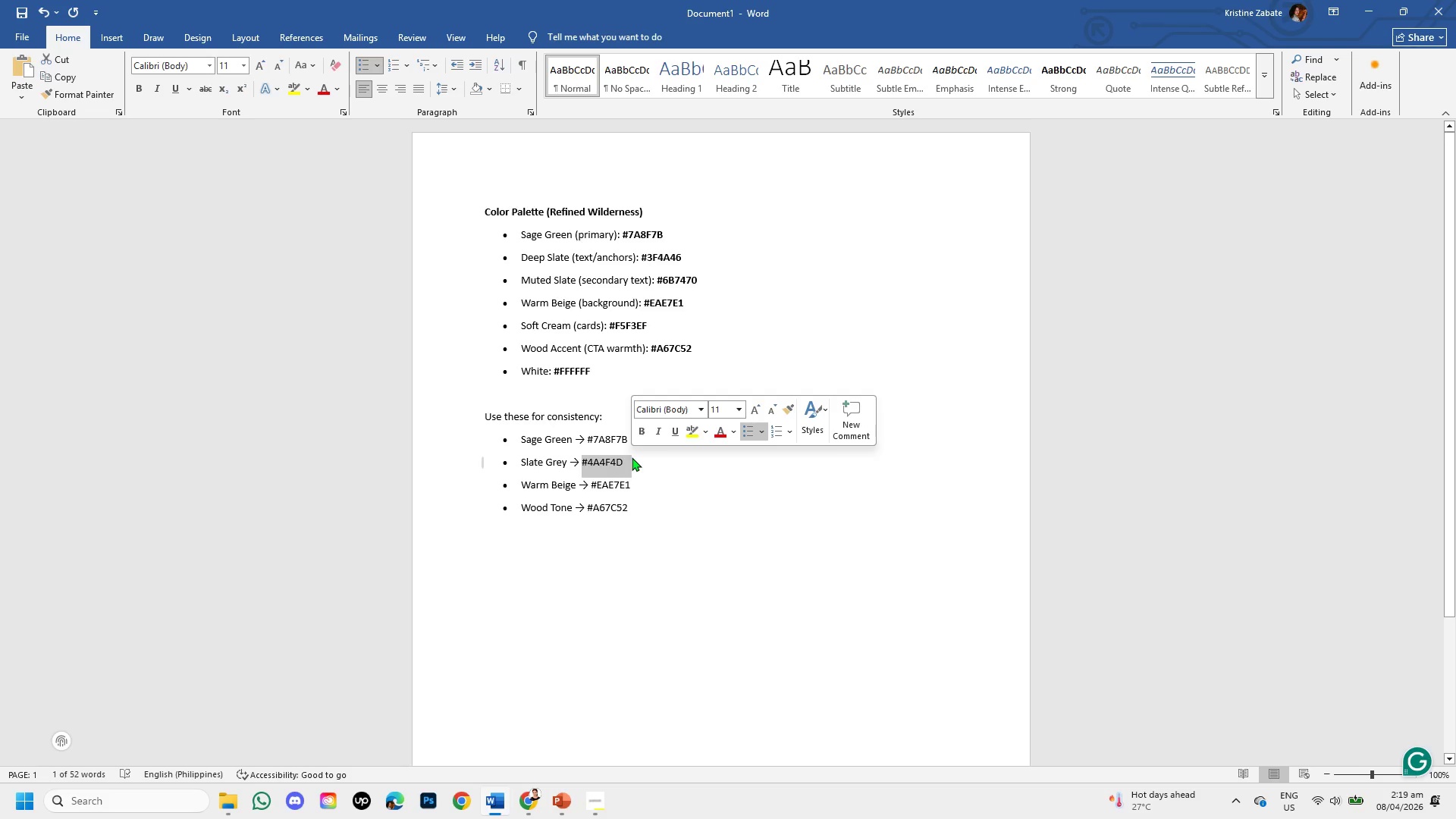 
key(Control+C)
 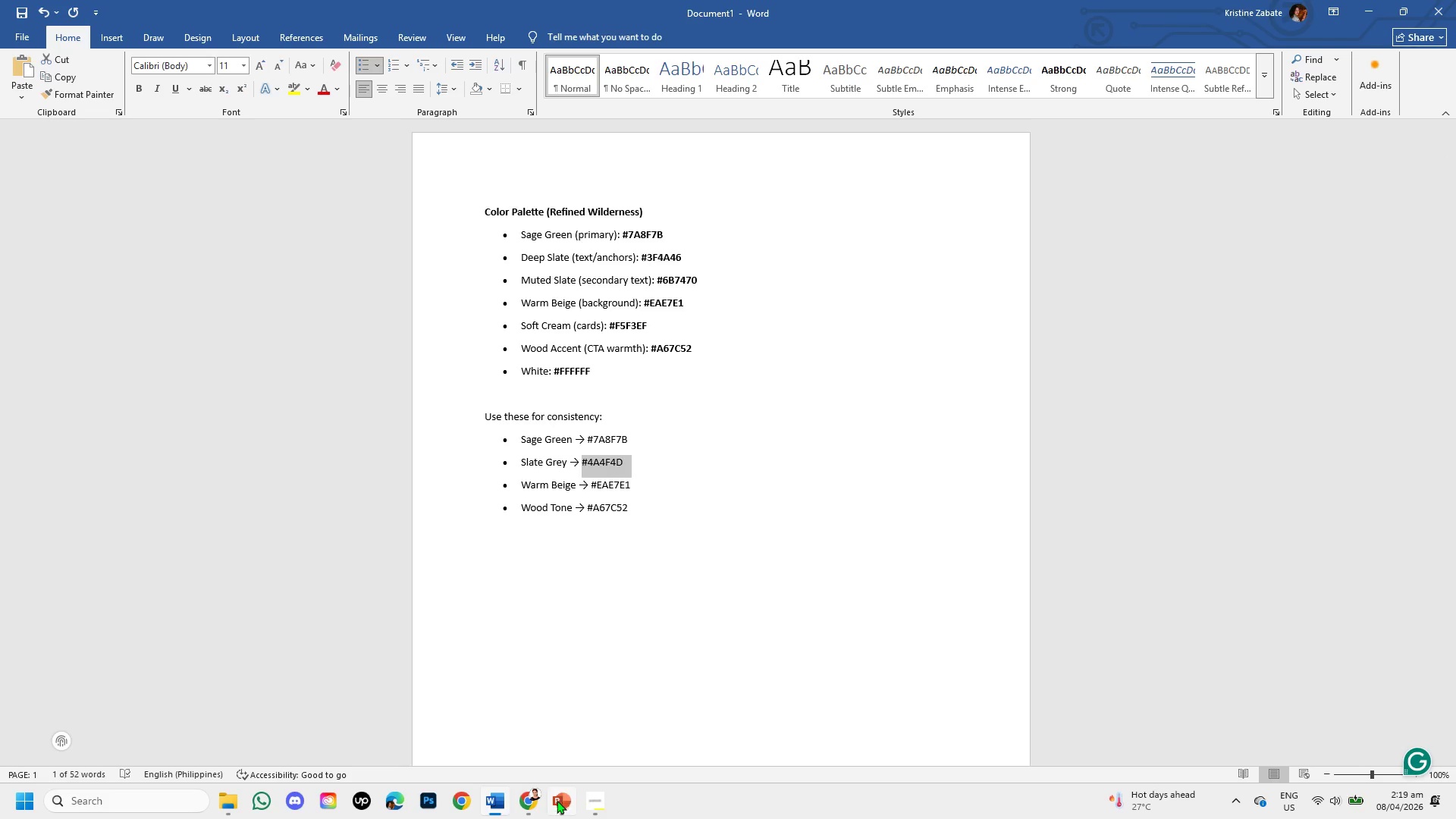 
left_click([535, 805])
 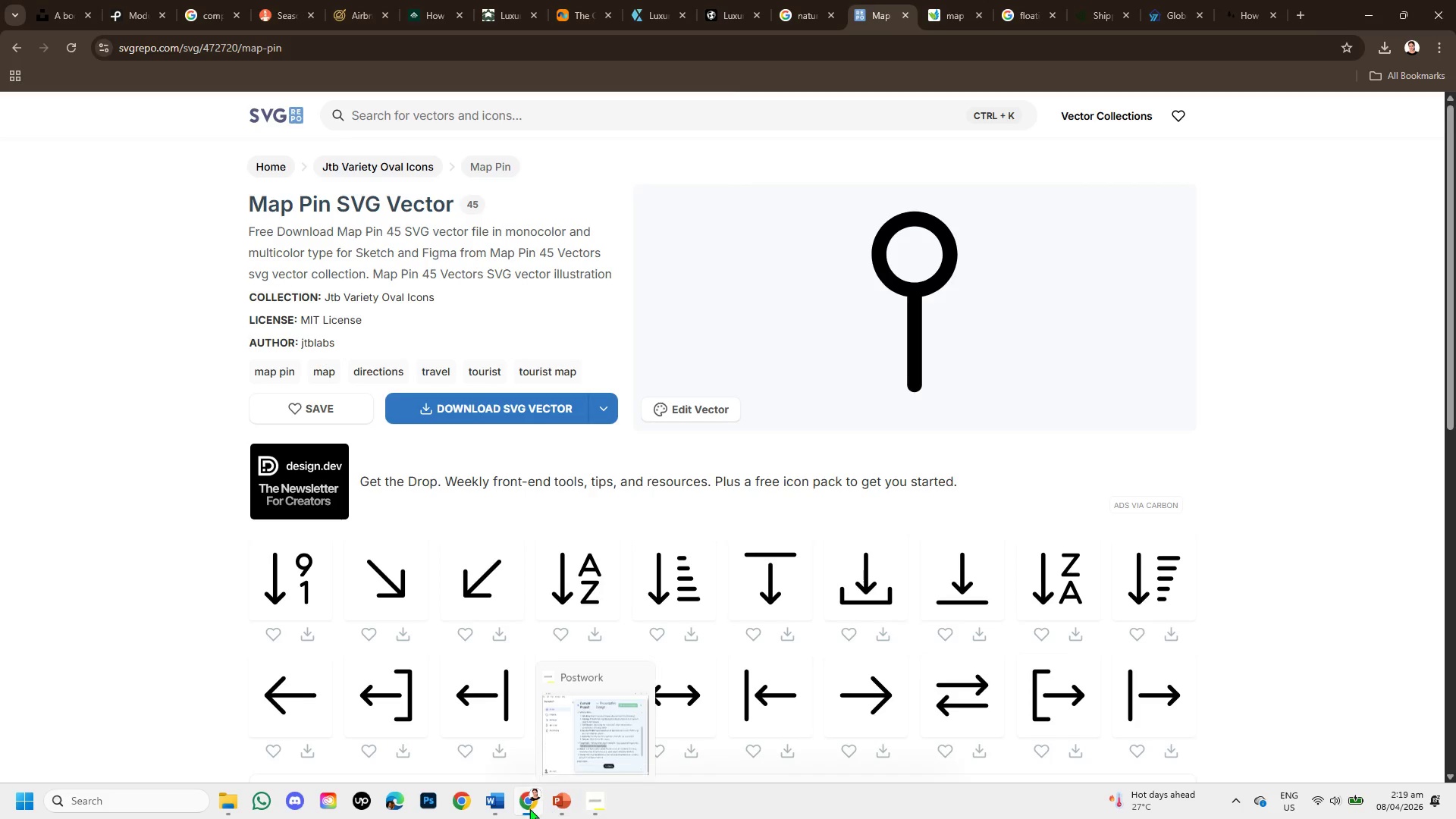 
left_click([560, 801])
 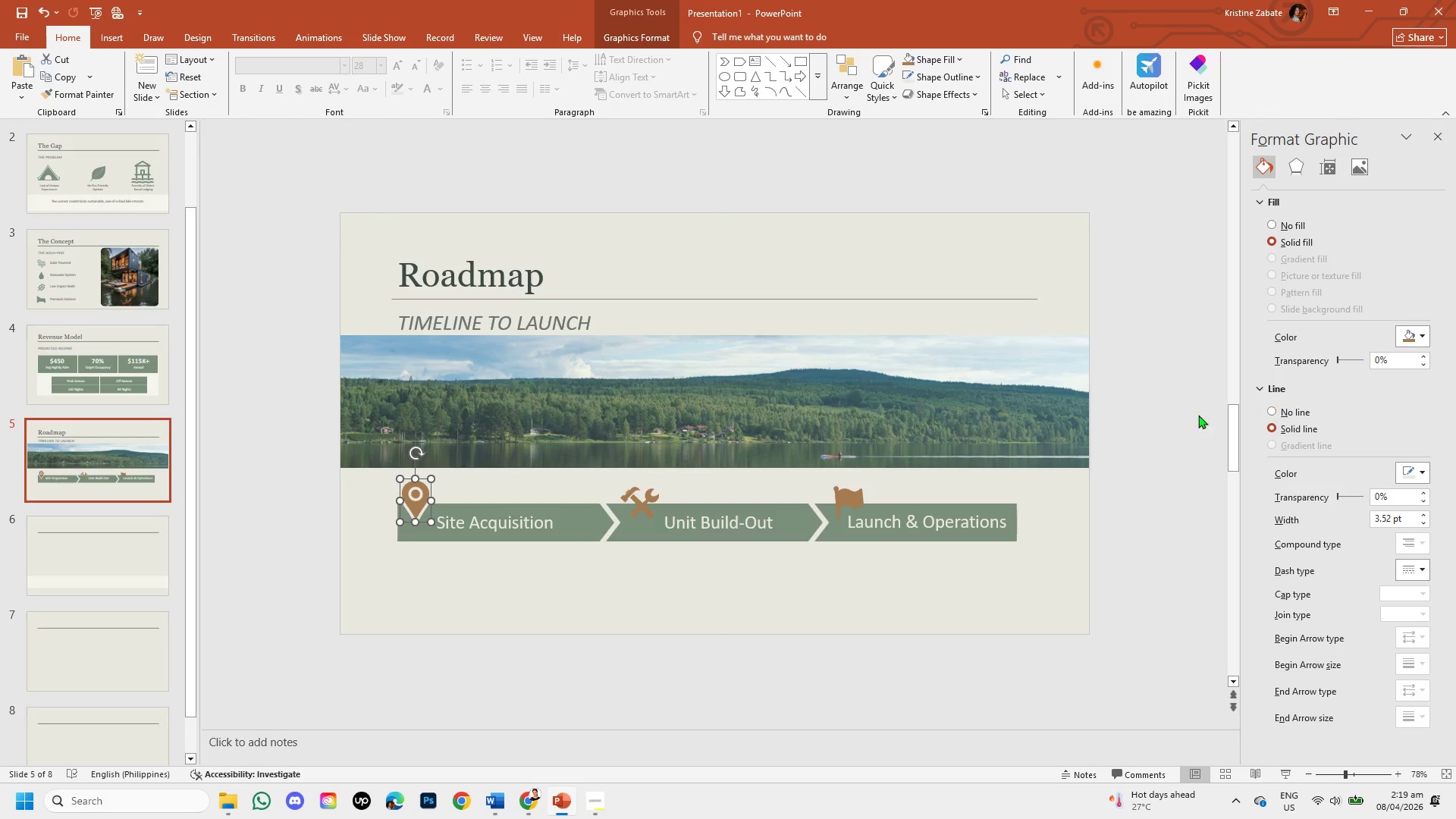 
wait(5.94)
 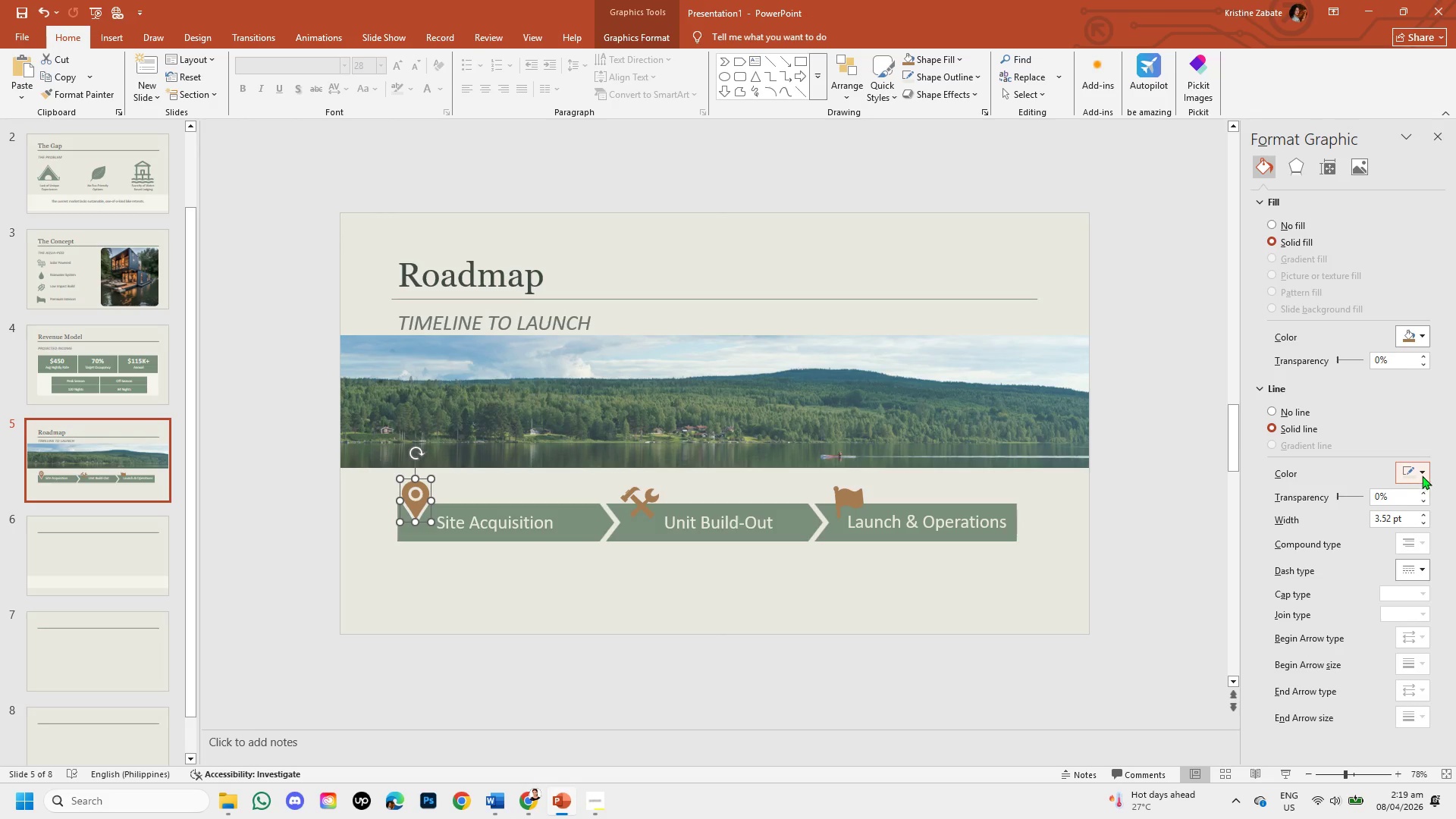 
left_click([1271, 410])
 